 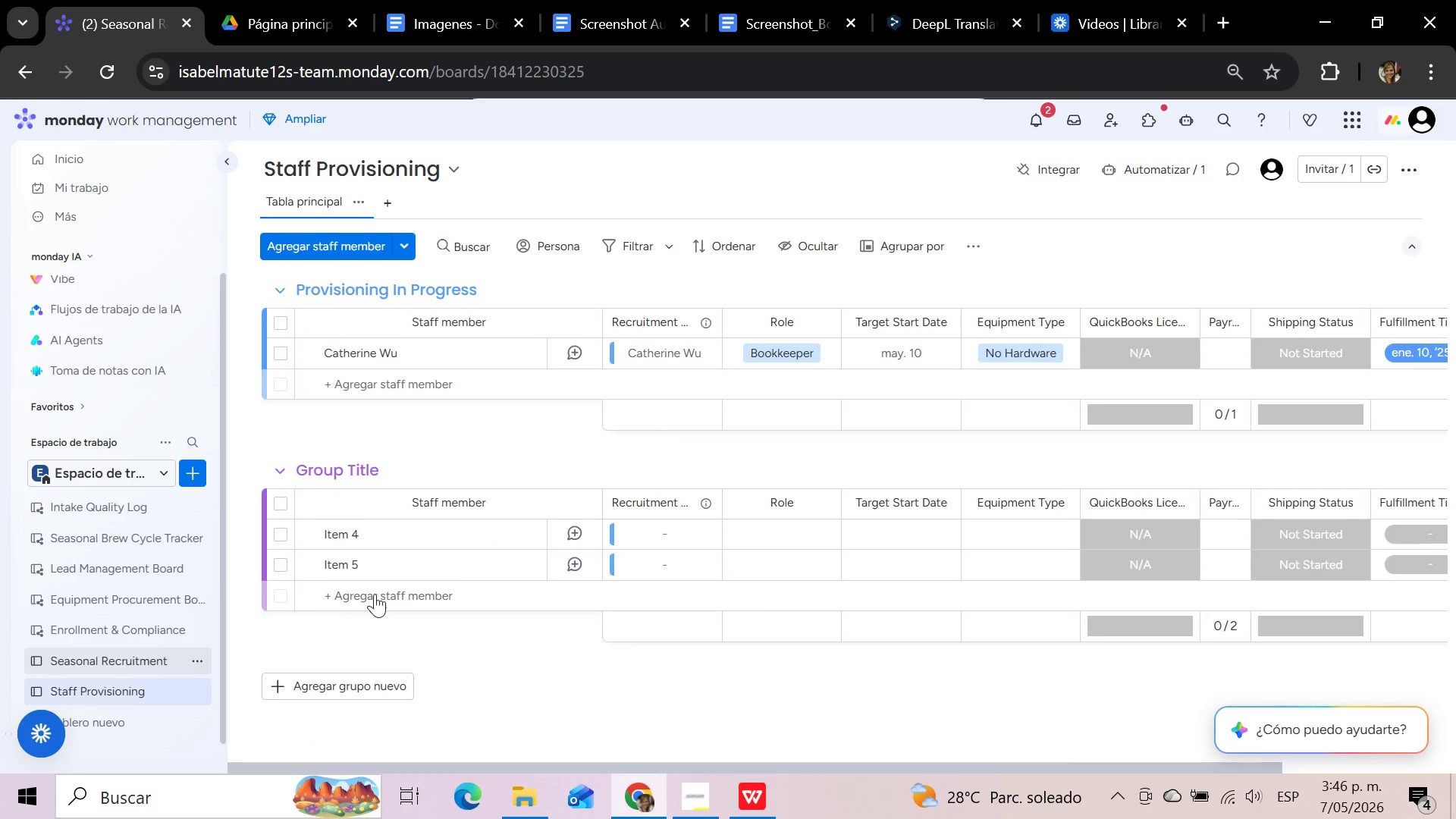 
left_click([678, 352])
 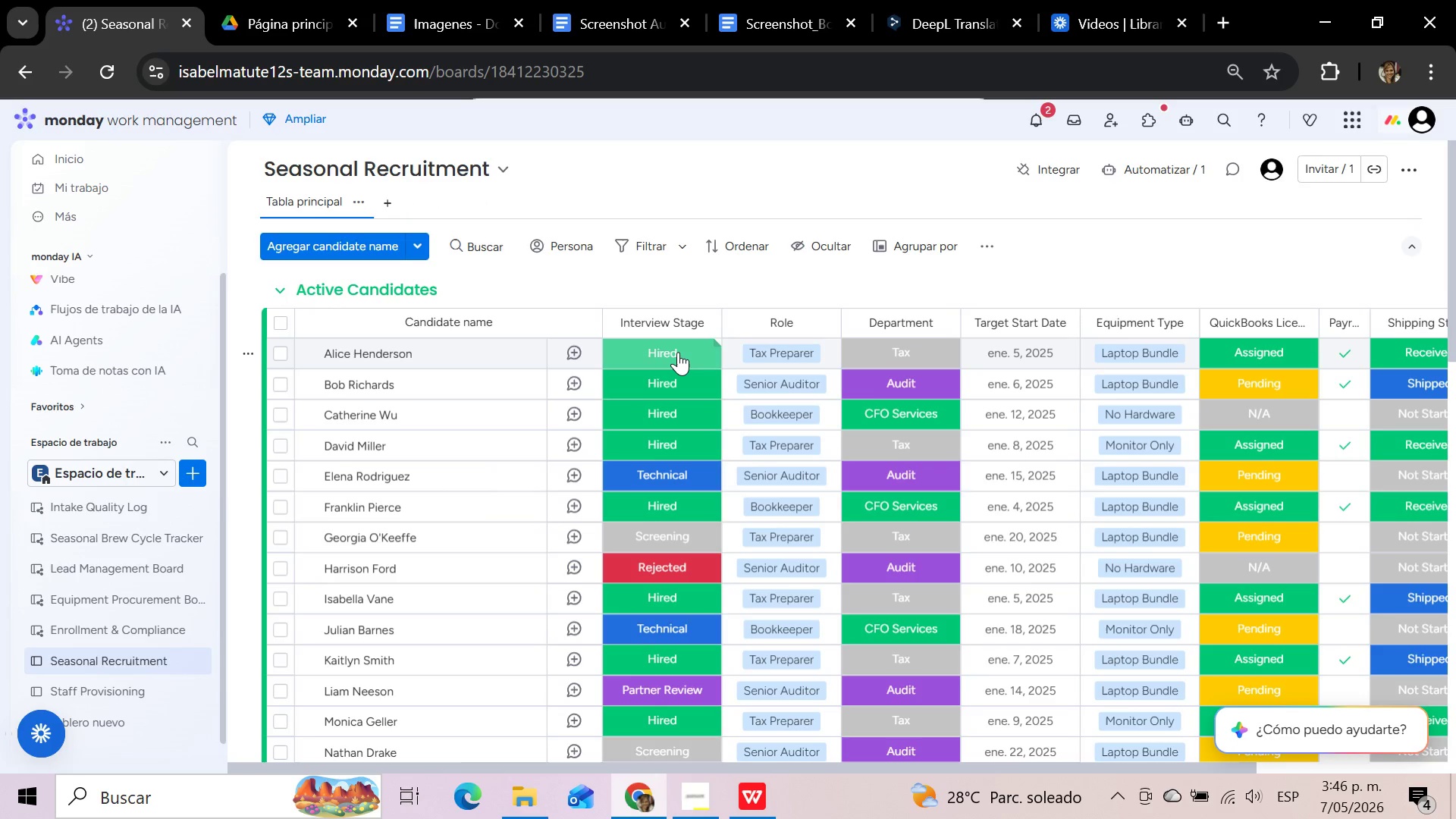 
mouse_move([666, 375])
 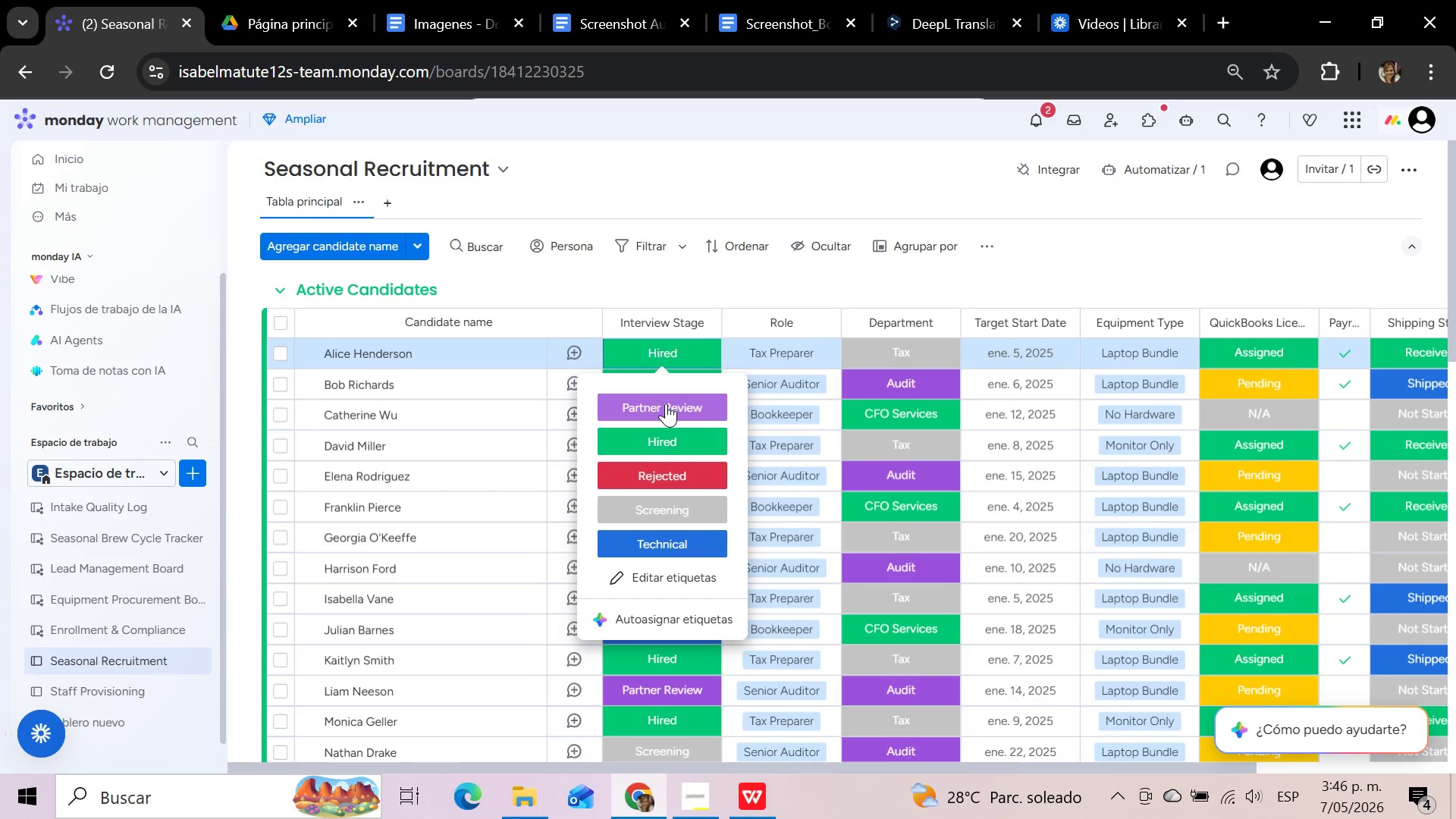 
left_click([666, 403])
 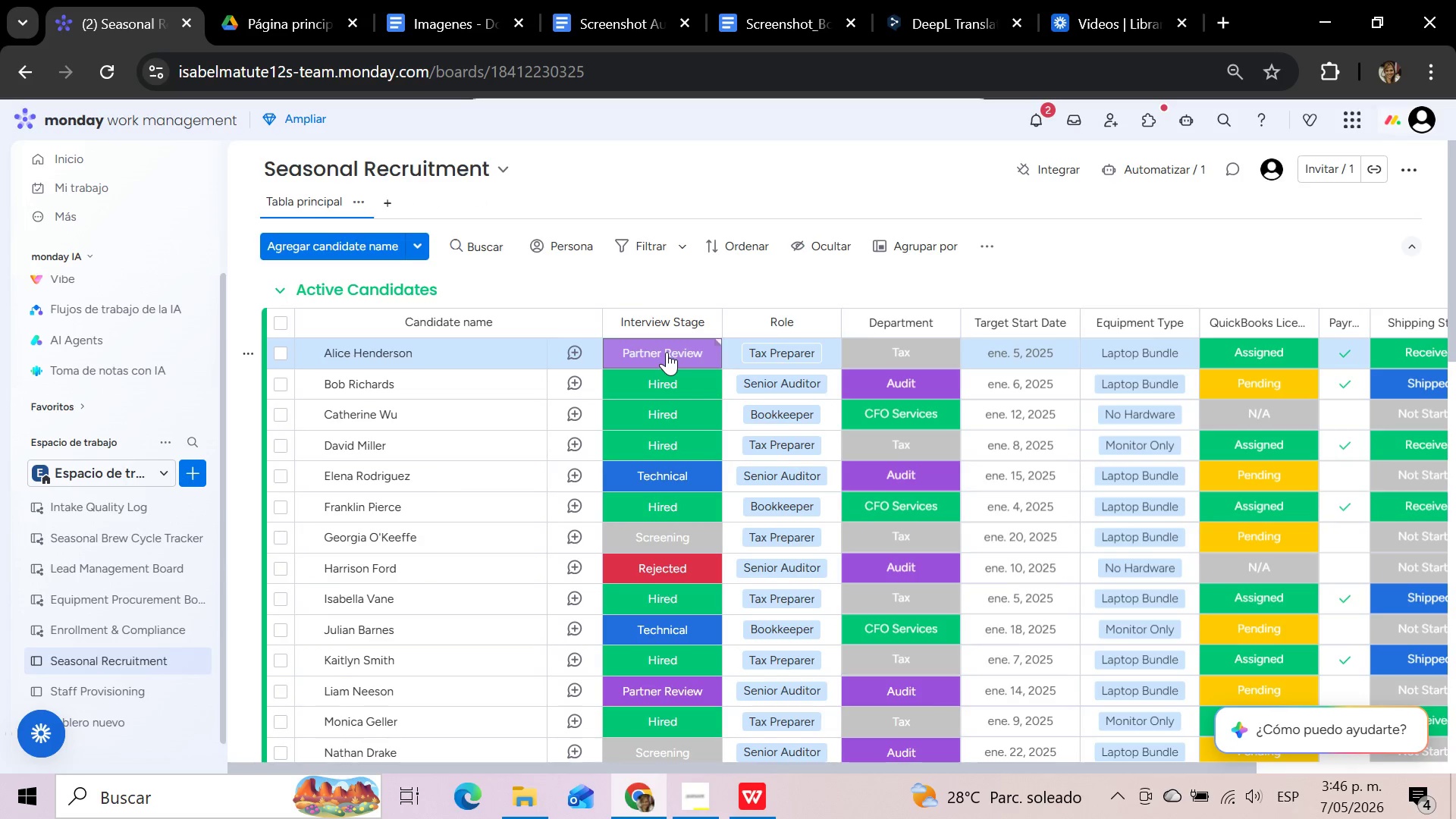 
left_click([667, 352])
 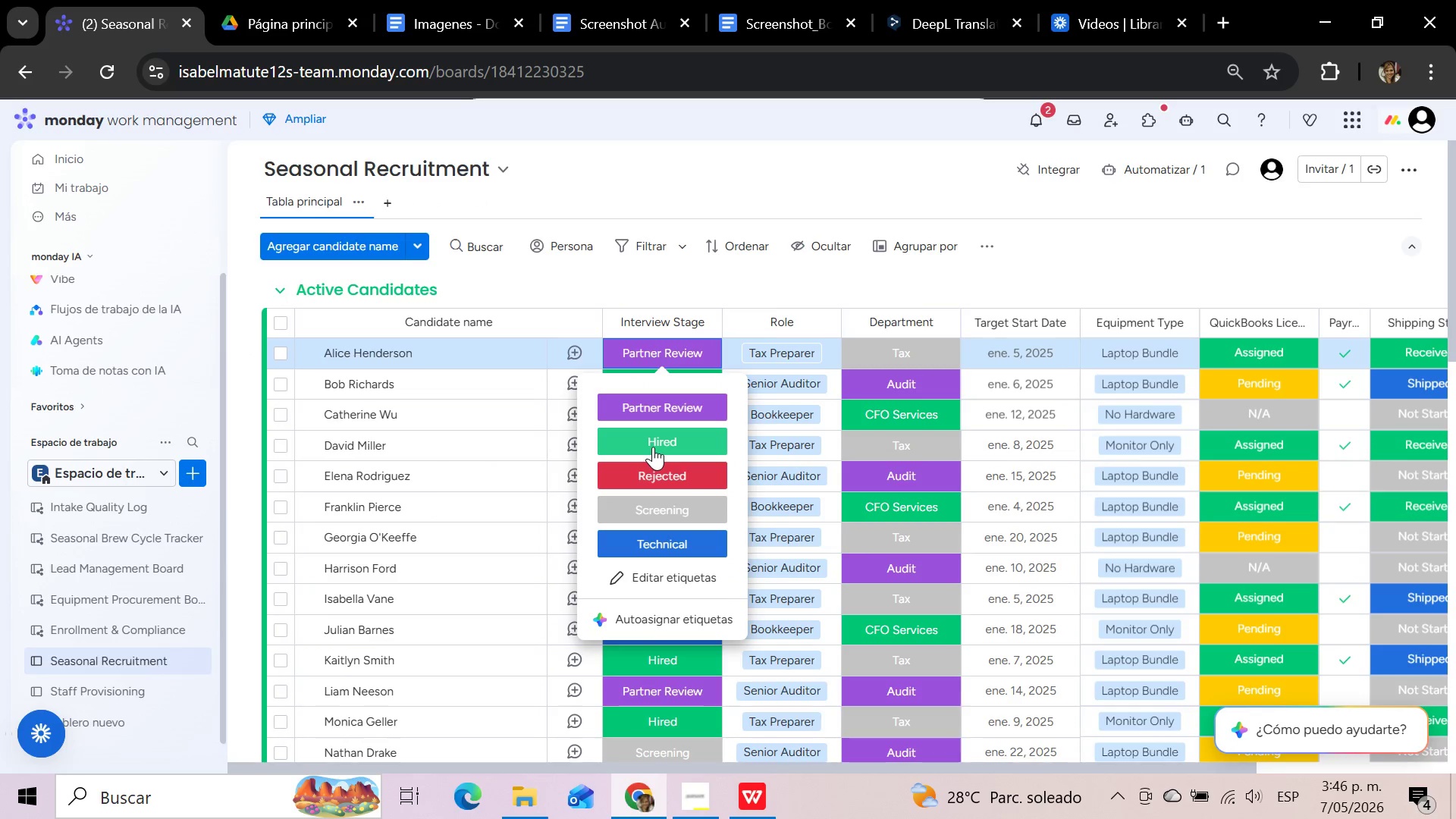 
left_click([653, 447])
 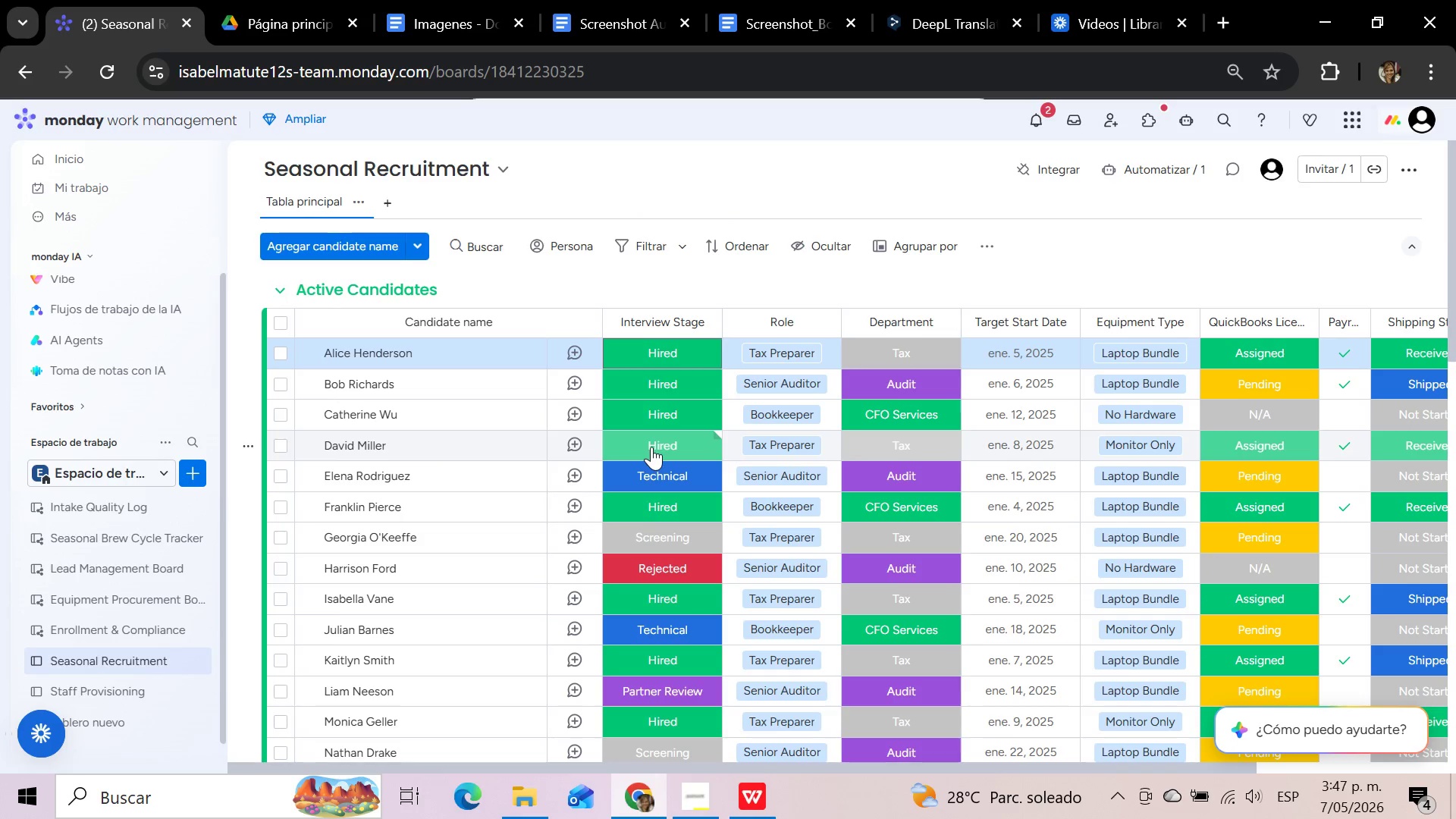 
wait(23.08)
 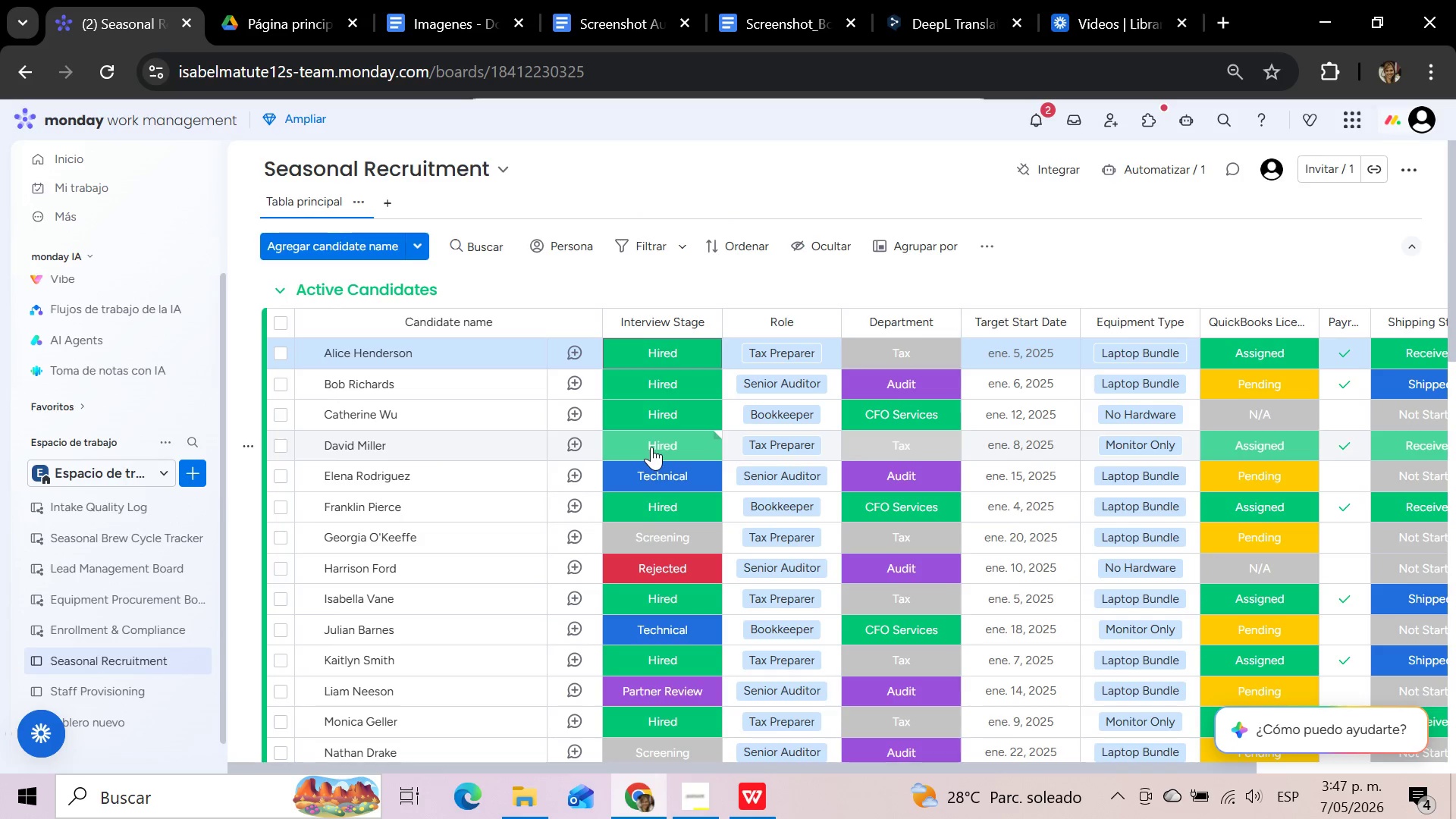 
left_click([122, 679])
 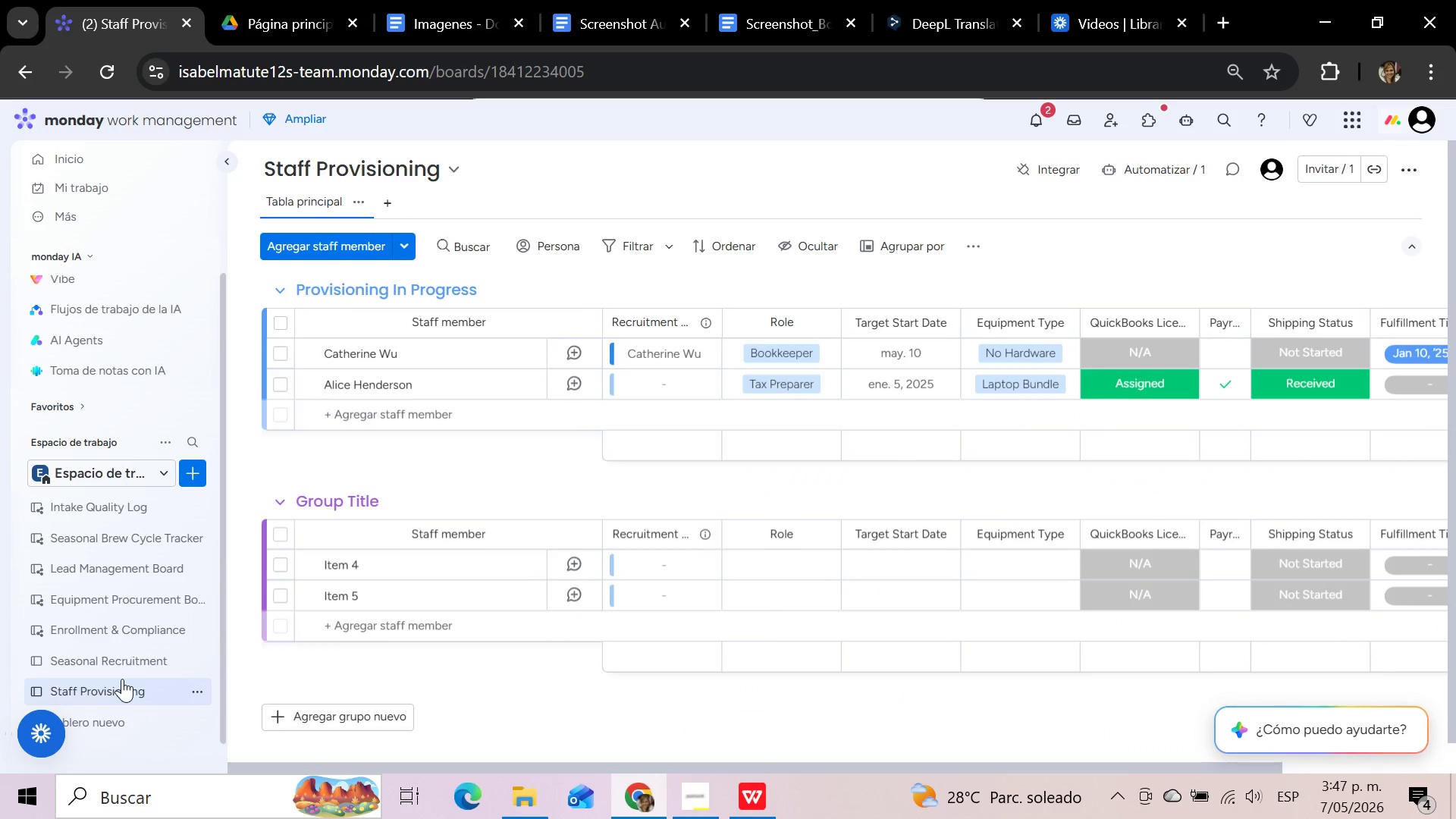 
wait(5.45)
 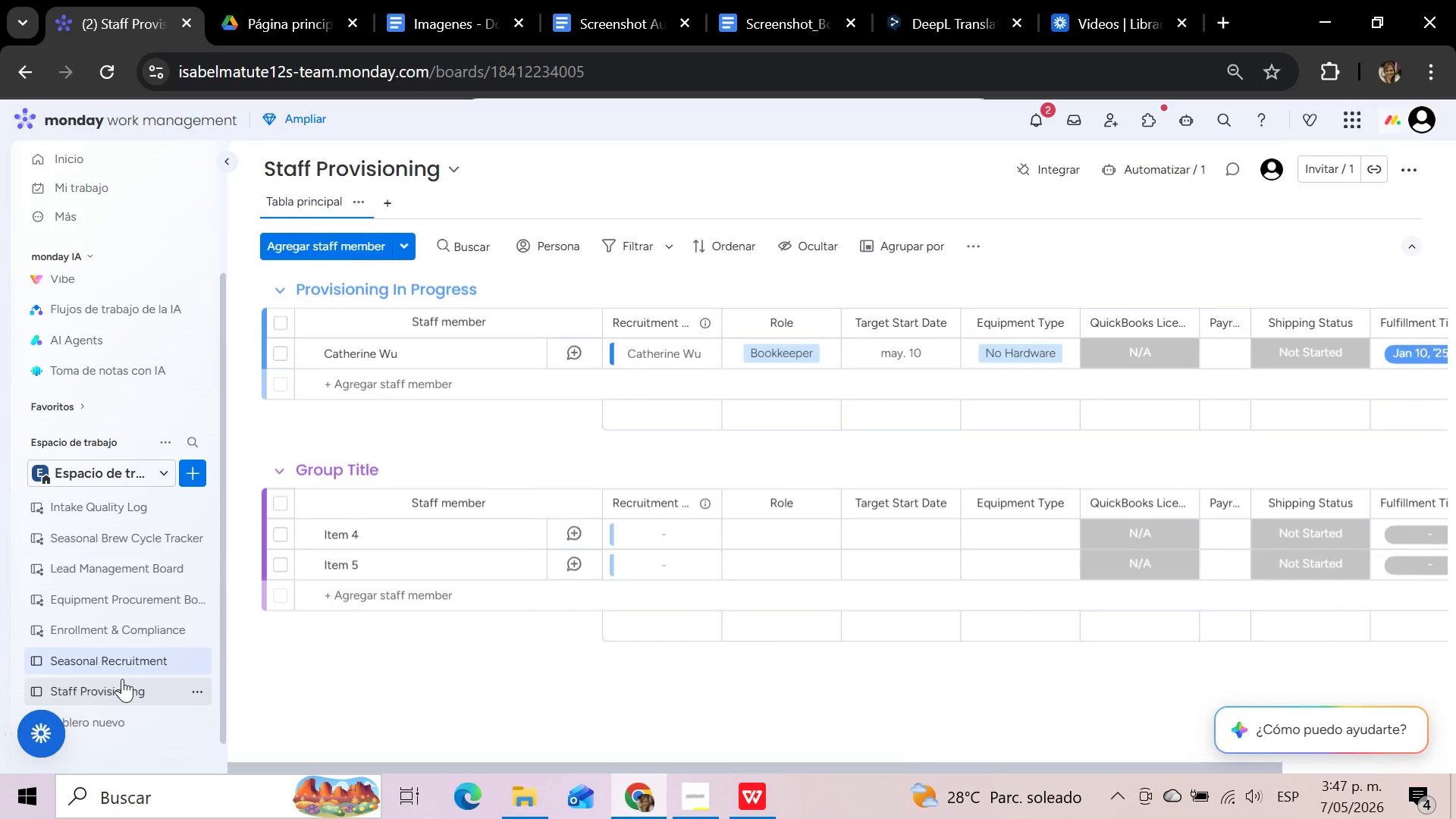 
left_click([121, 655])
 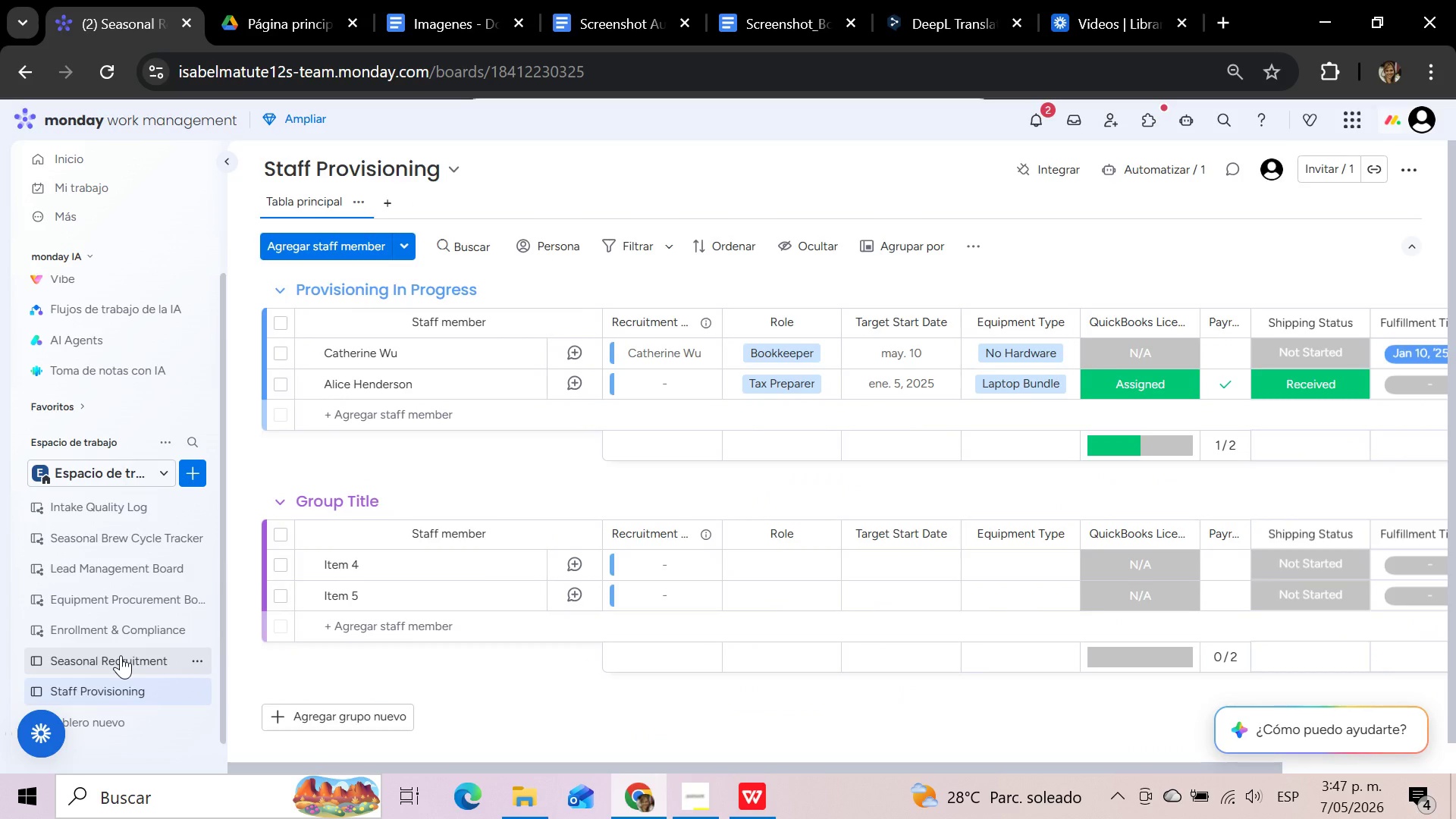 
mouse_move([667, 397])
 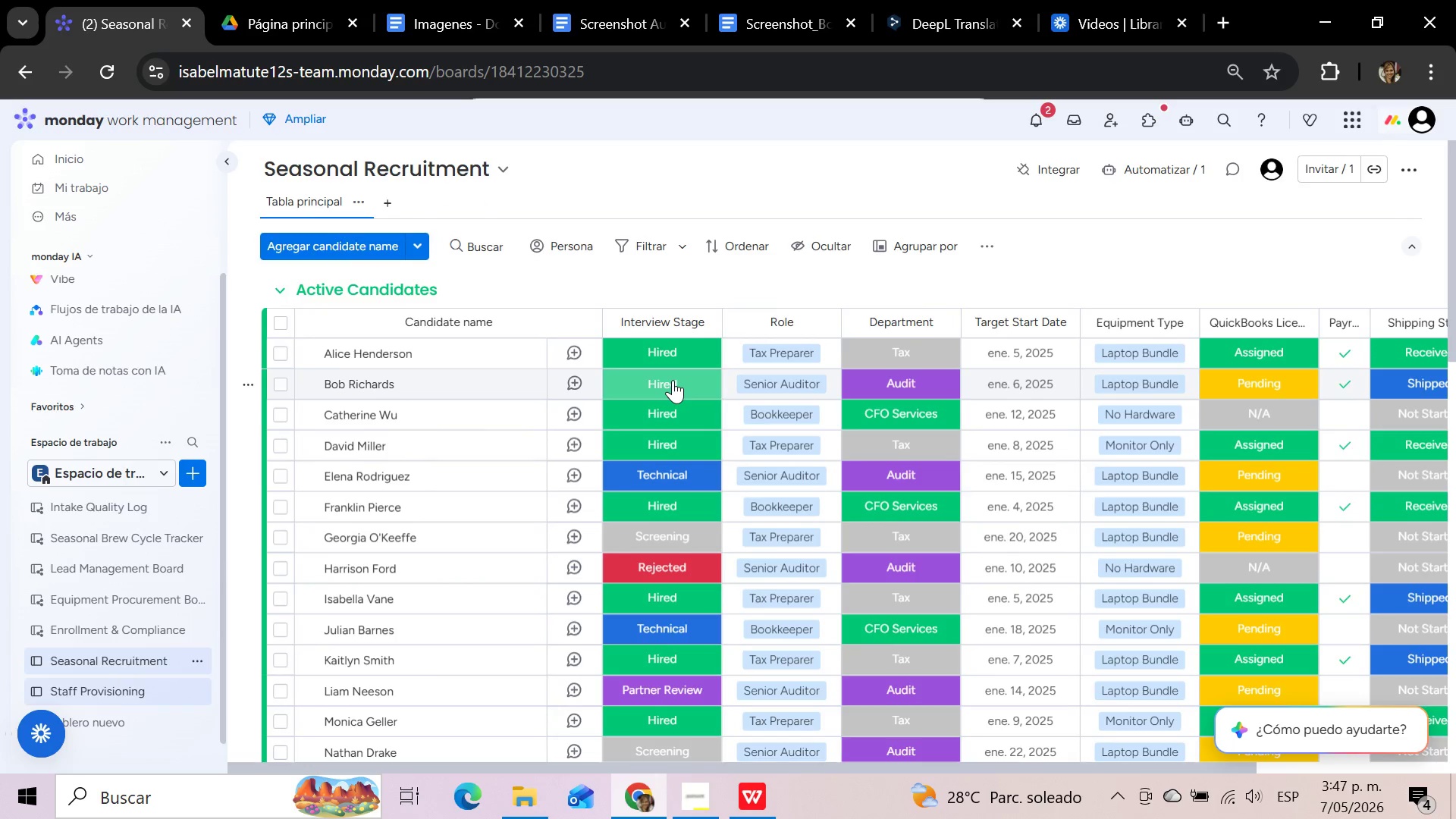 
left_click([673, 380])
 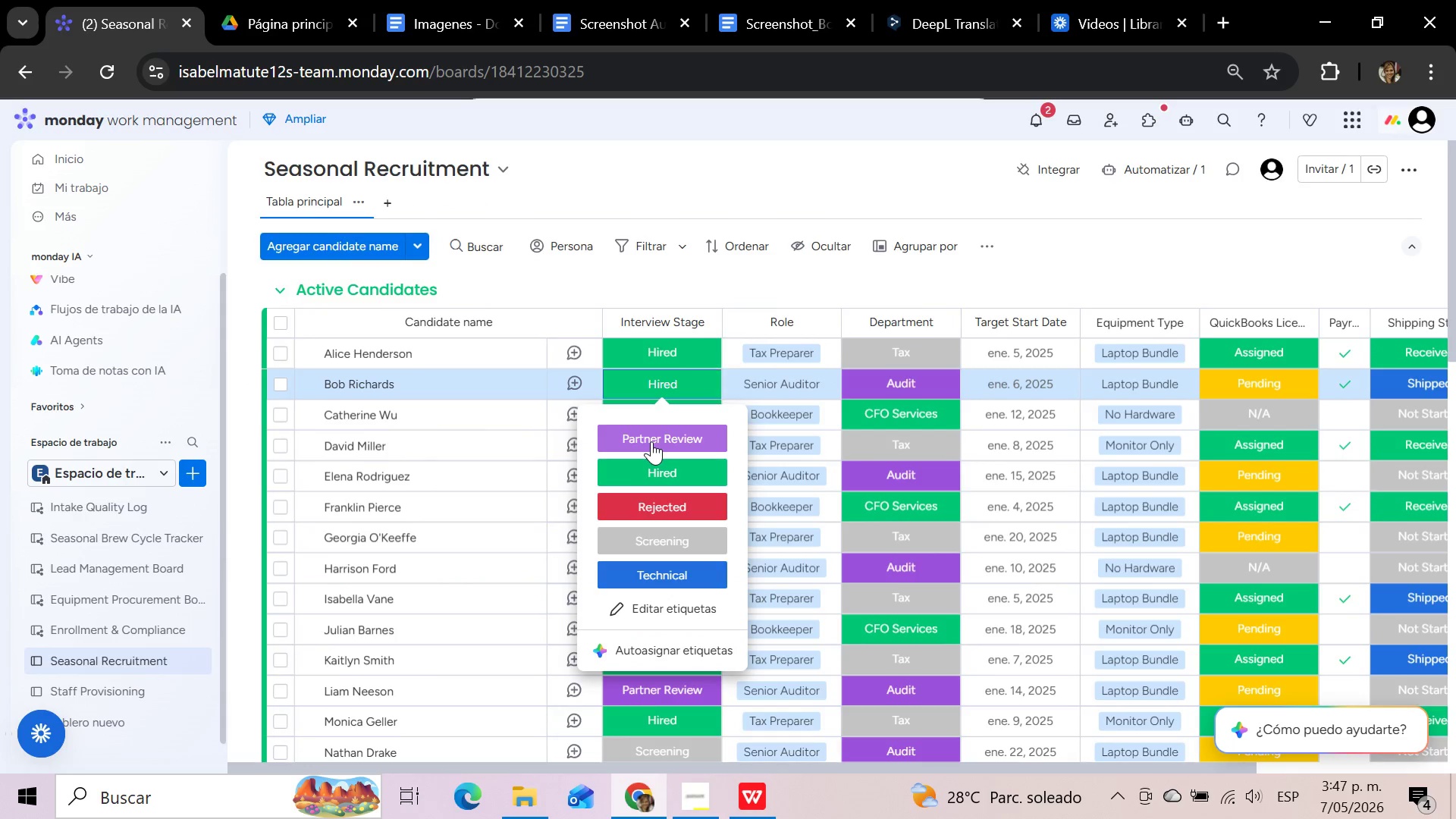 
left_click([651, 441])
 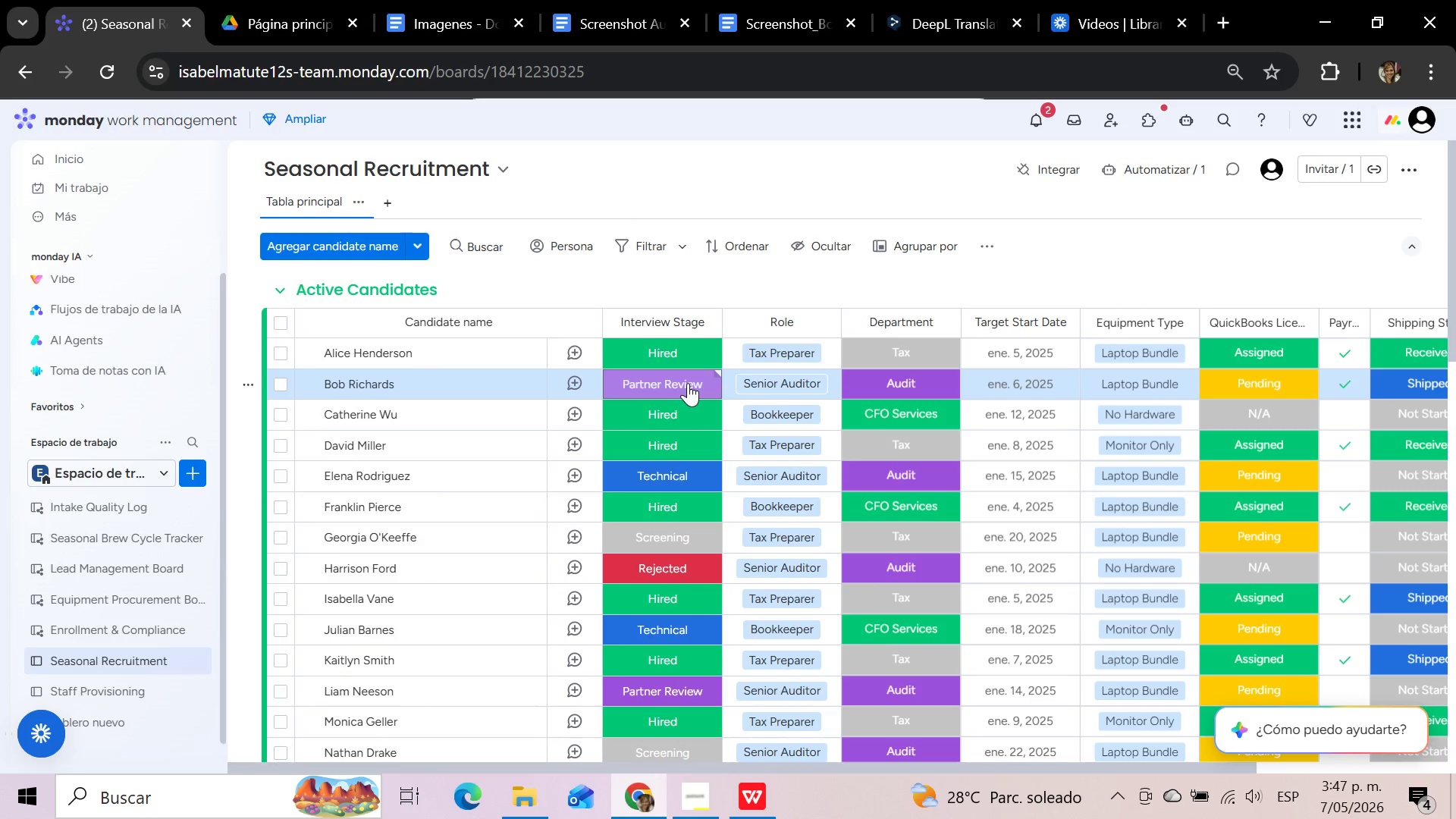 
left_click([688, 383])
 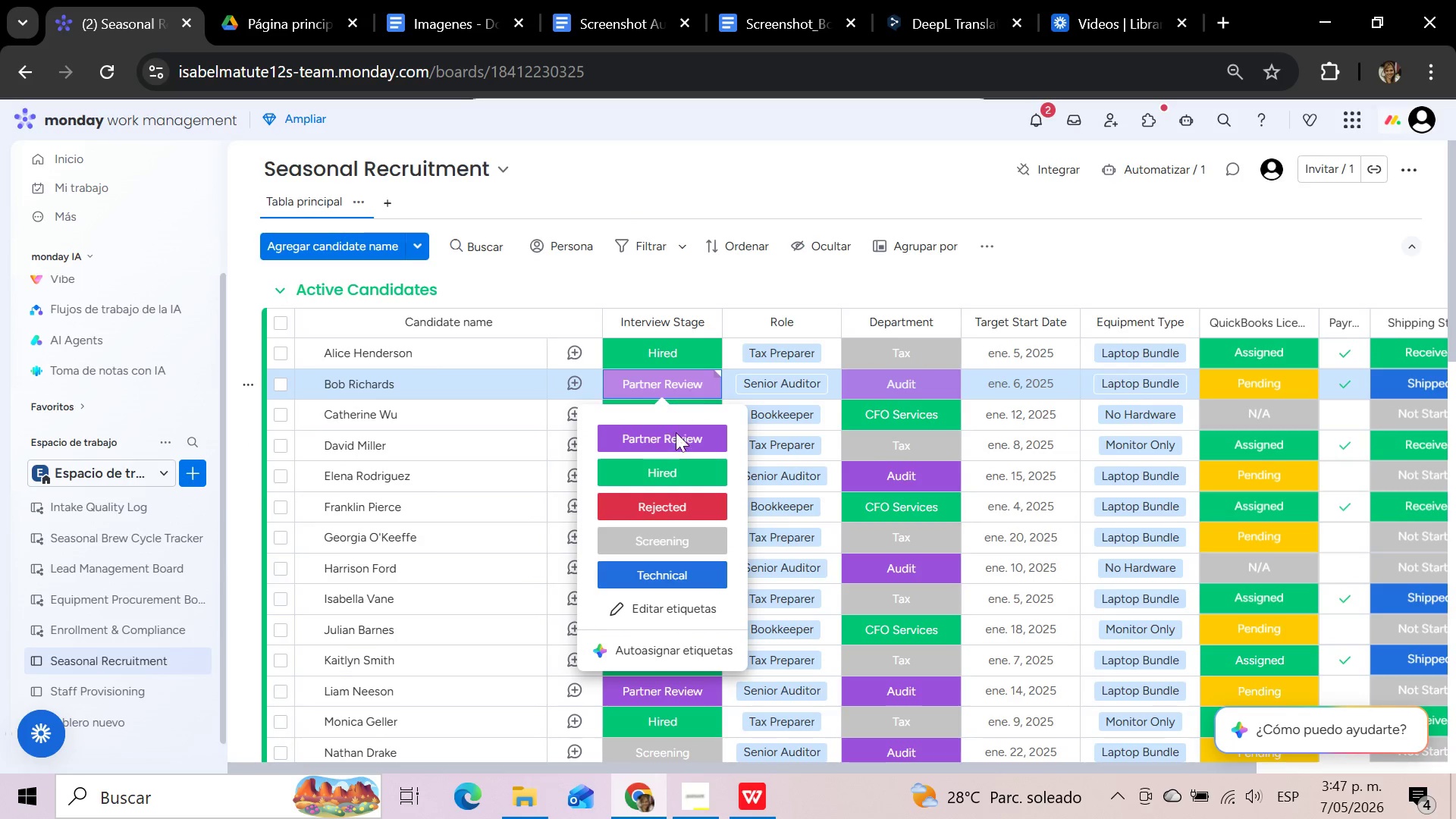 
left_click([665, 477])
 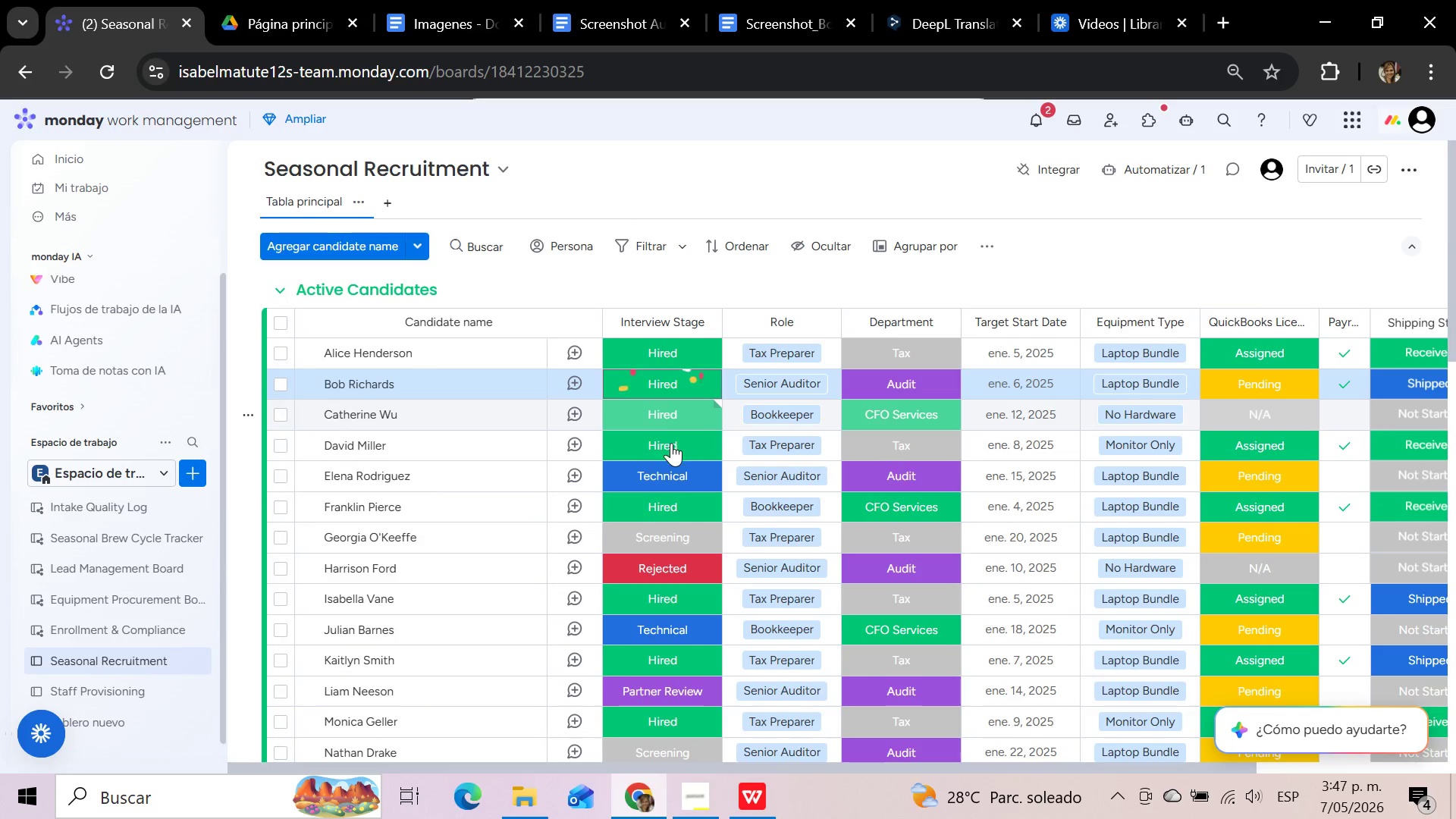 
left_click([671, 443])
 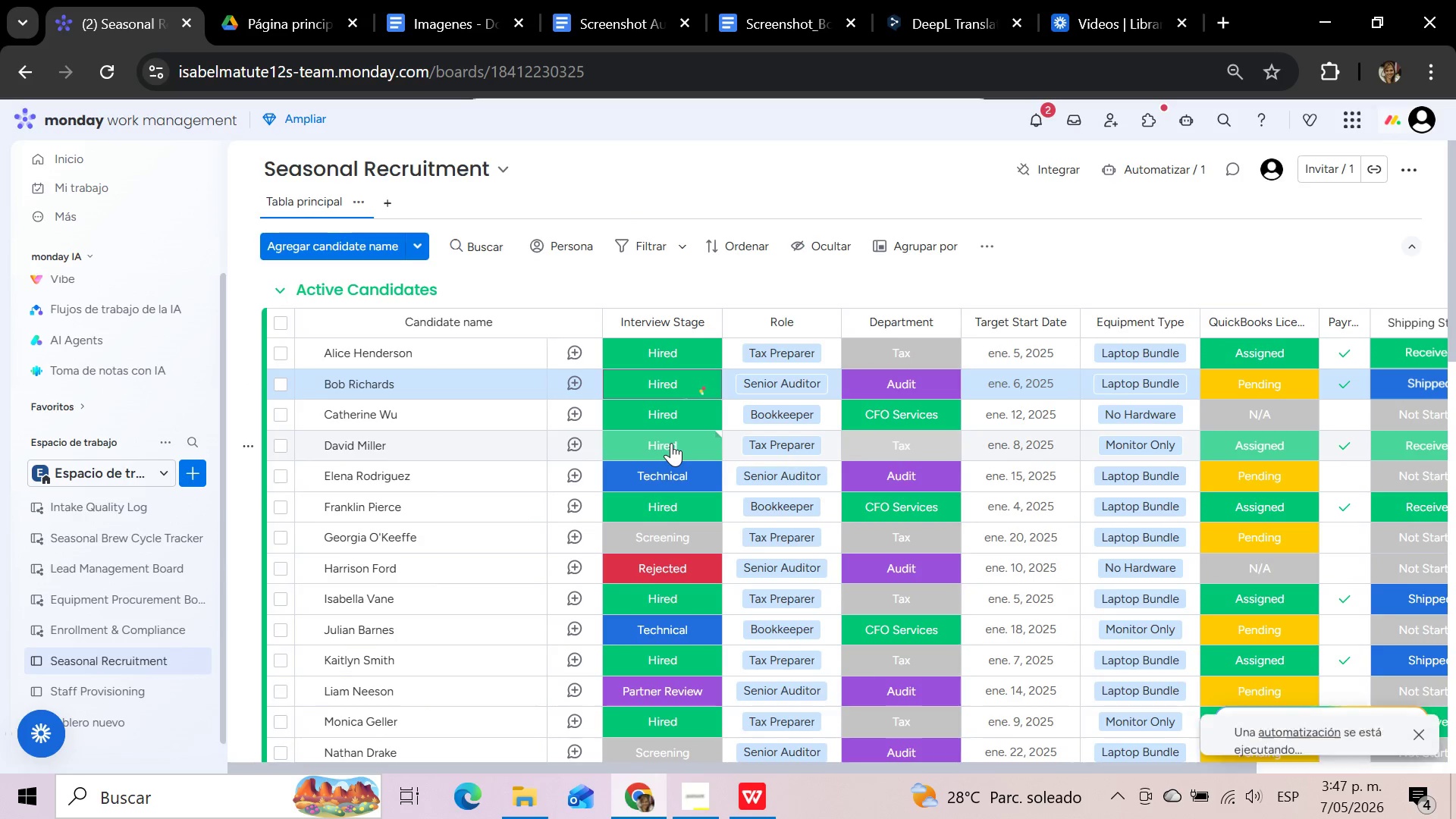 
mouse_move([663, 479])
 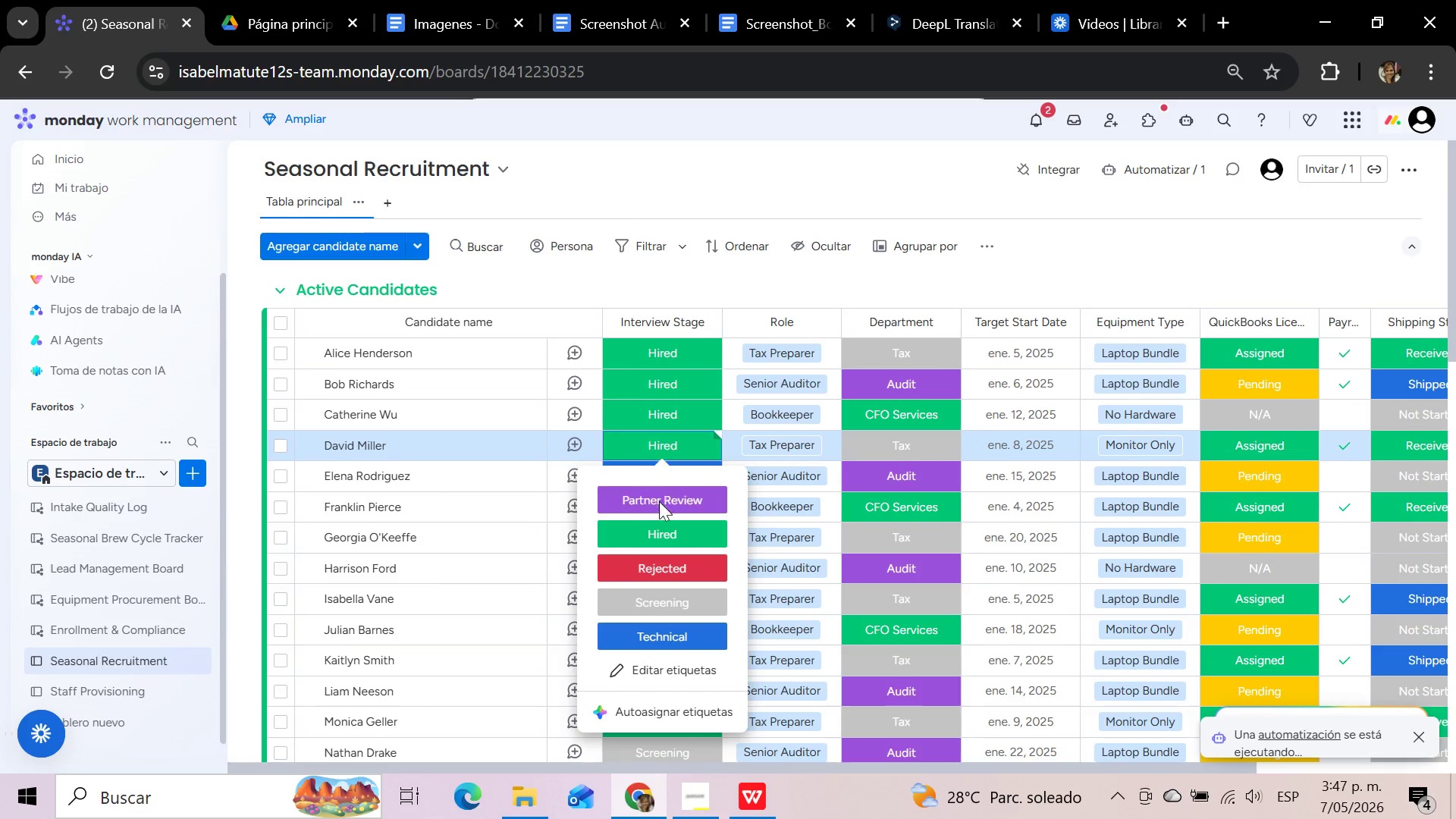 
left_click([659, 502])
 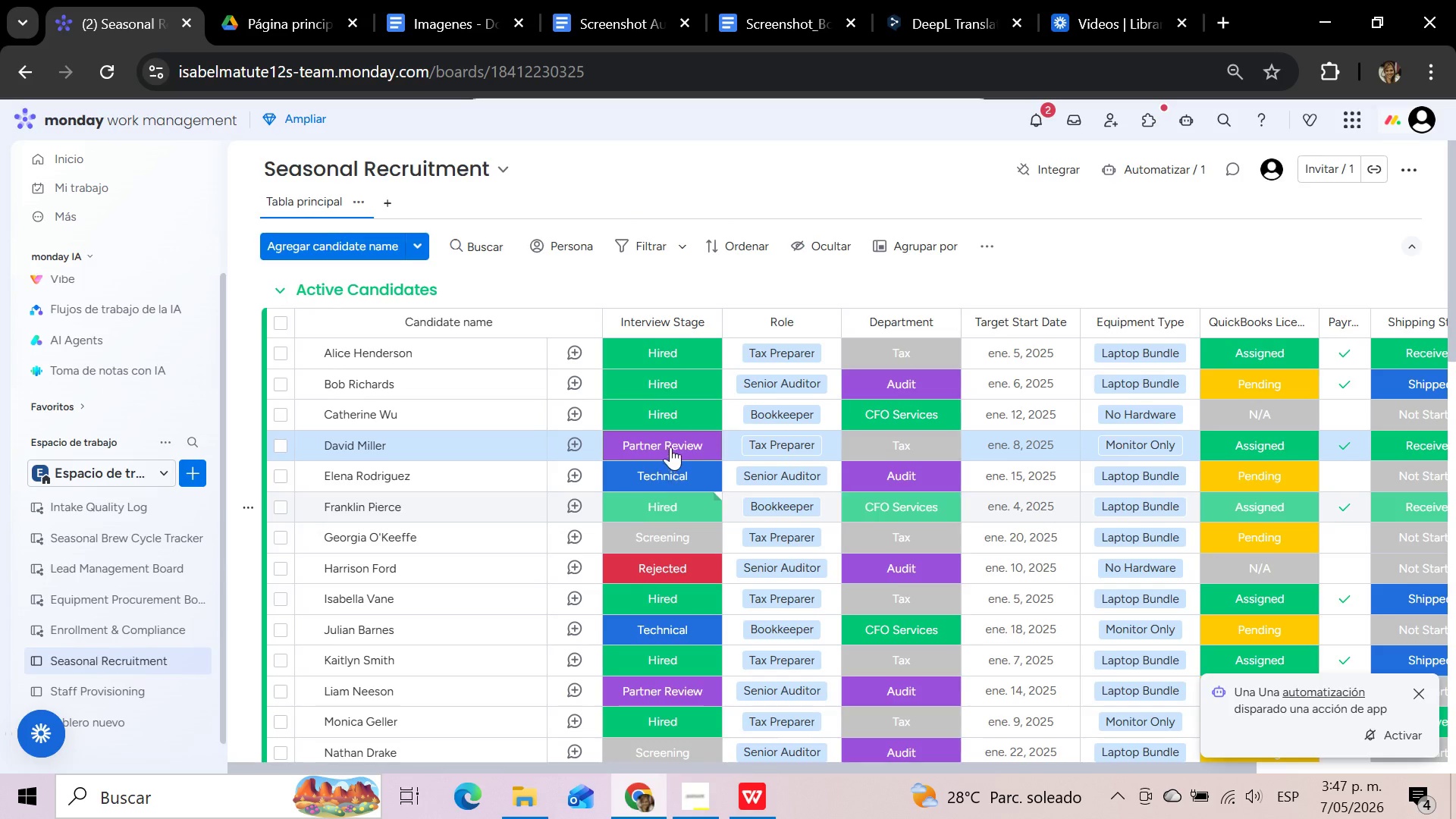 
left_click([672, 443])
 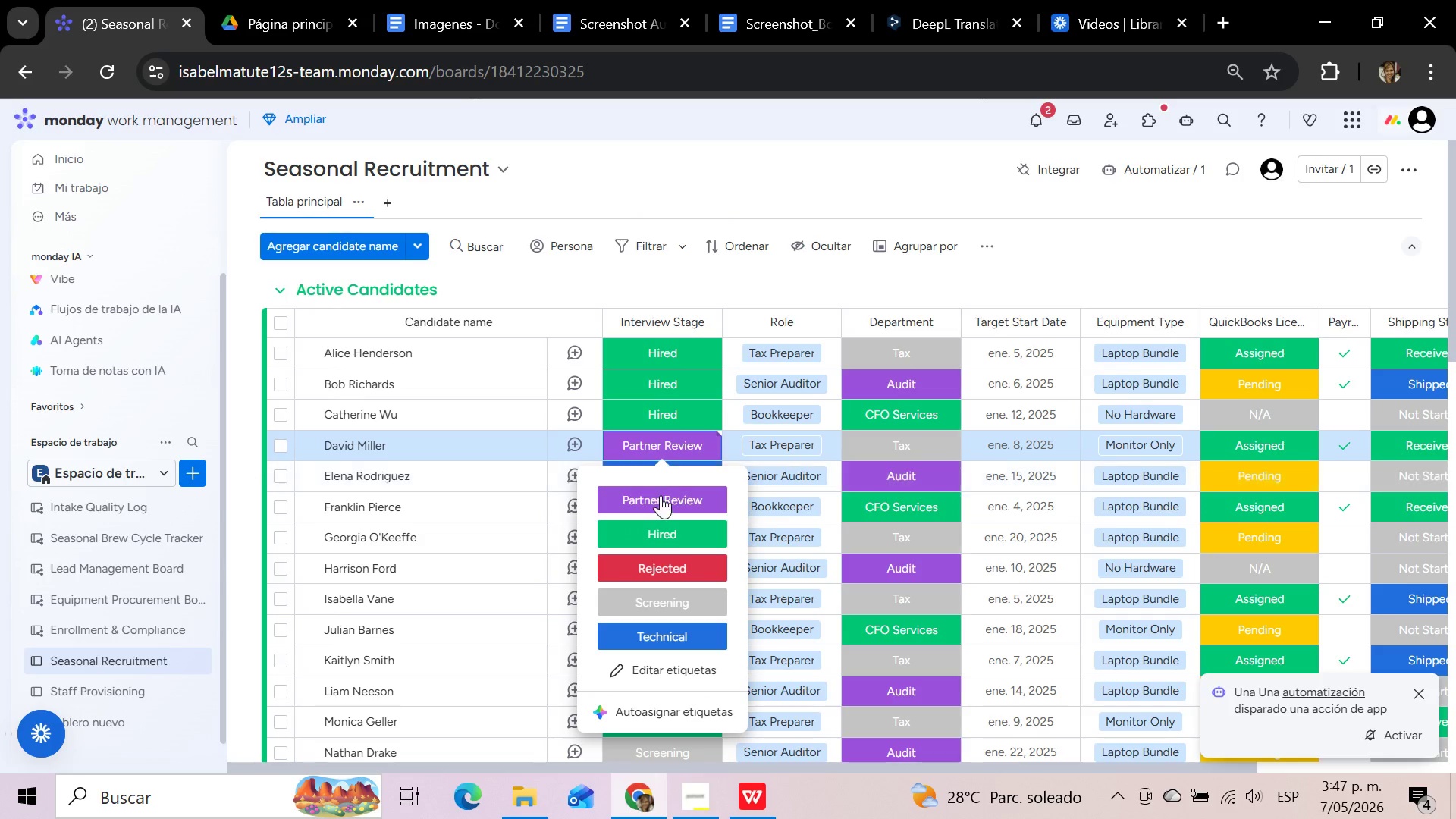 
left_click([654, 532])
 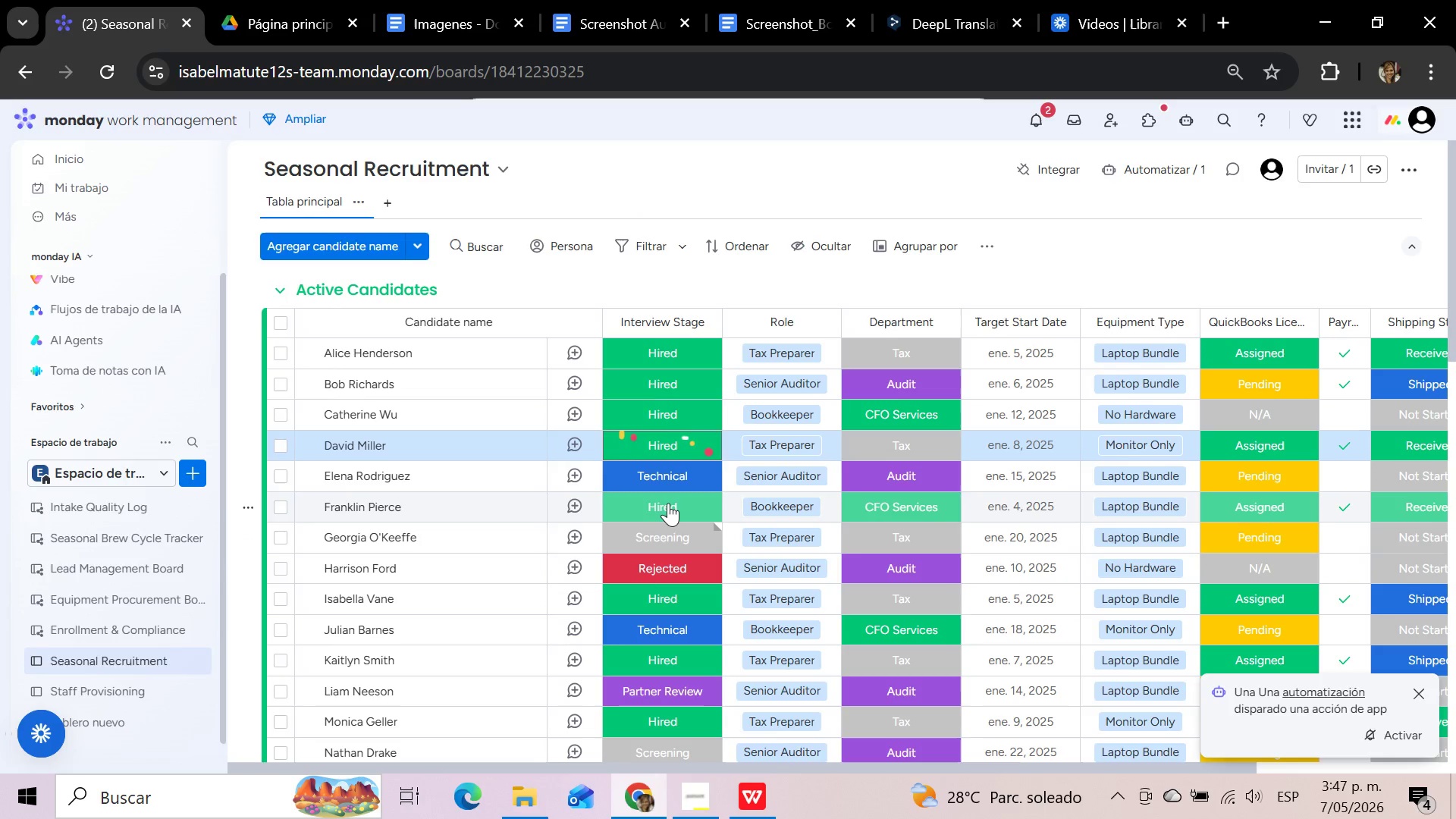 
left_click([668, 503])
 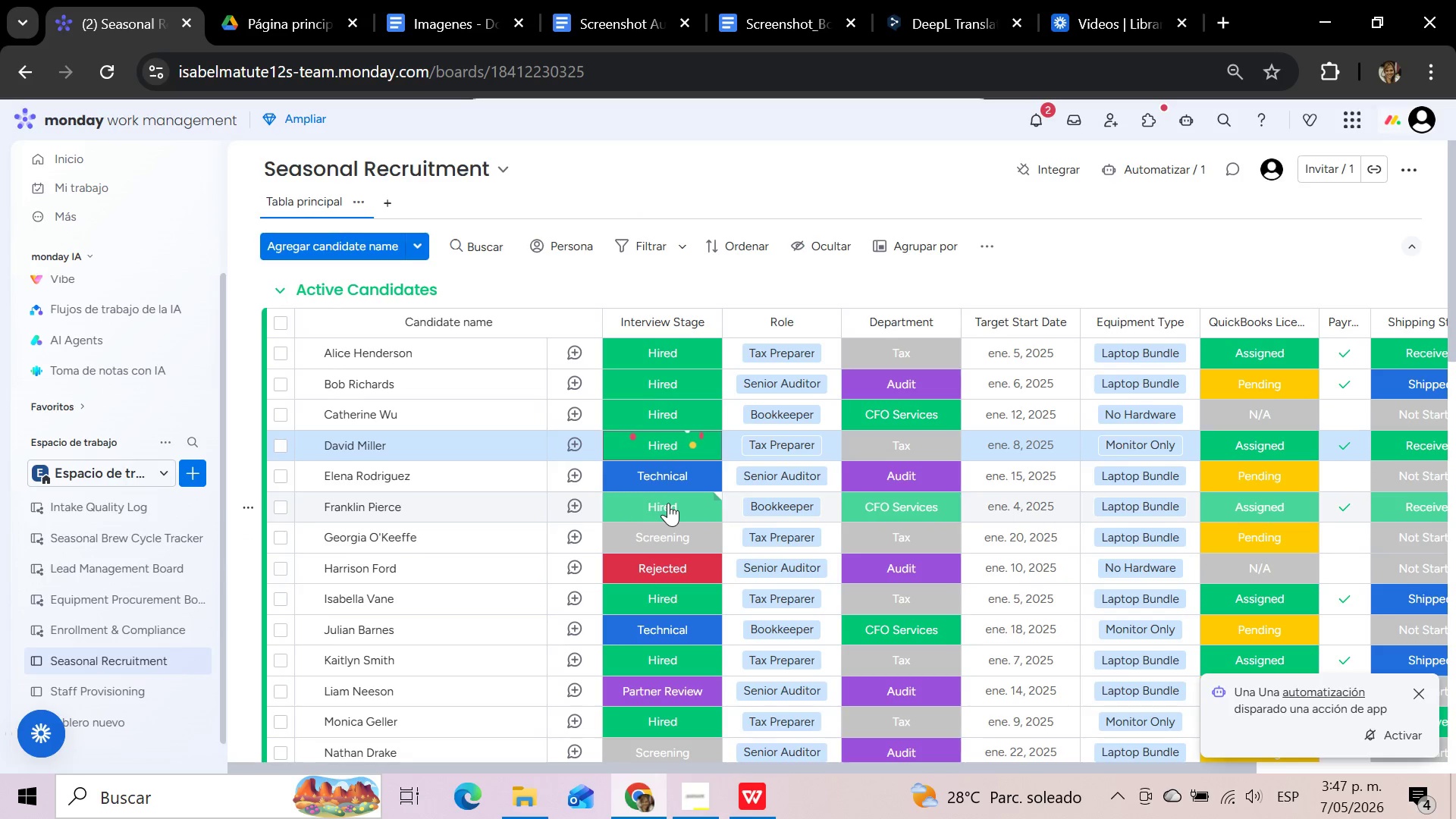 
mouse_move([672, 279])
 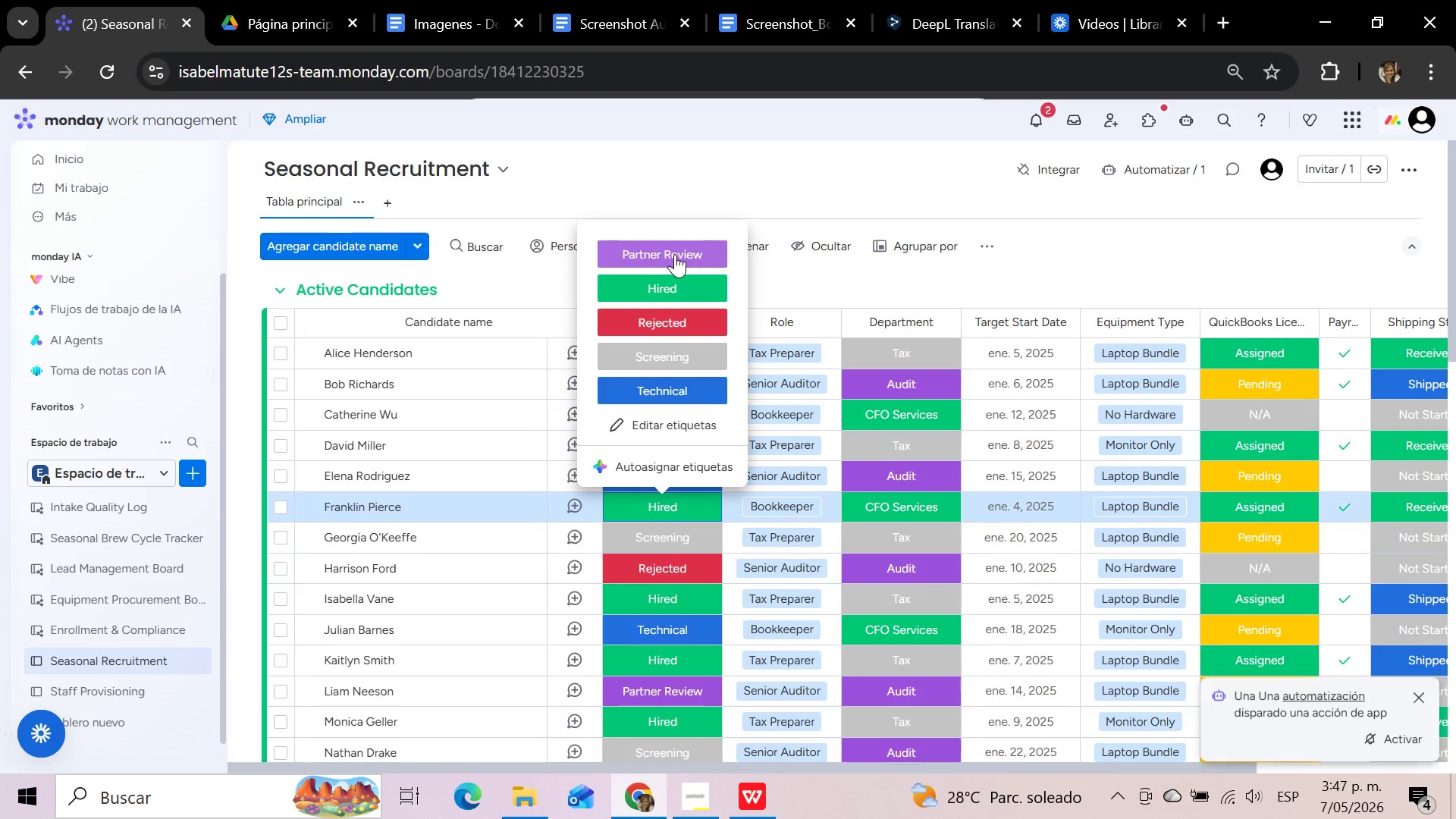 
left_click([675, 254])
 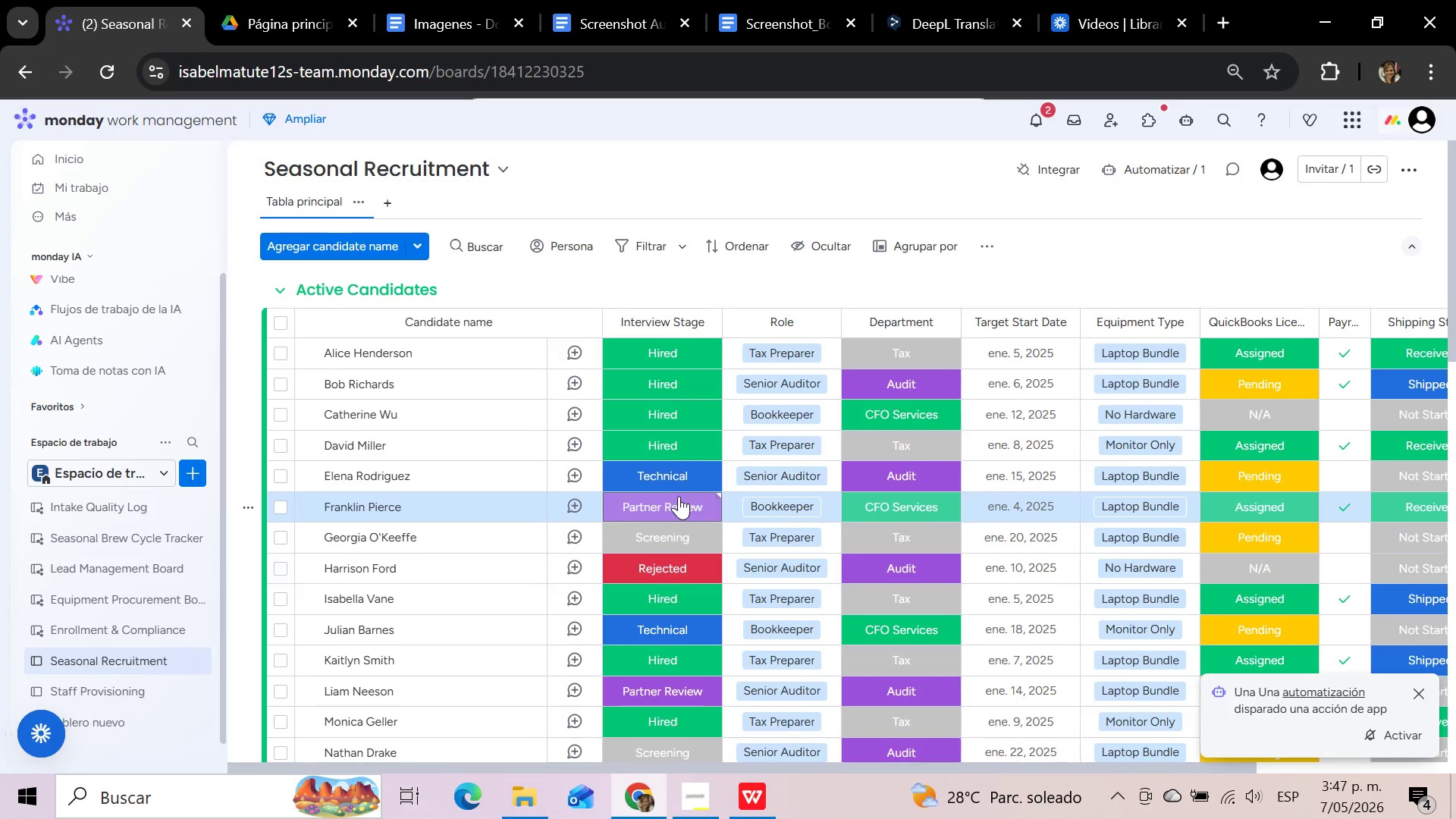 
left_click([679, 496])
 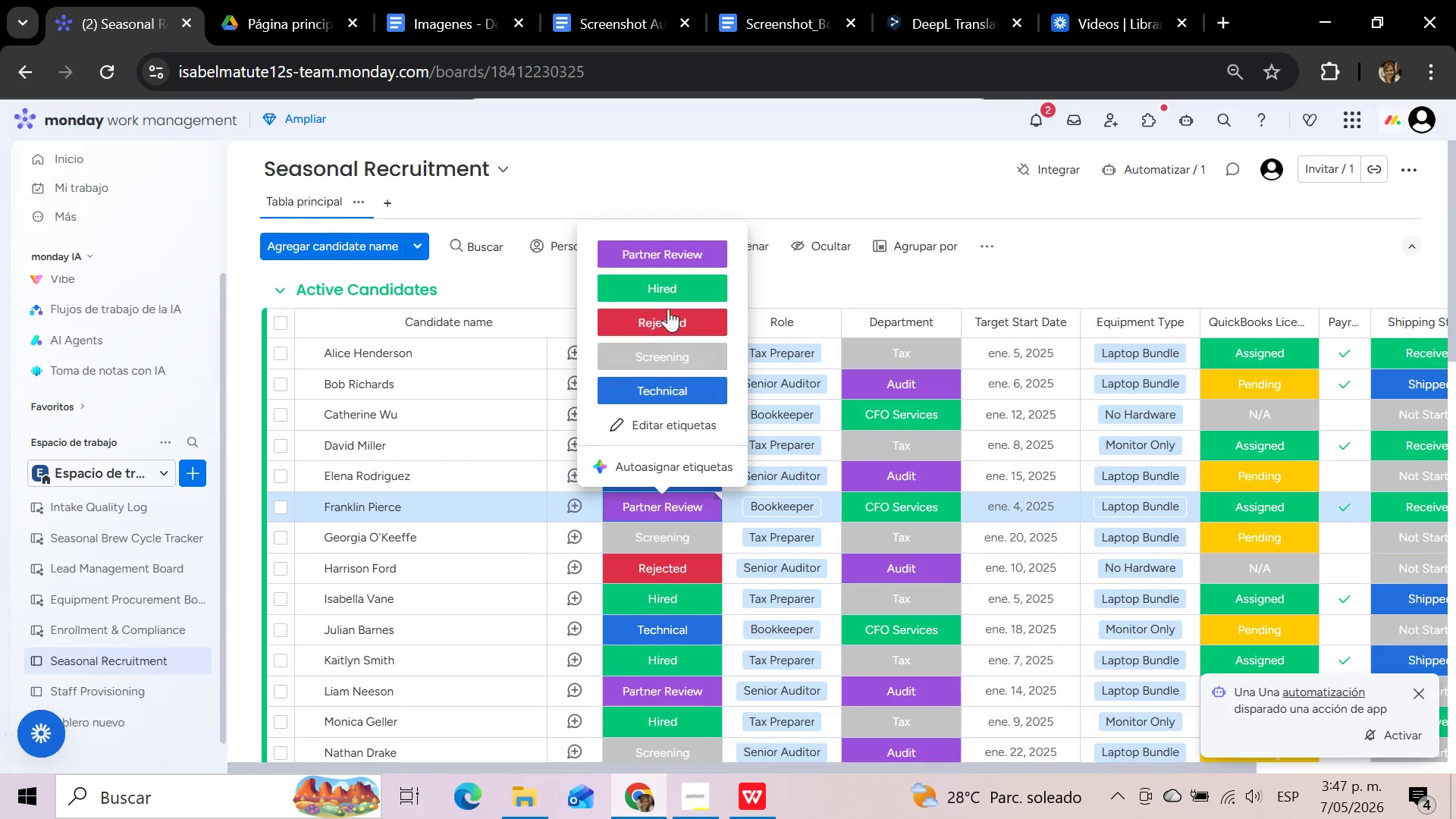 
left_click([664, 290])
 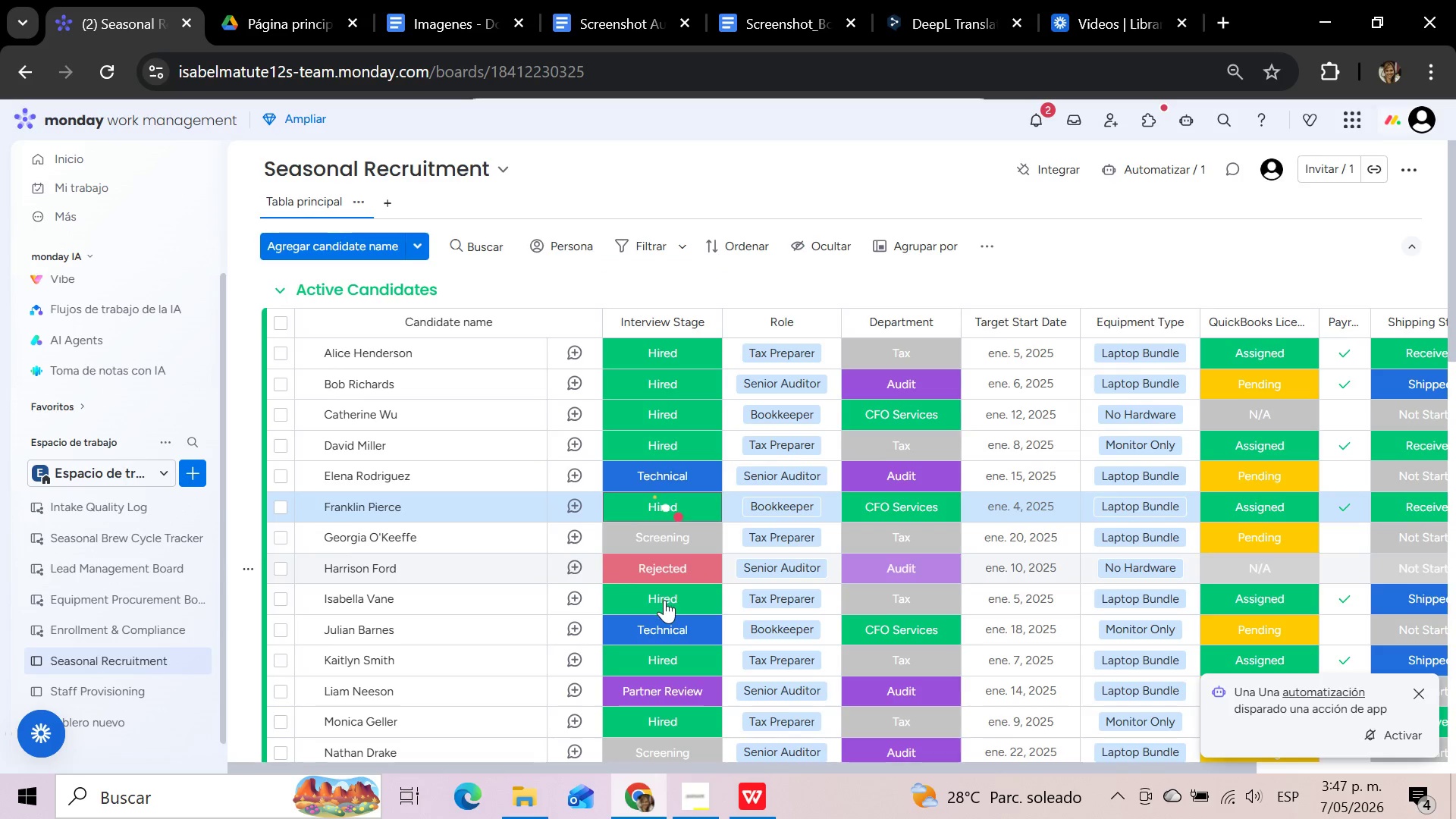 
left_click([664, 600])
 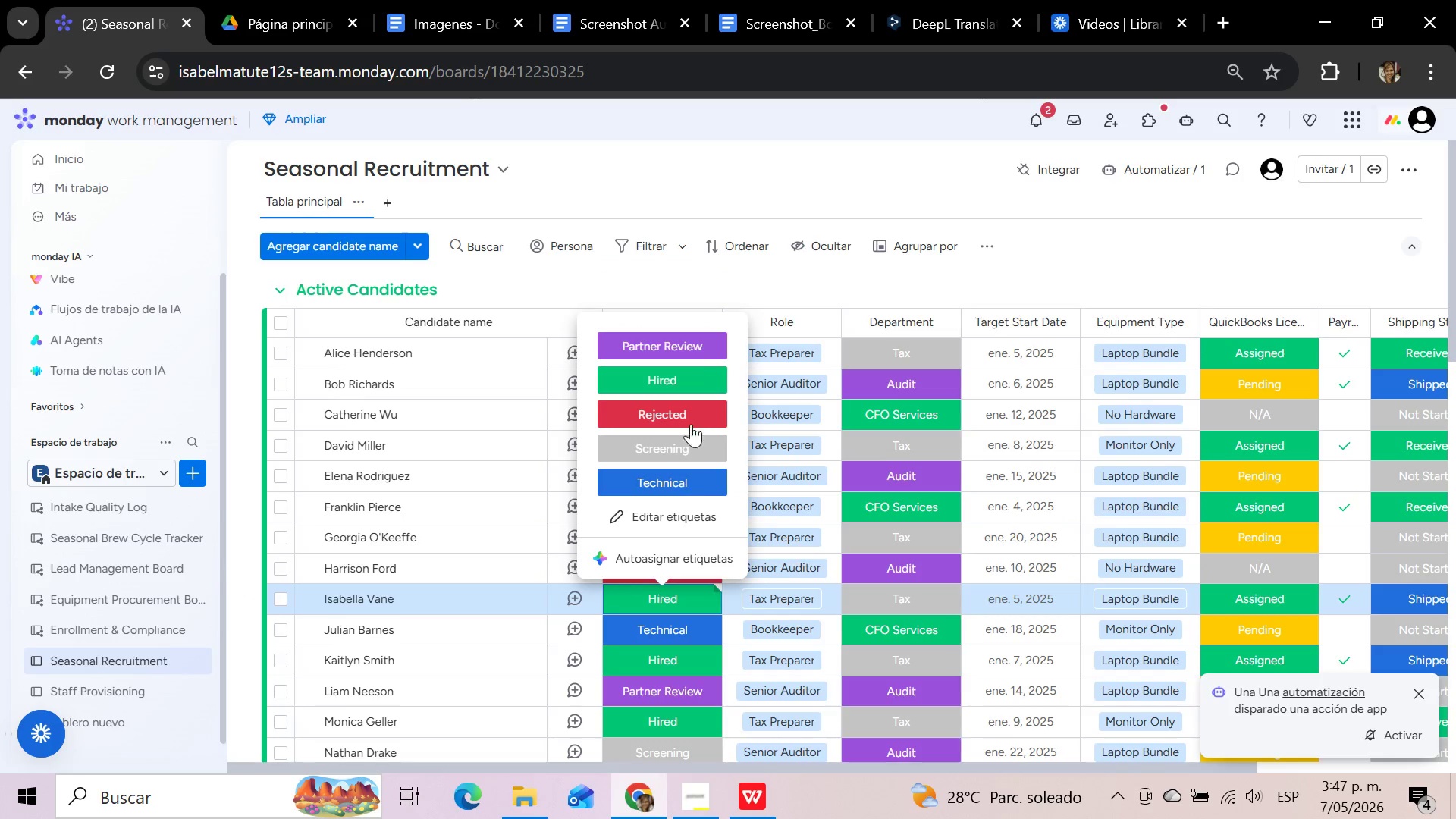 
left_click([692, 337])
 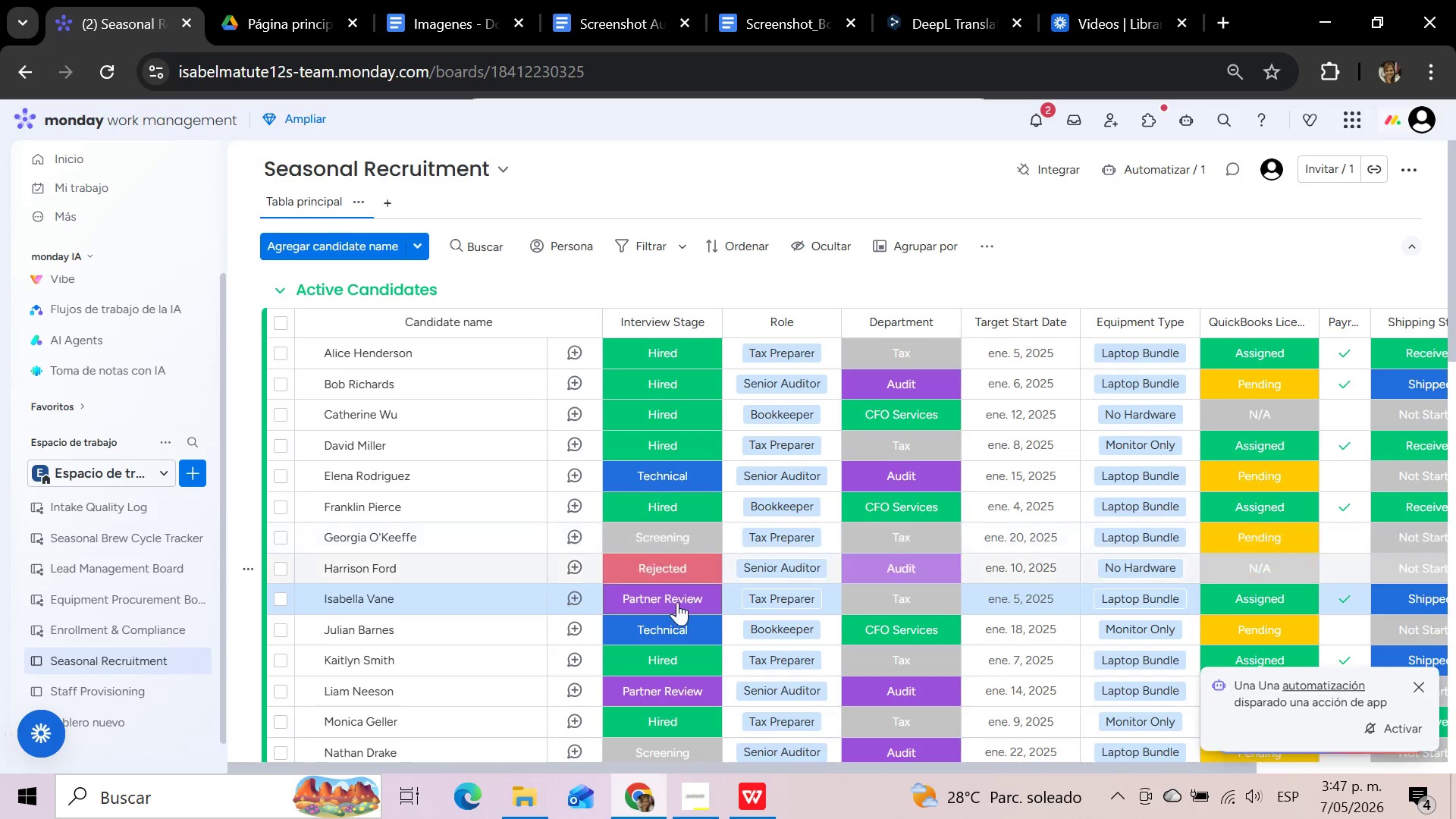 
left_click([677, 602])
 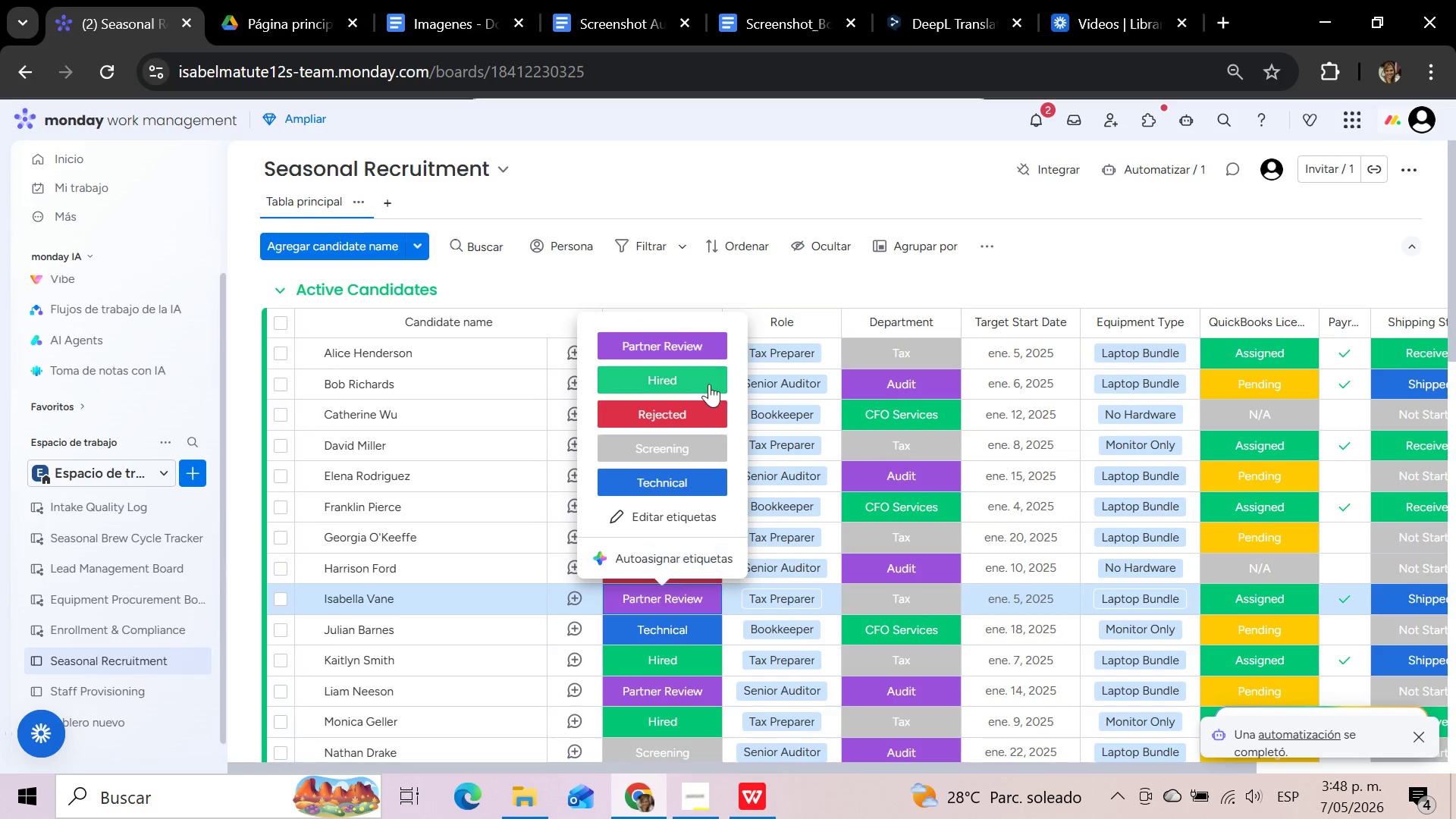 
left_click([709, 384])
 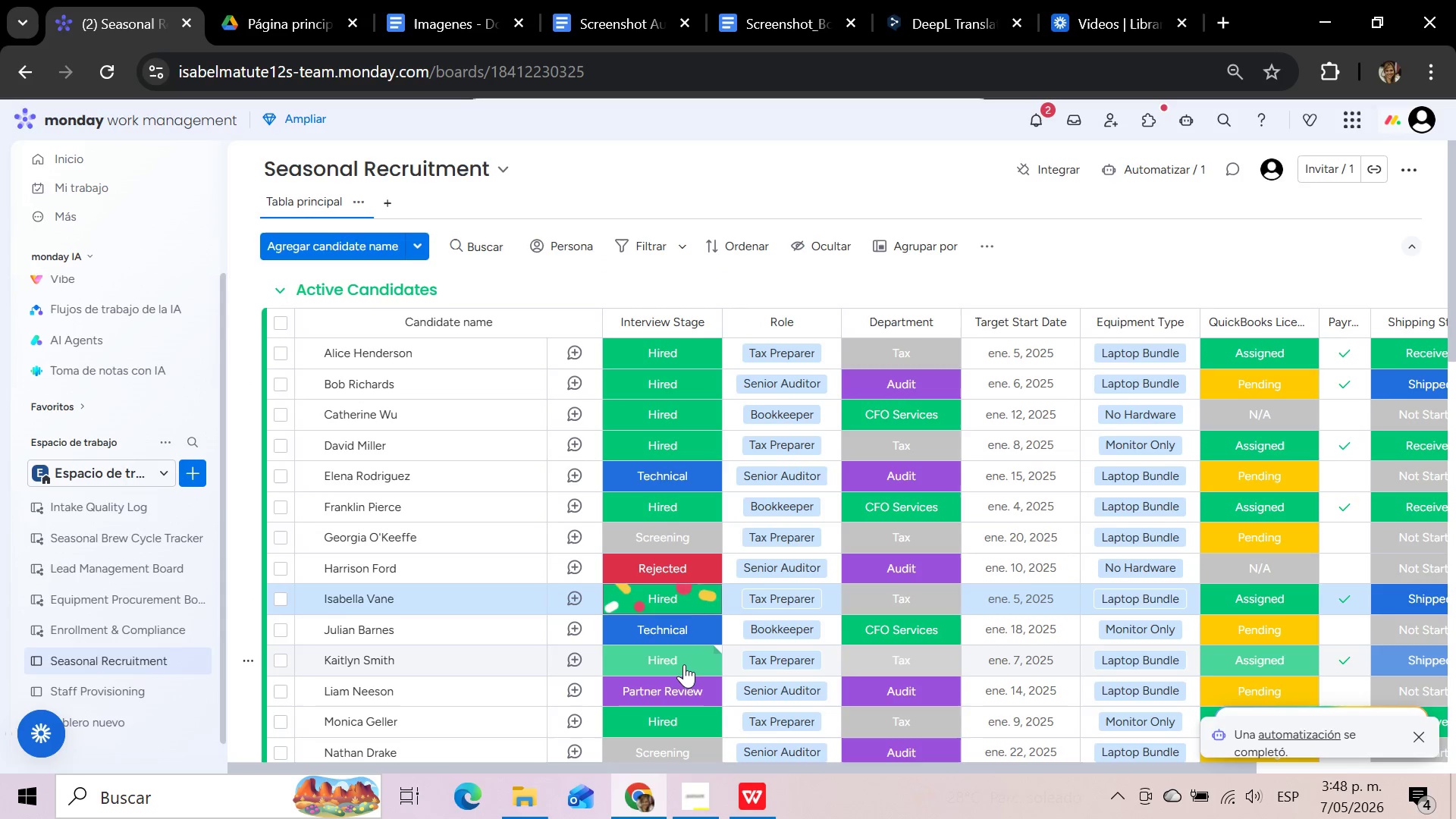 
scroll: coordinate [680, 667], scroll_direction: down, amount: 3.0
 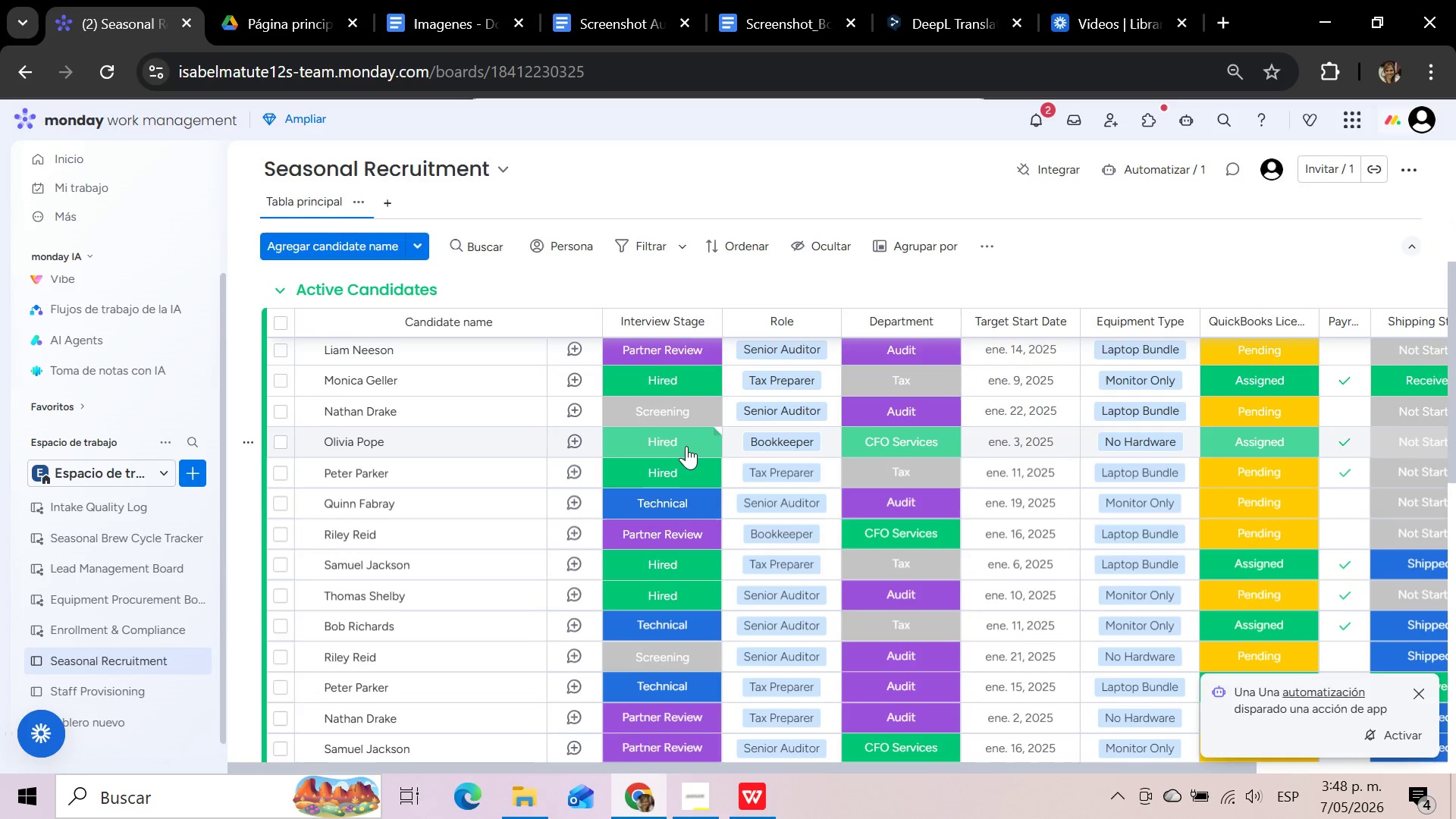 
scroll: coordinate [686, 446], scroll_direction: up, amount: 1.0
 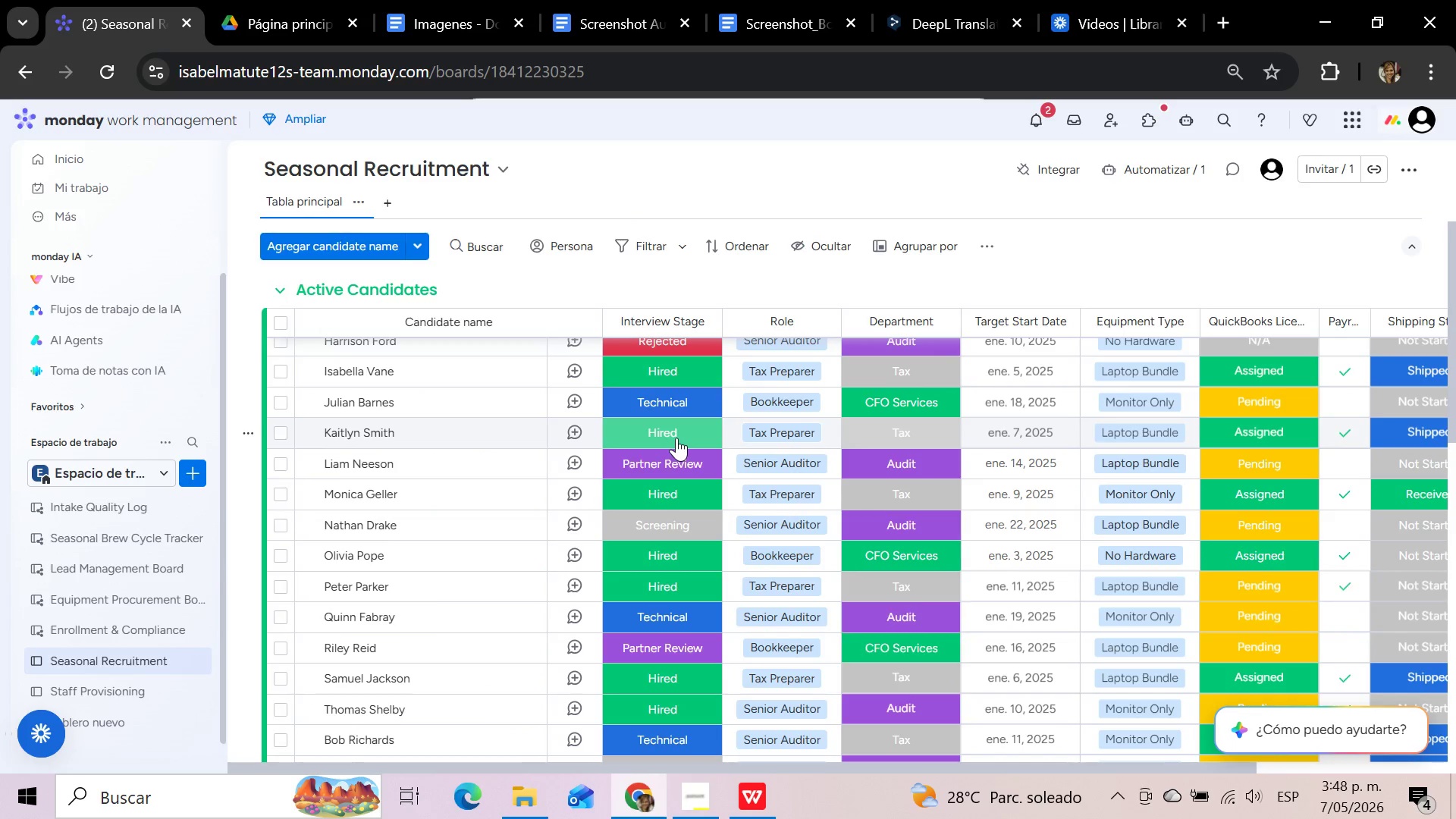 
left_click([675, 428])
 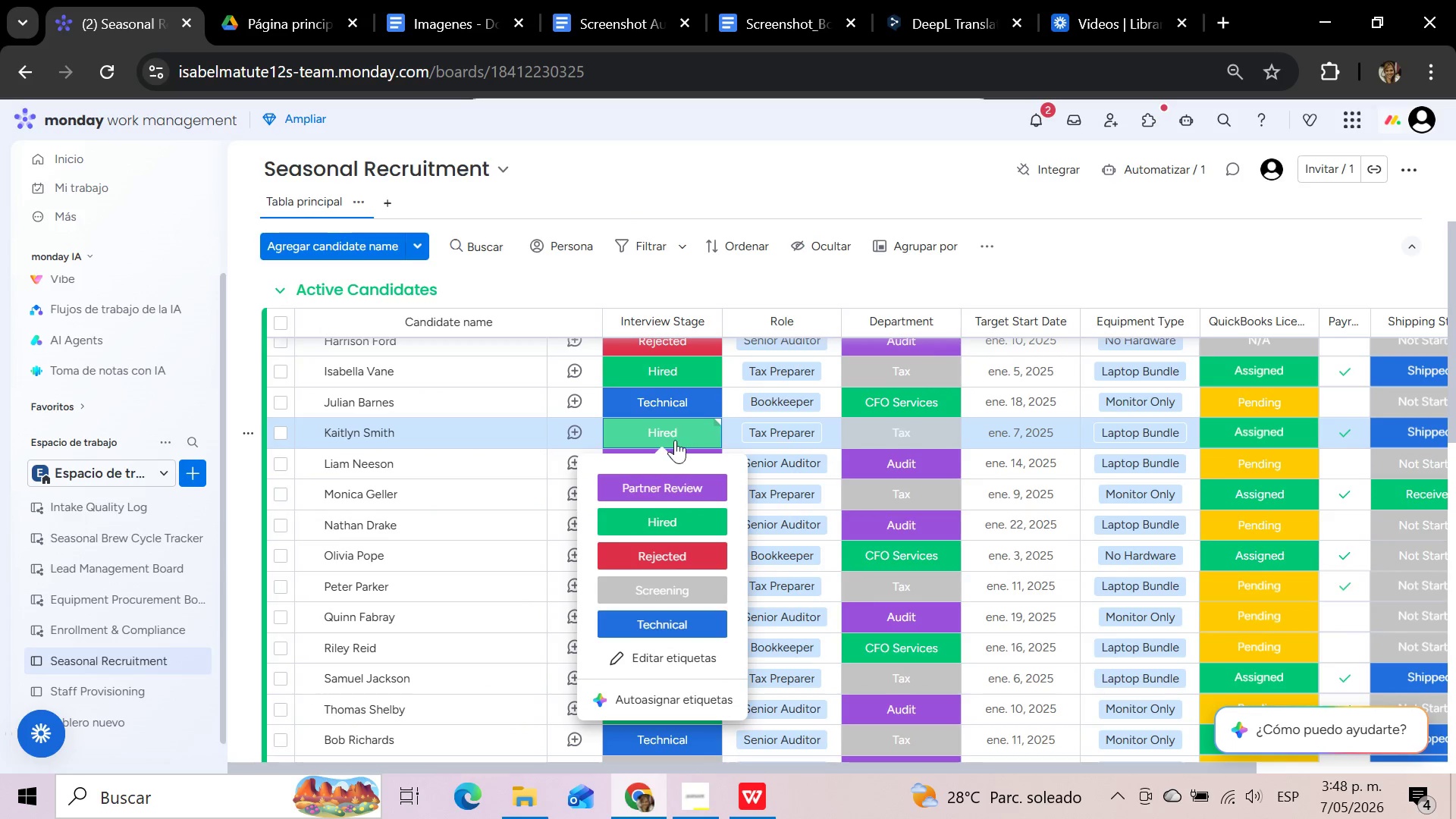 
left_click([674, 485])
 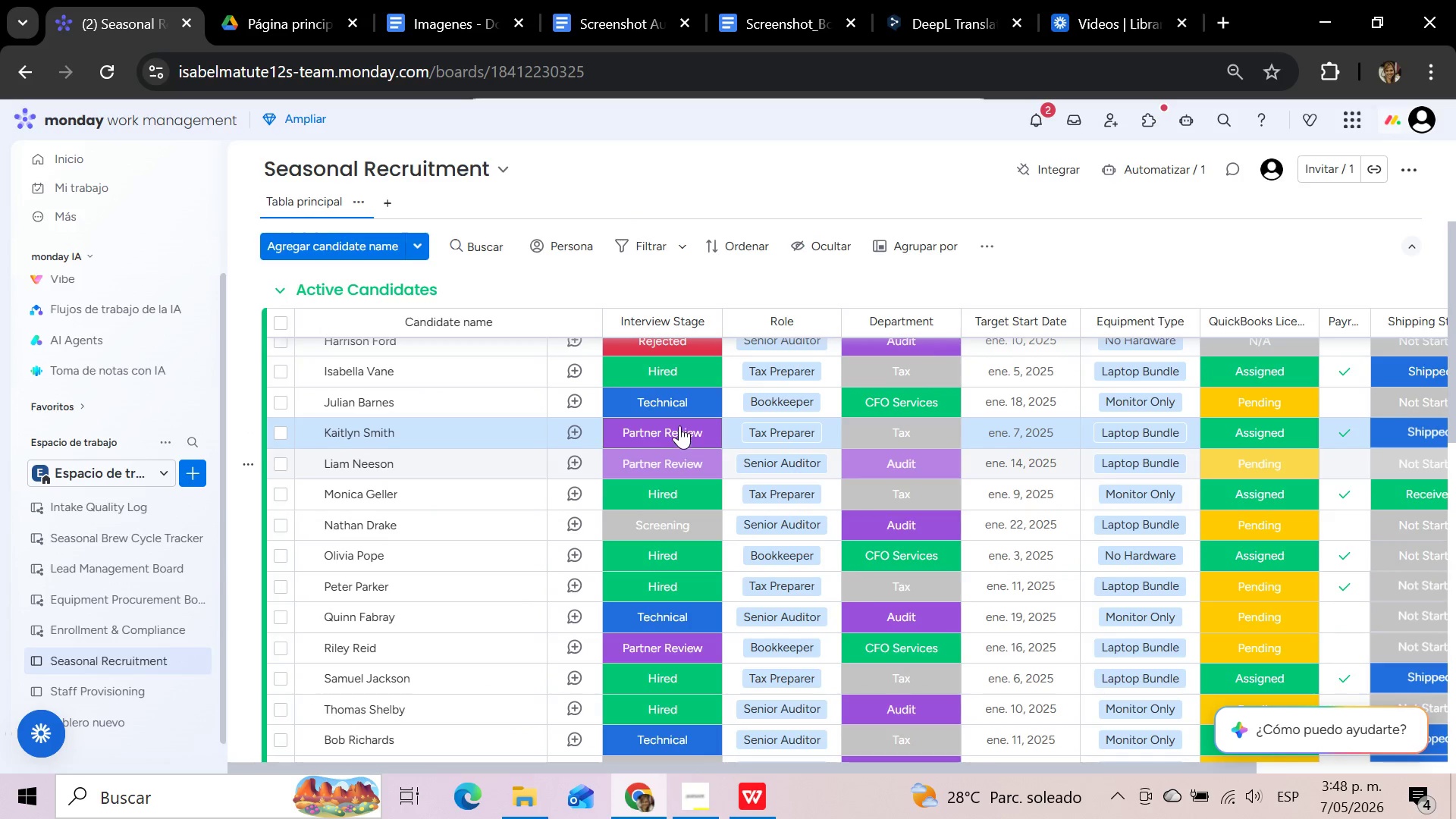 
left_click([679, 424])
 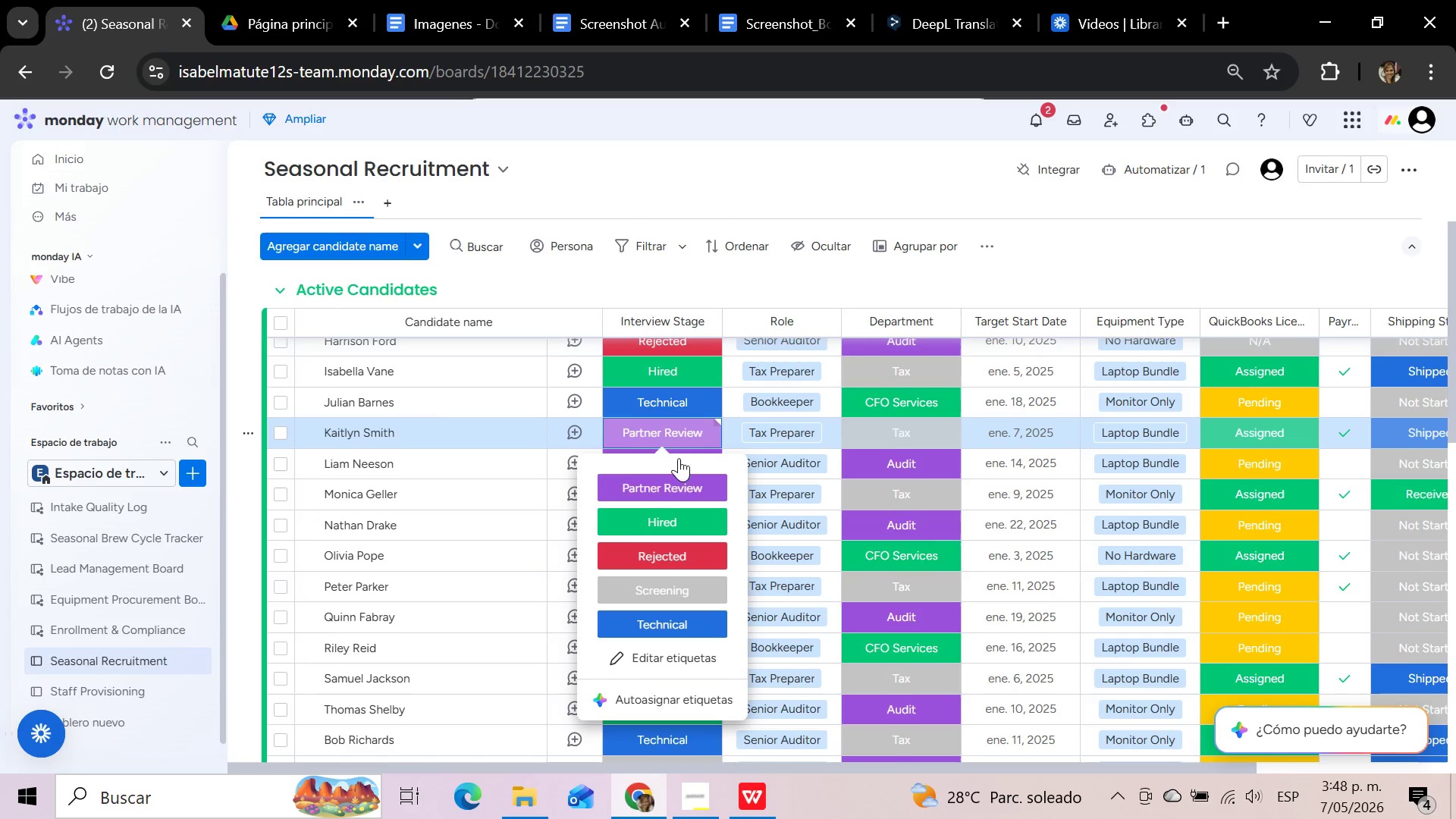 
left_click([676, 517])
 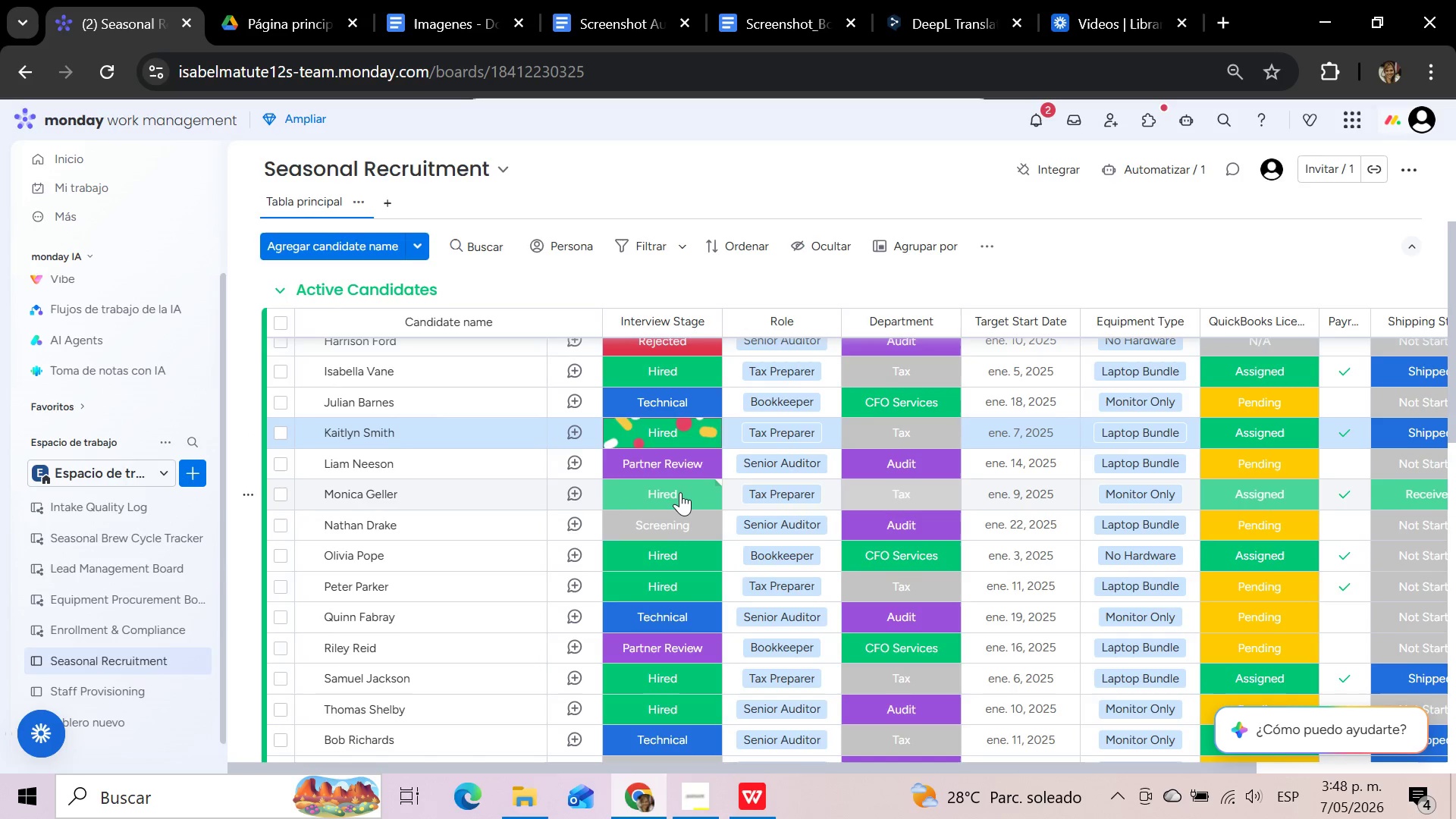 
left_click([680, 492])
 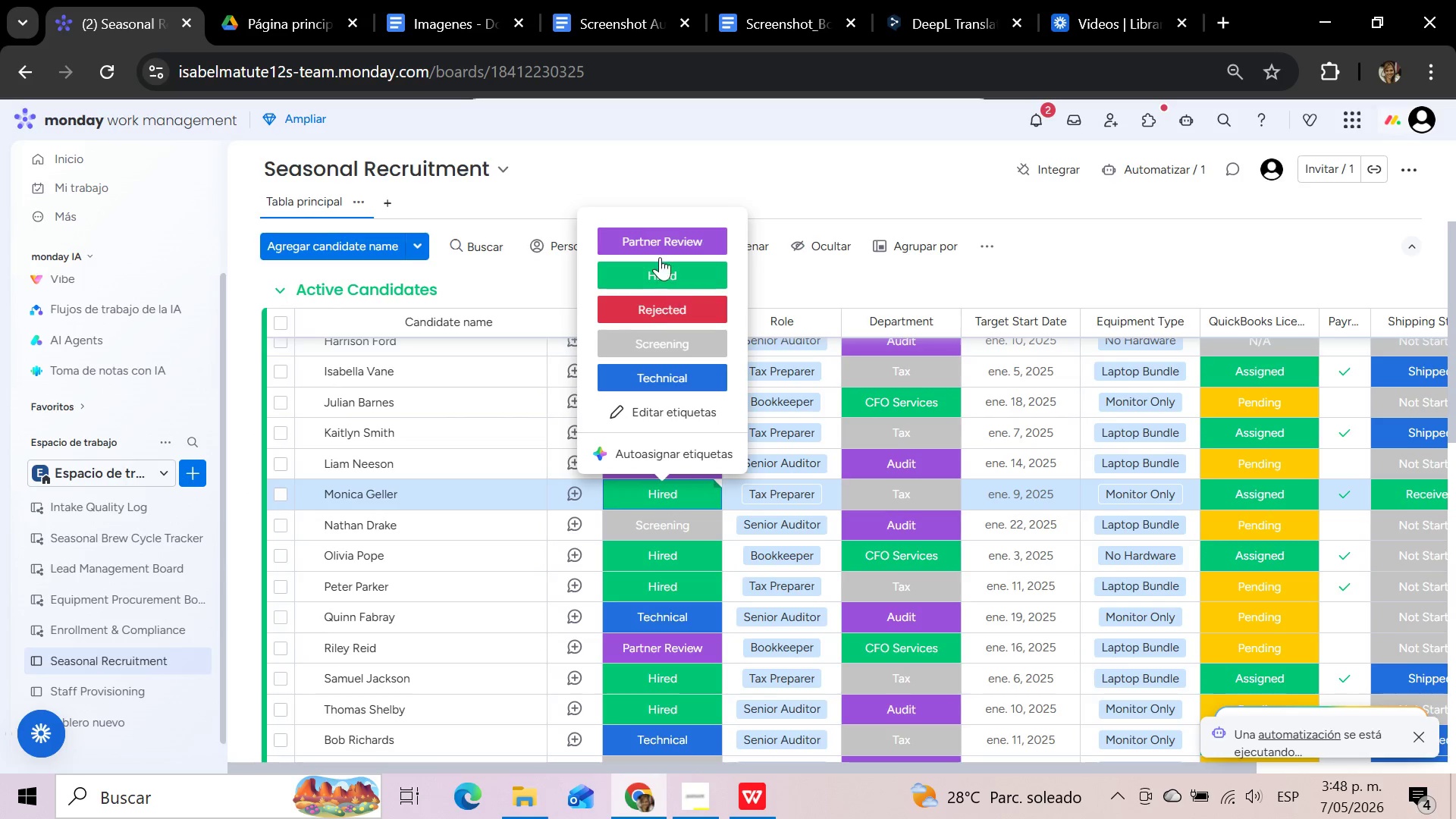 
left_click([651, 228])
 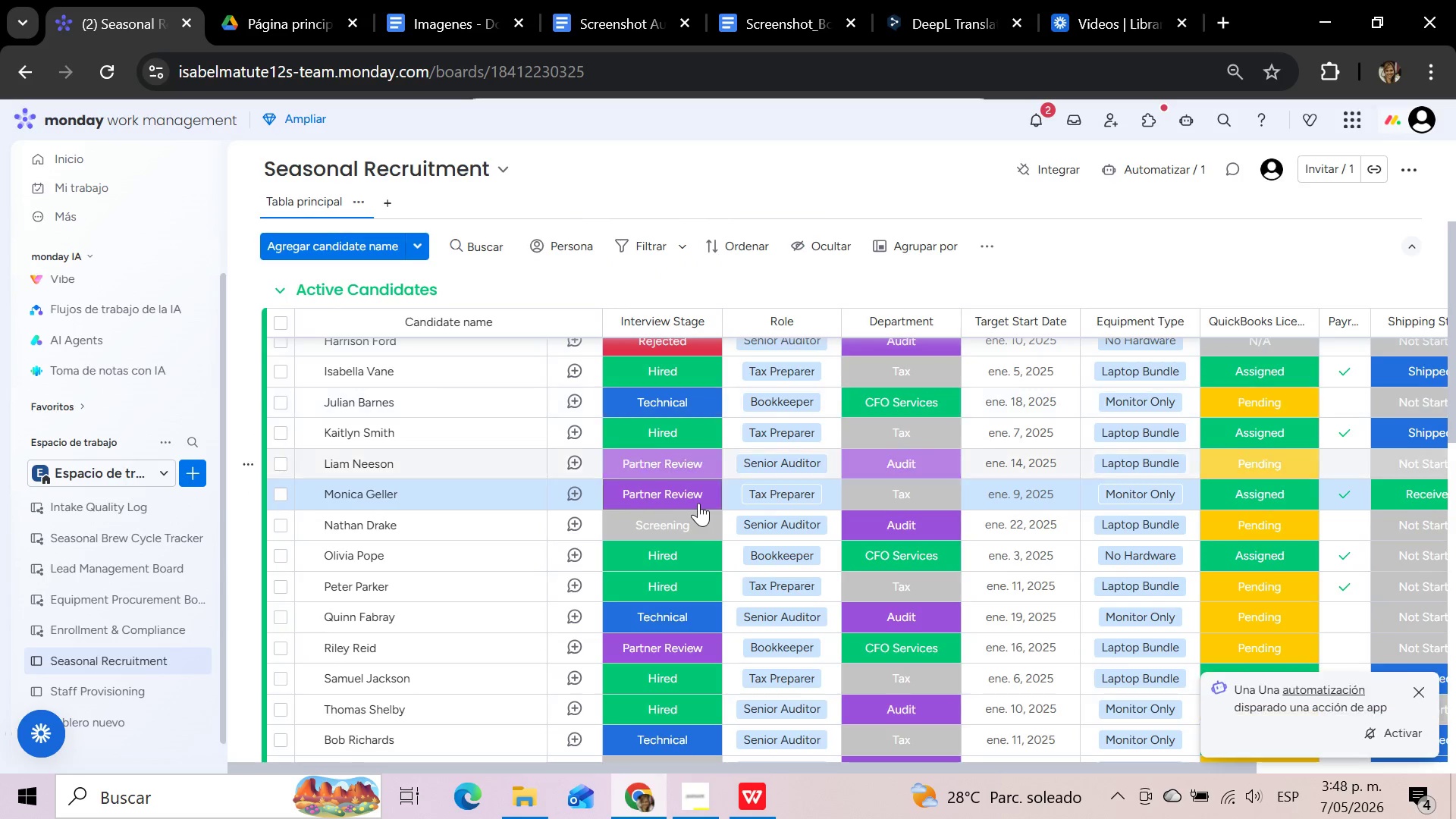 
left_click([698, 498])
 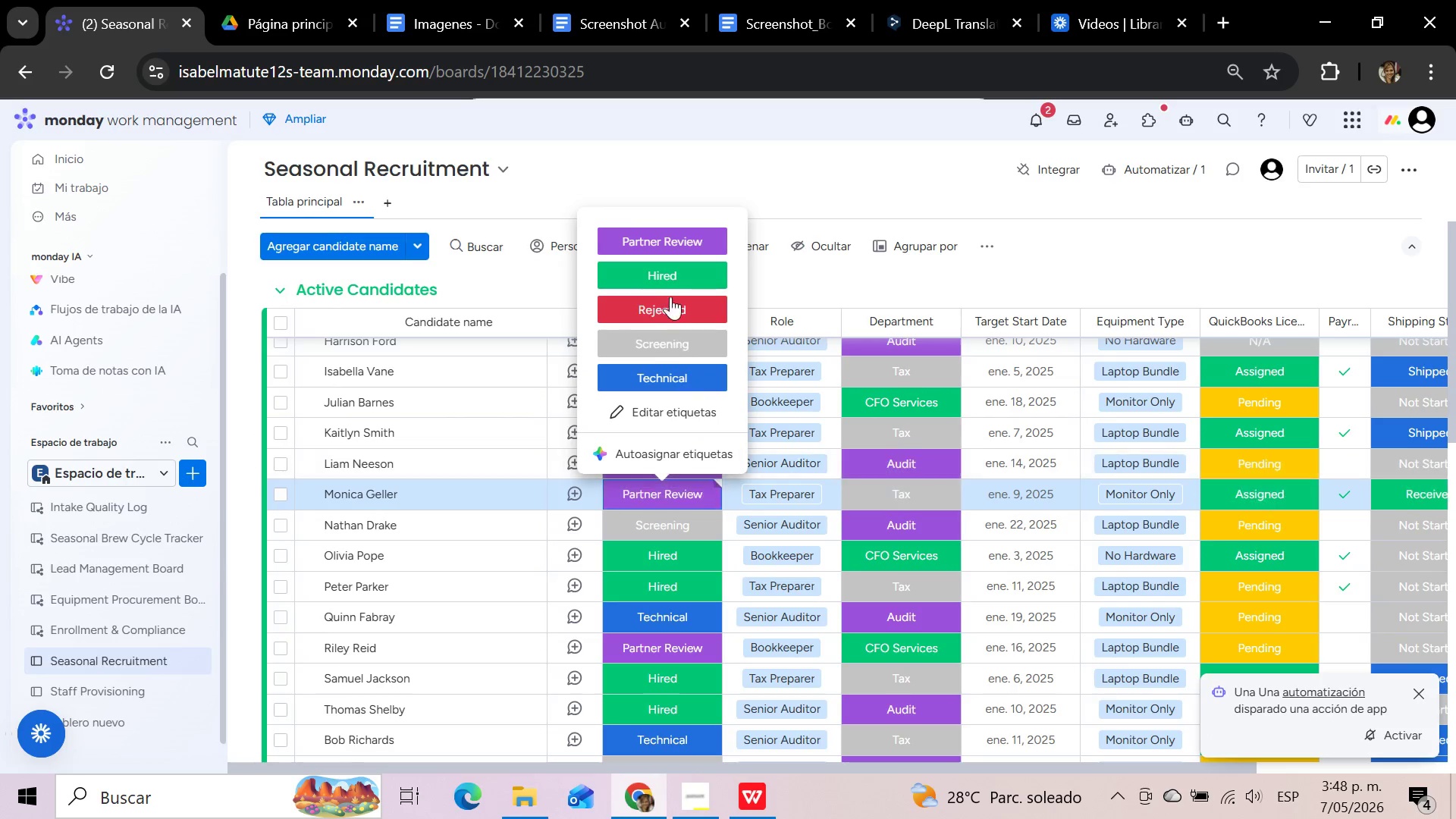 
left_click([670, 278])
 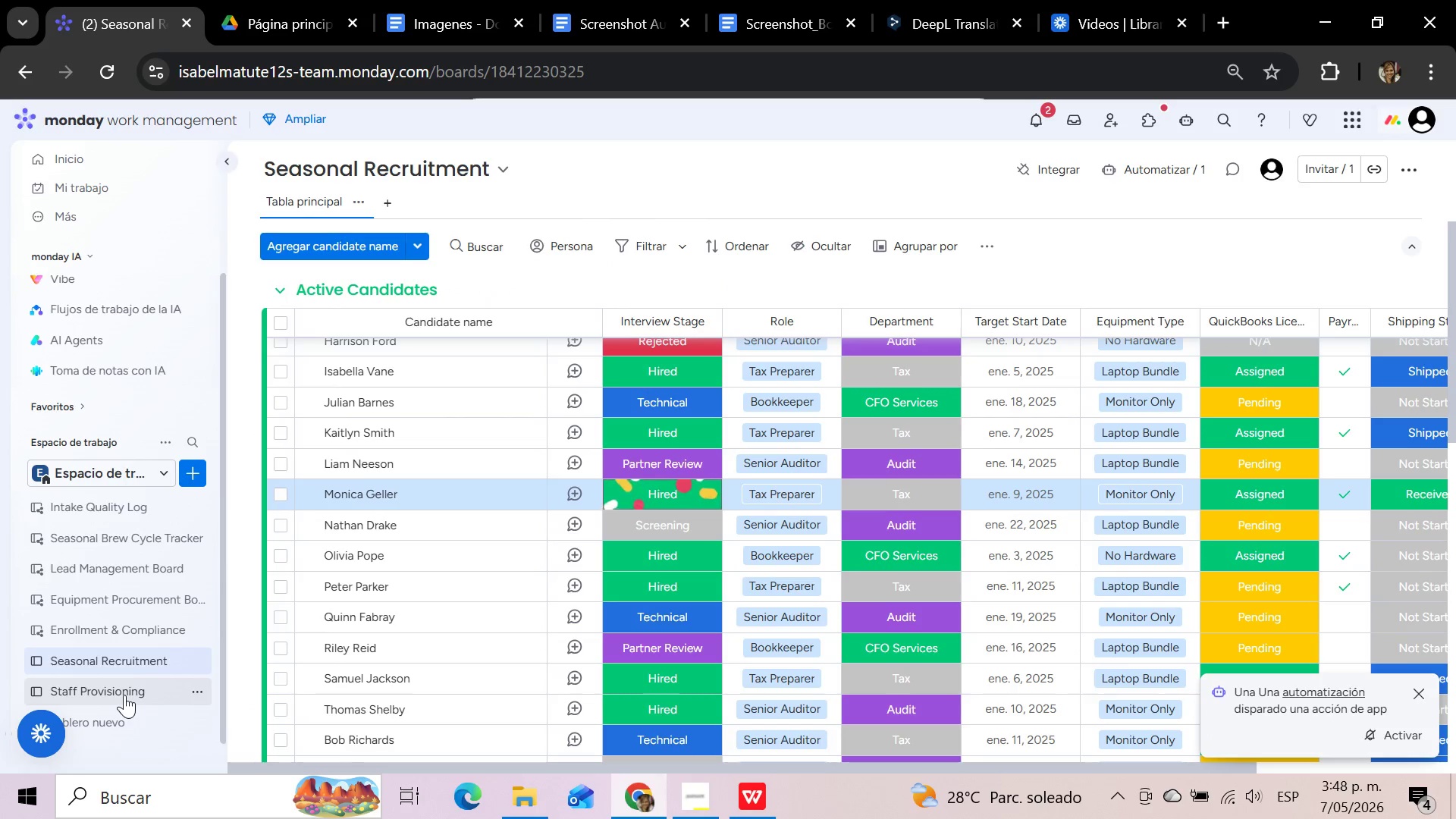 
left_click([124, 695])
 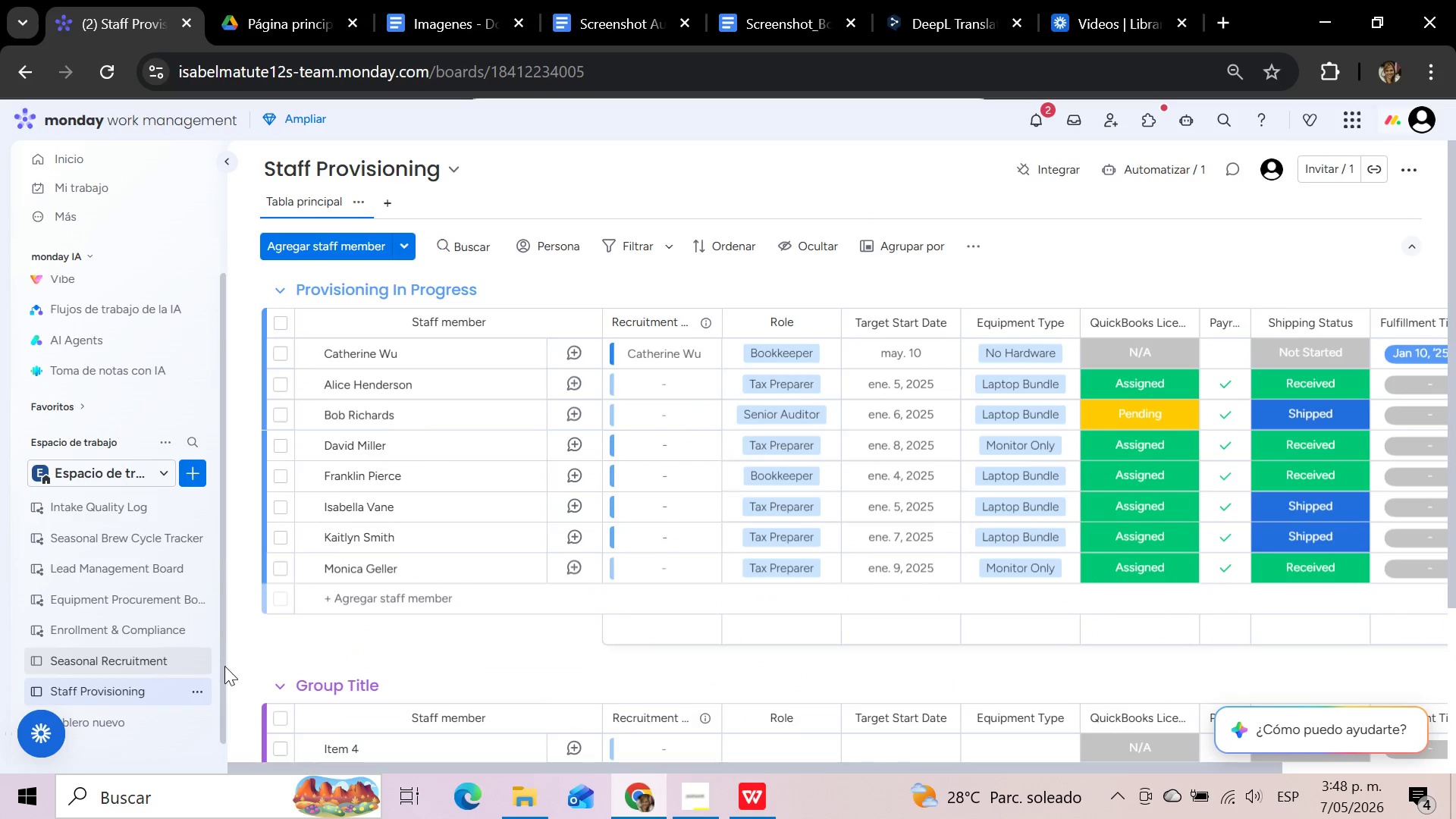 
wait(5.55)
 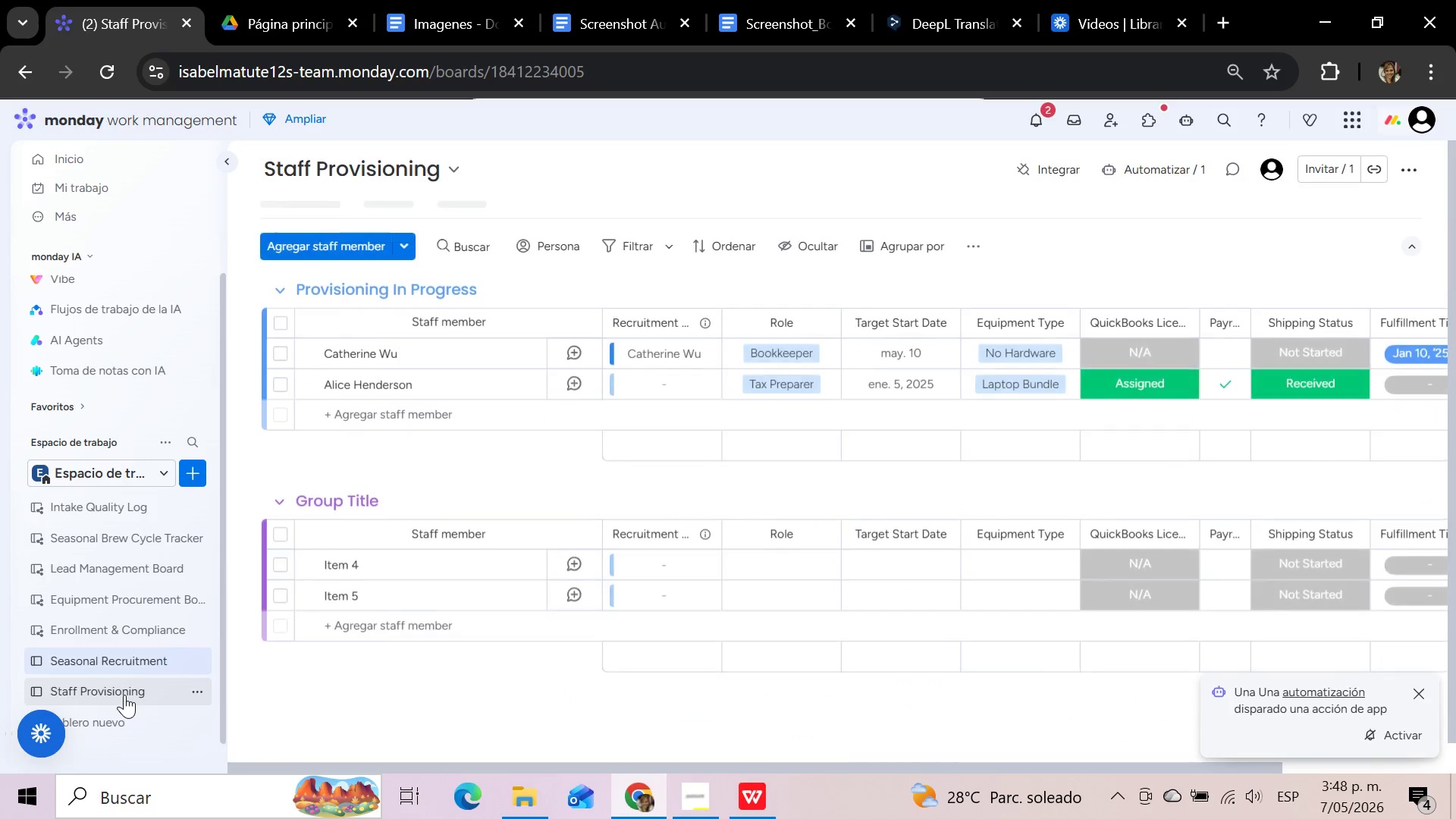 
left_click([246, 685])
 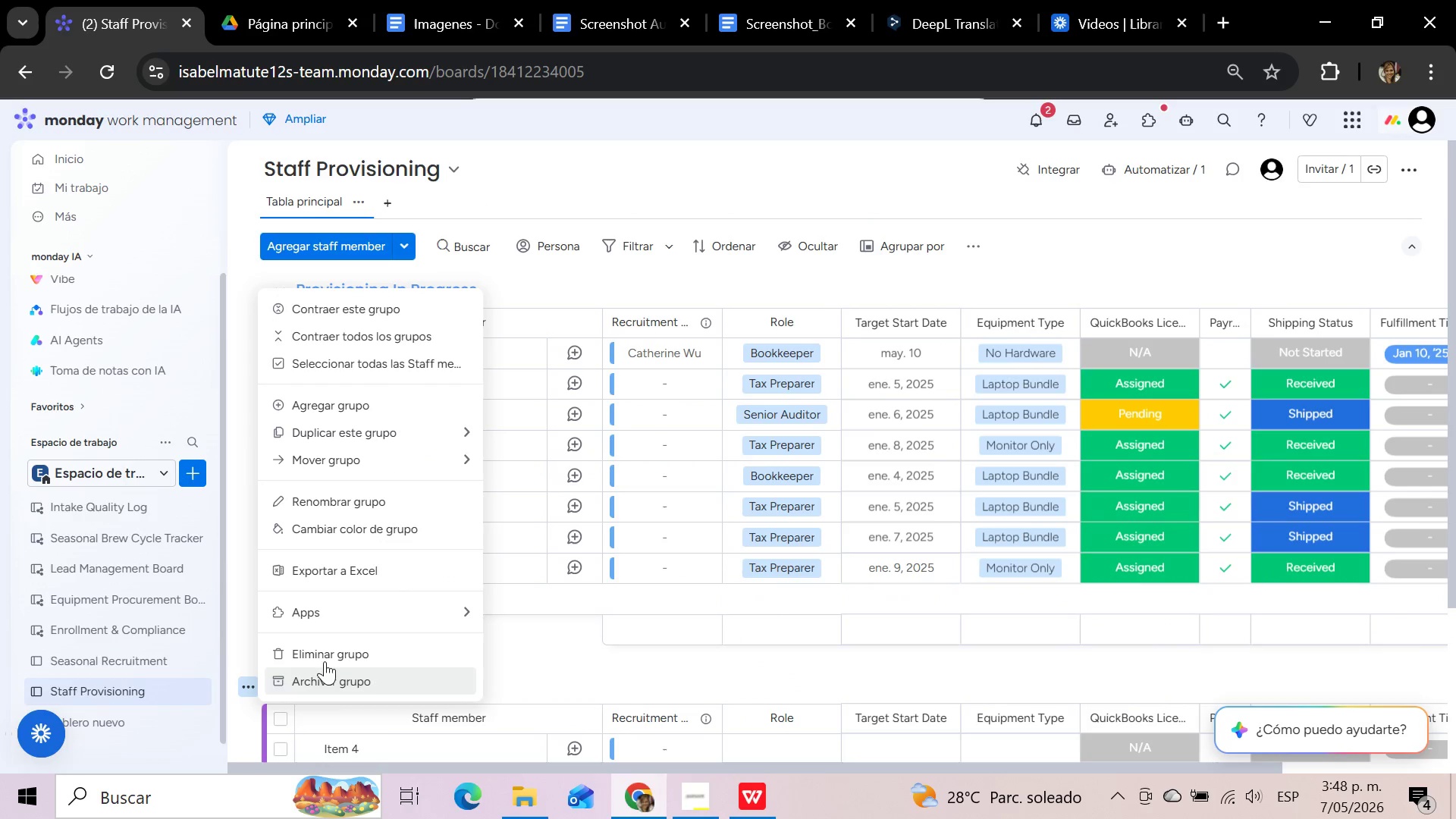 
left_click([328, 649])
 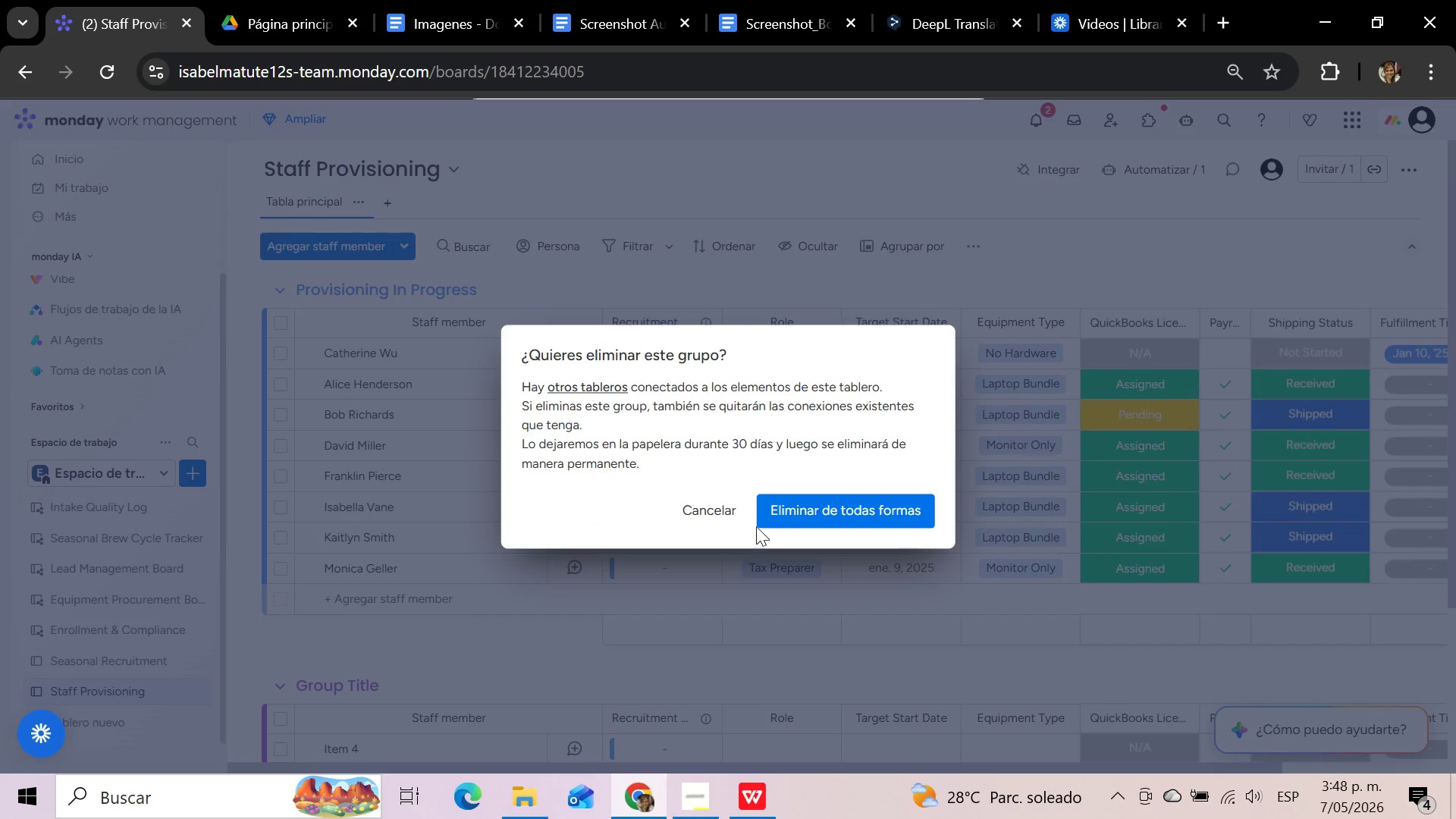 
left_click([794, 504])
 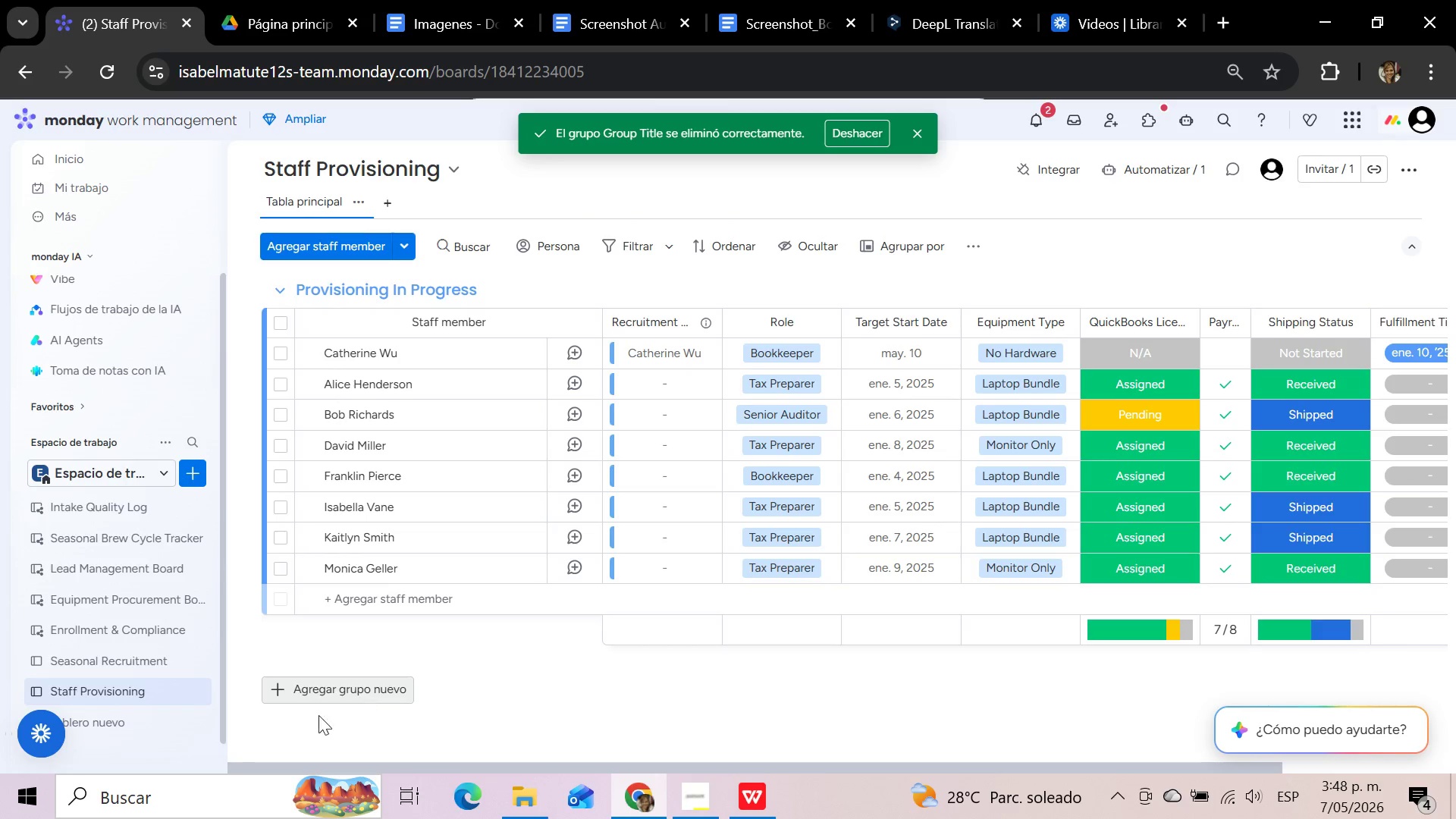 
wait(6.67)
 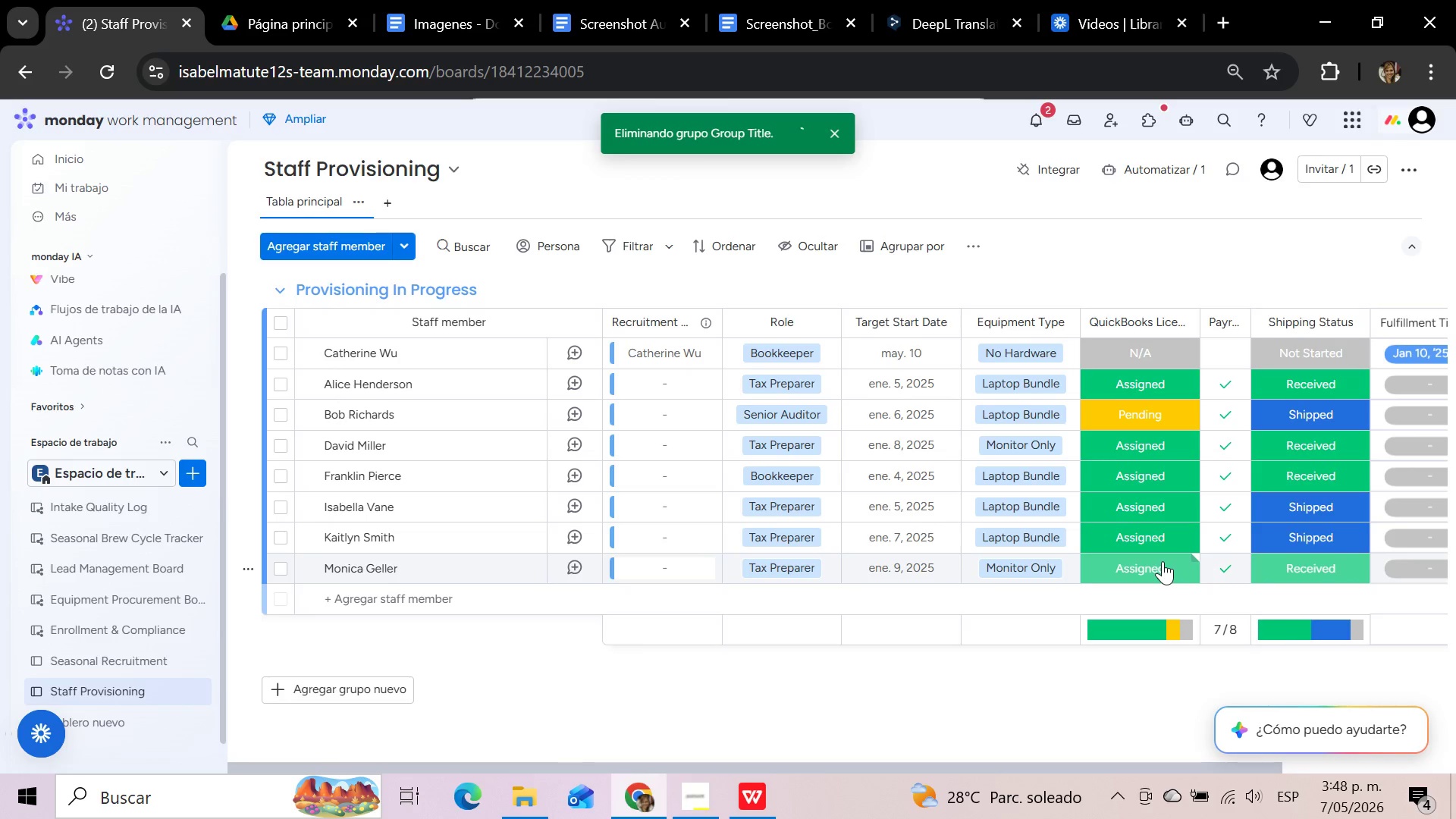 
left_click([133, 662])
 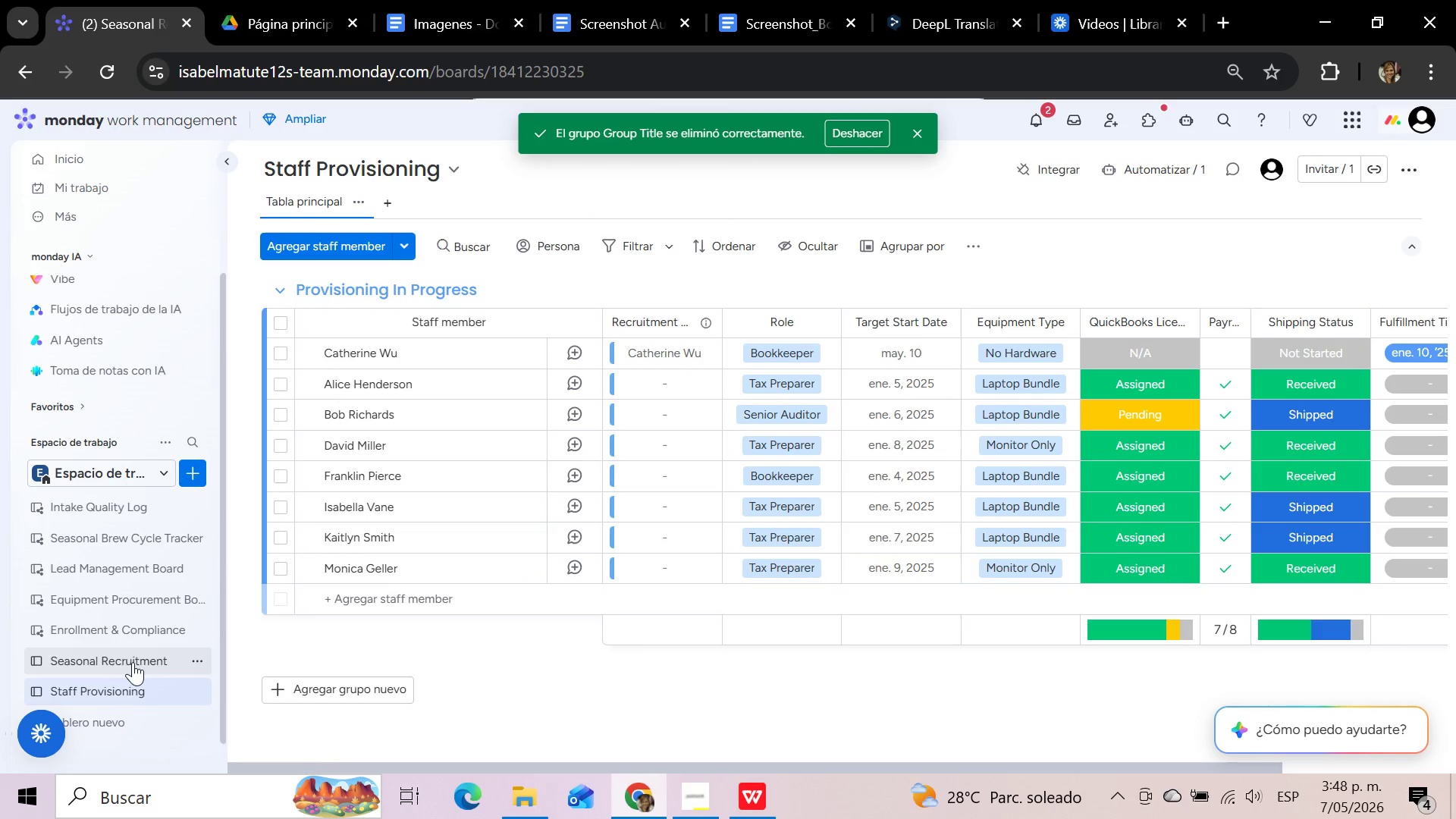 
scroll: coordinate [636, 609], scroll_direction: down, amount: 1.0
 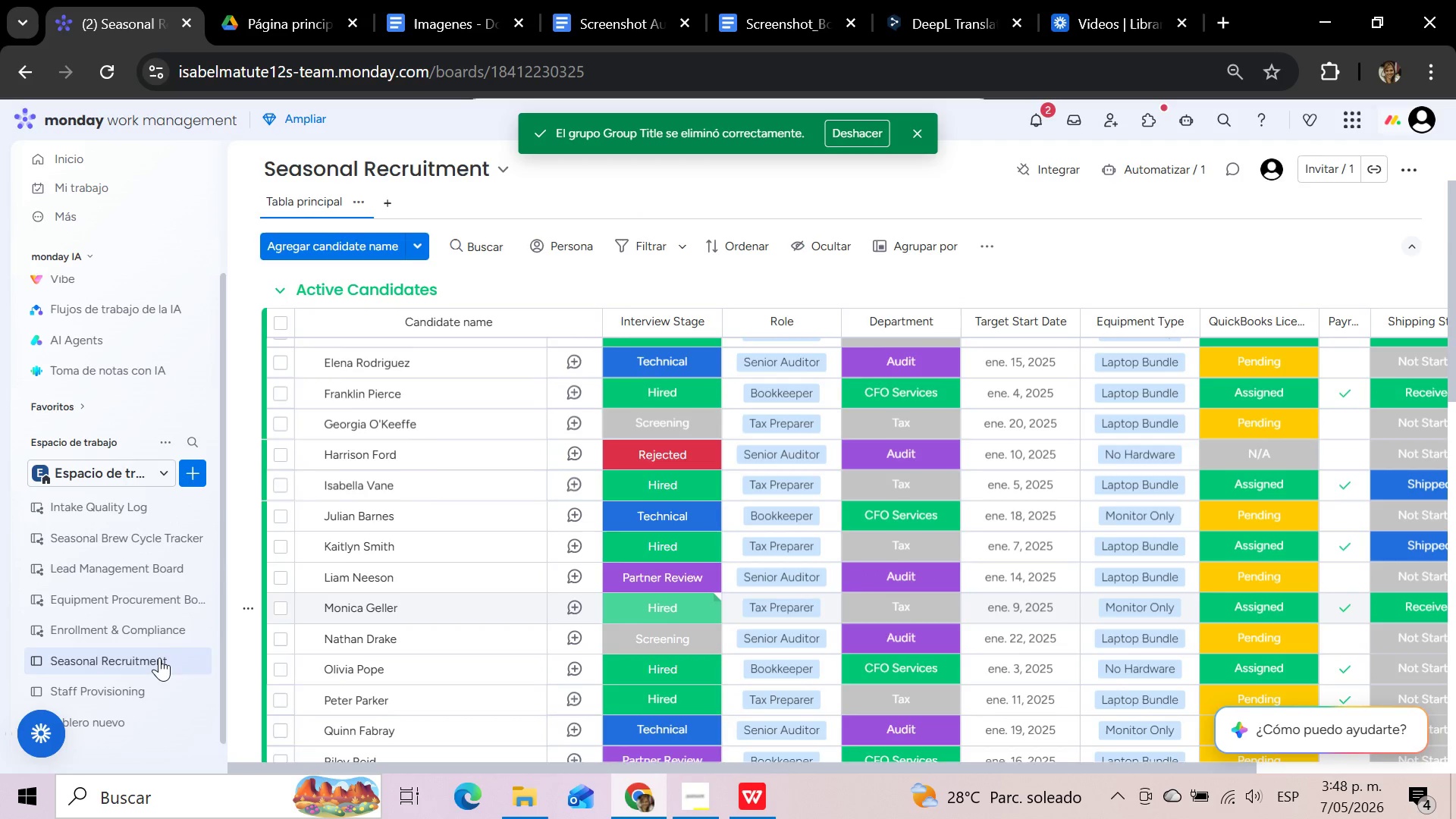 
mouse_move([602, 623])
 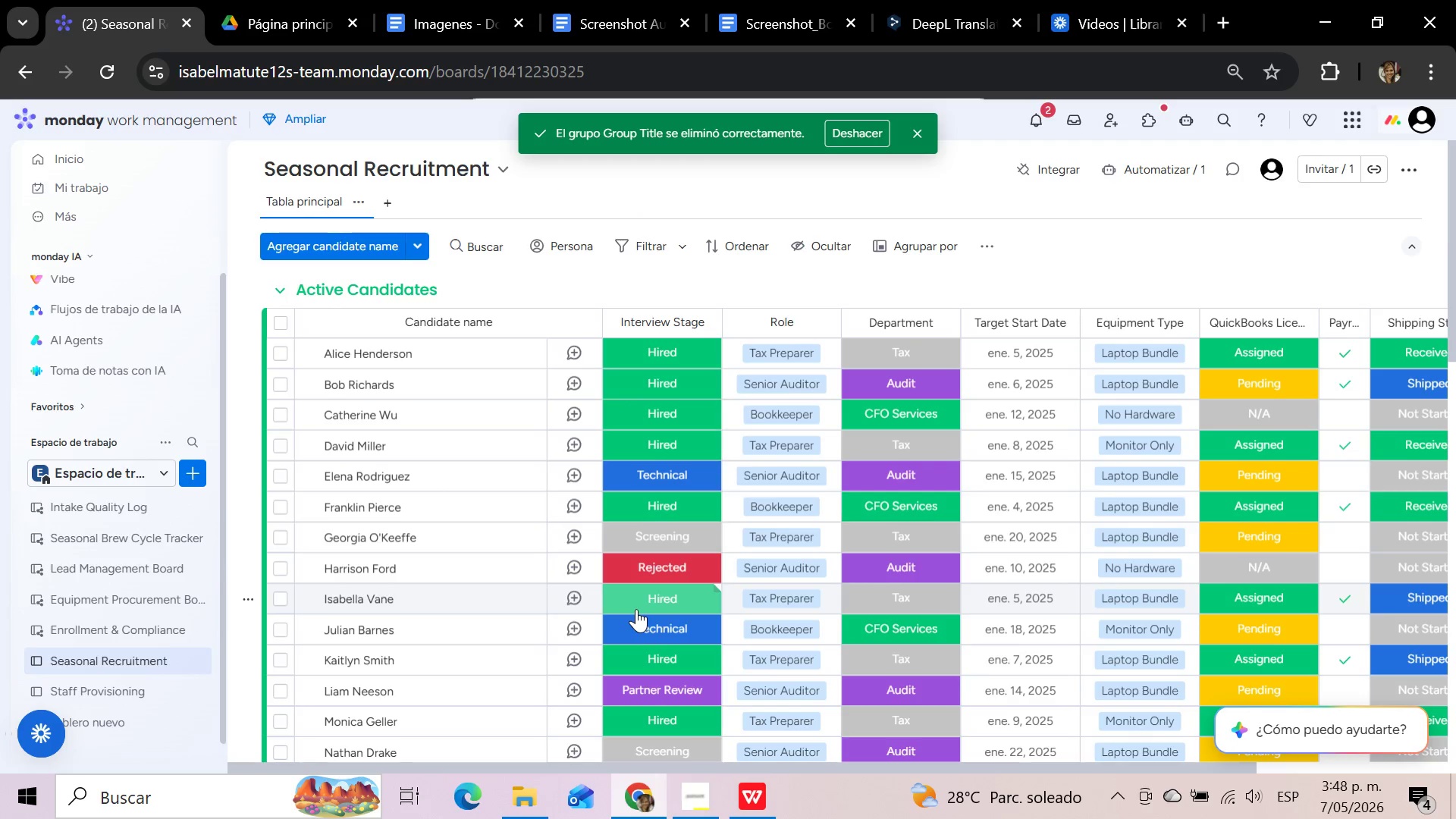 
left_click([101, 695])
 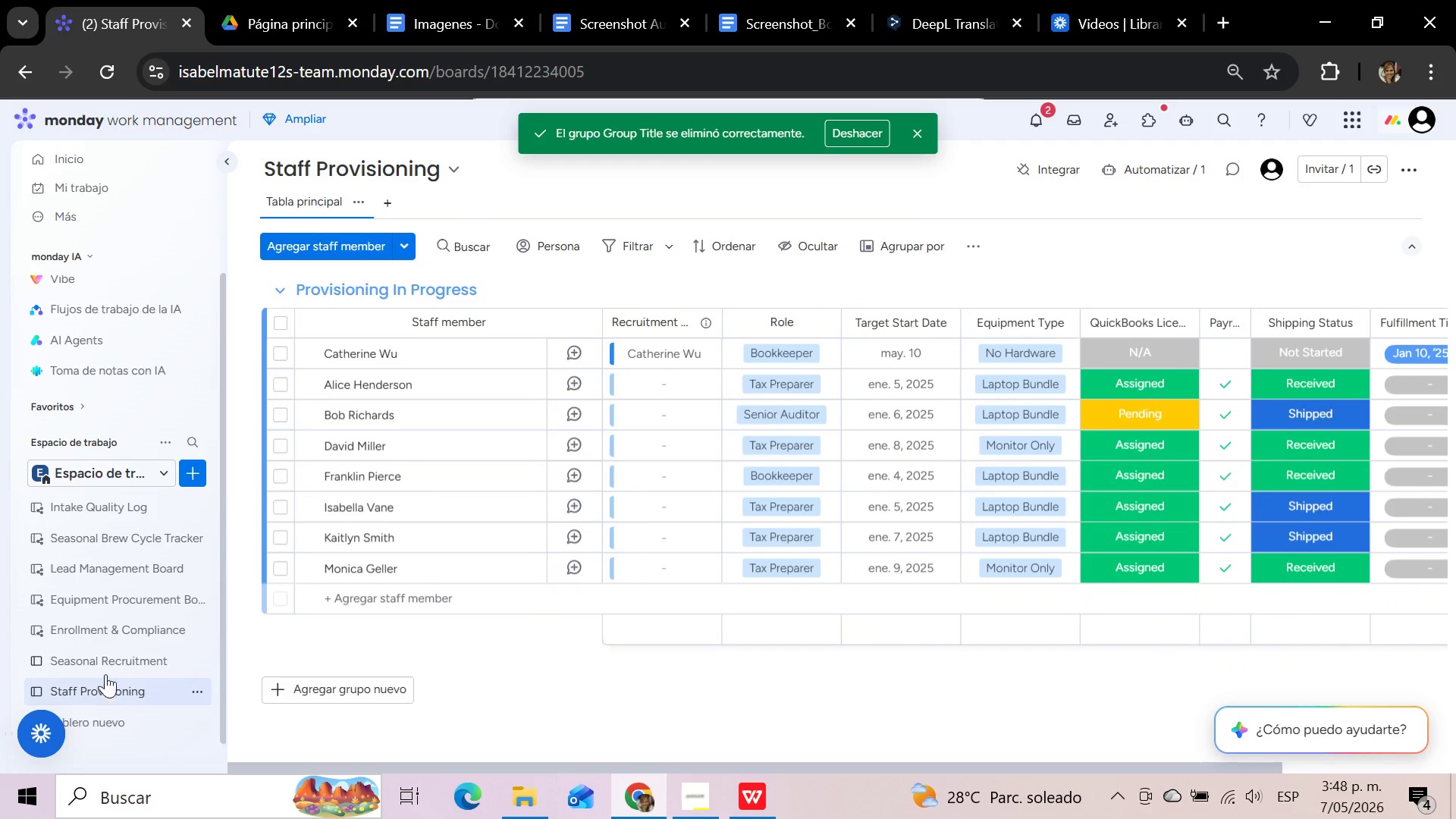 
left_click([105, 660])
 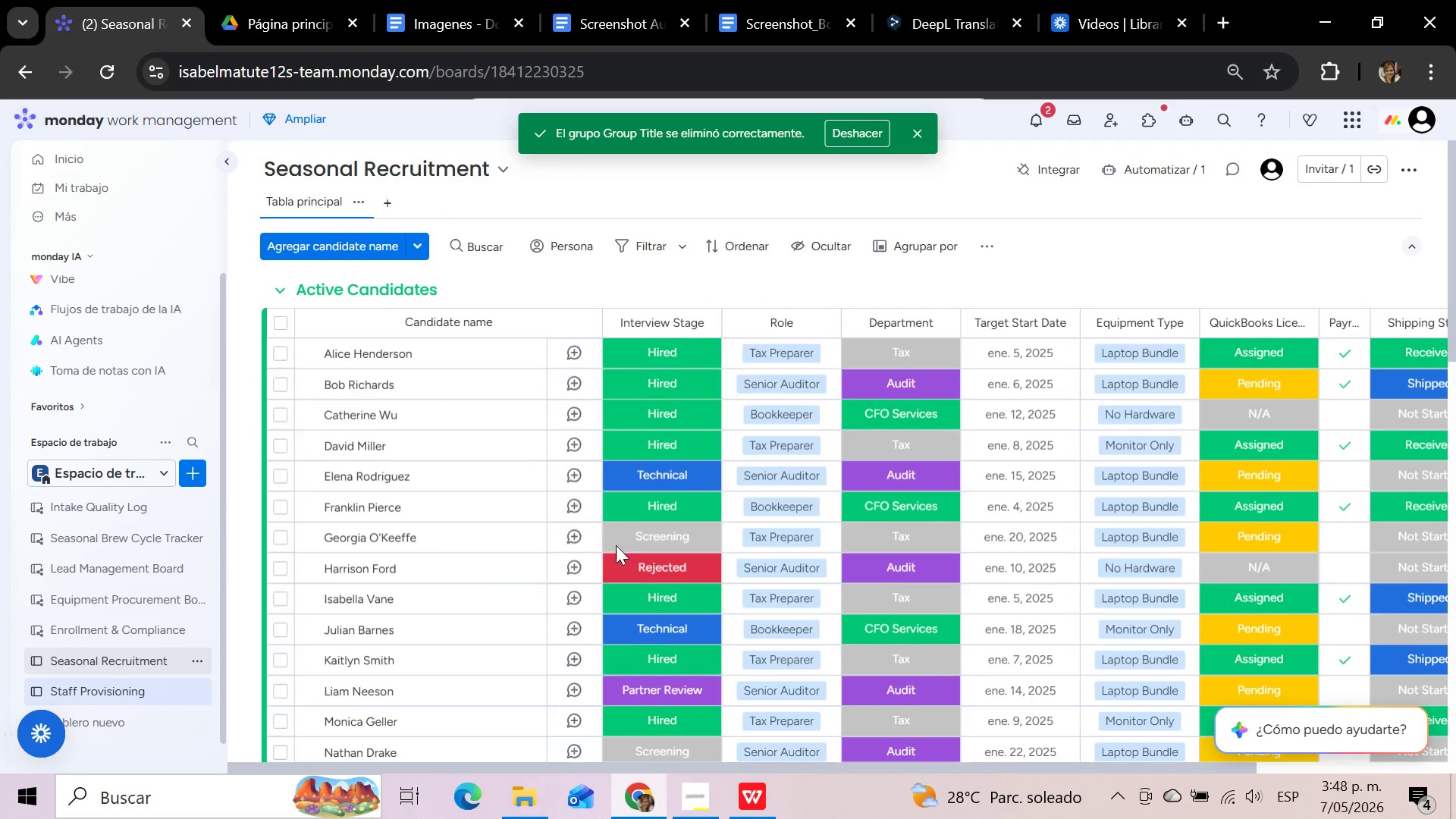 
scroll: coordinate [639, 551], scroll_direction: down, amount: 2.0
 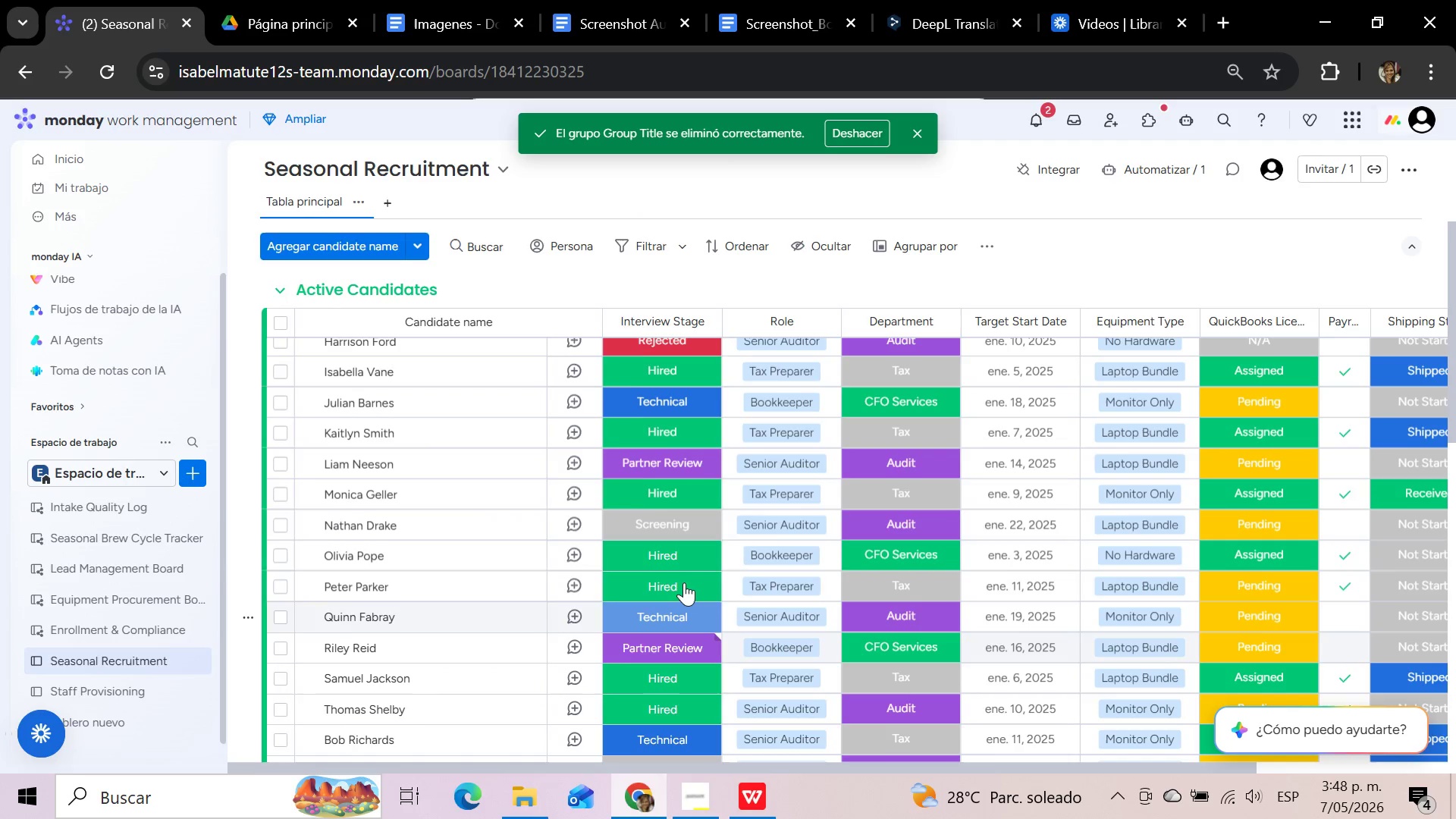 
left_click([694, 555])
 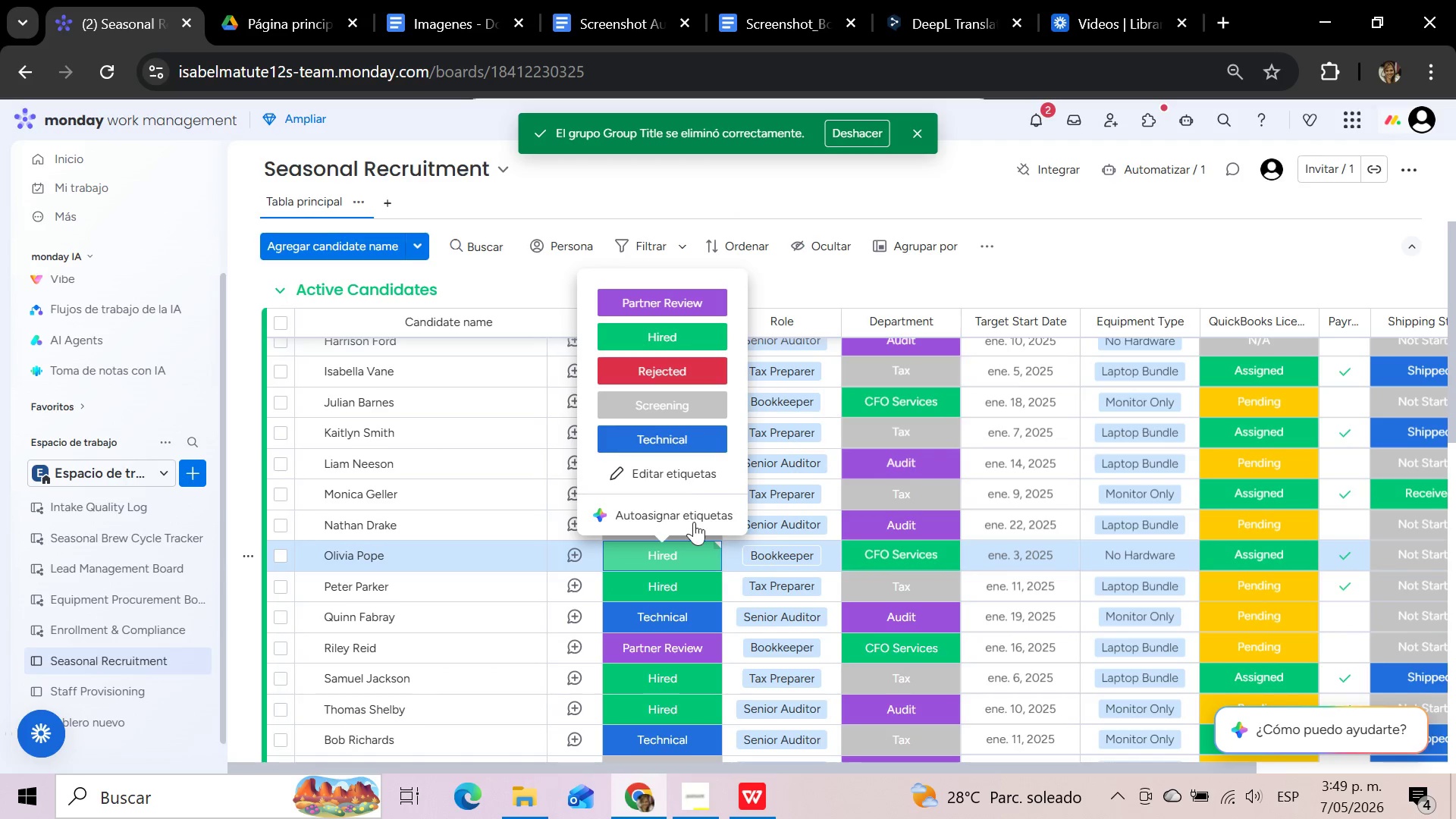 
left_click([670, 292])
 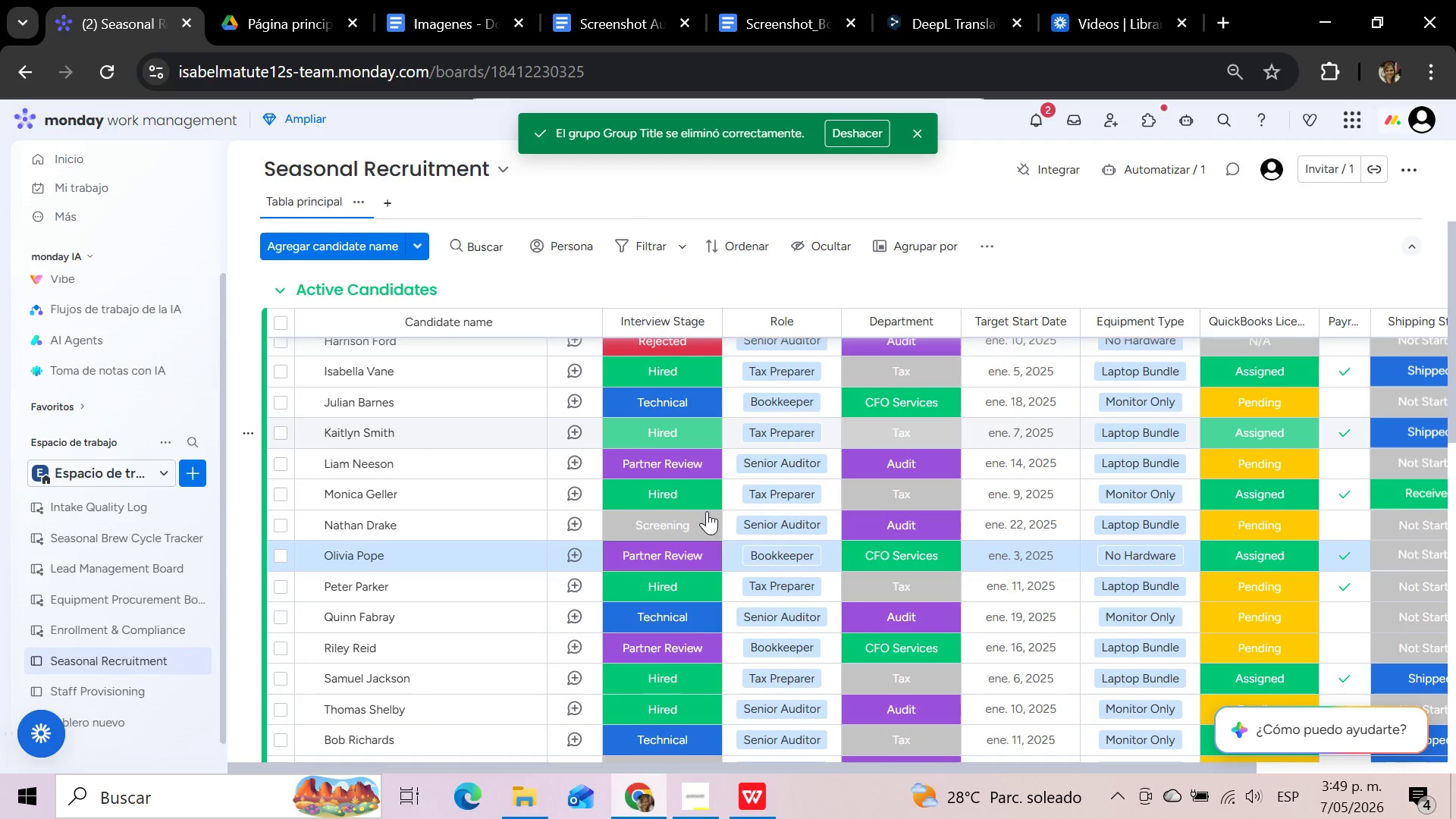 
left_click([704, 554])
 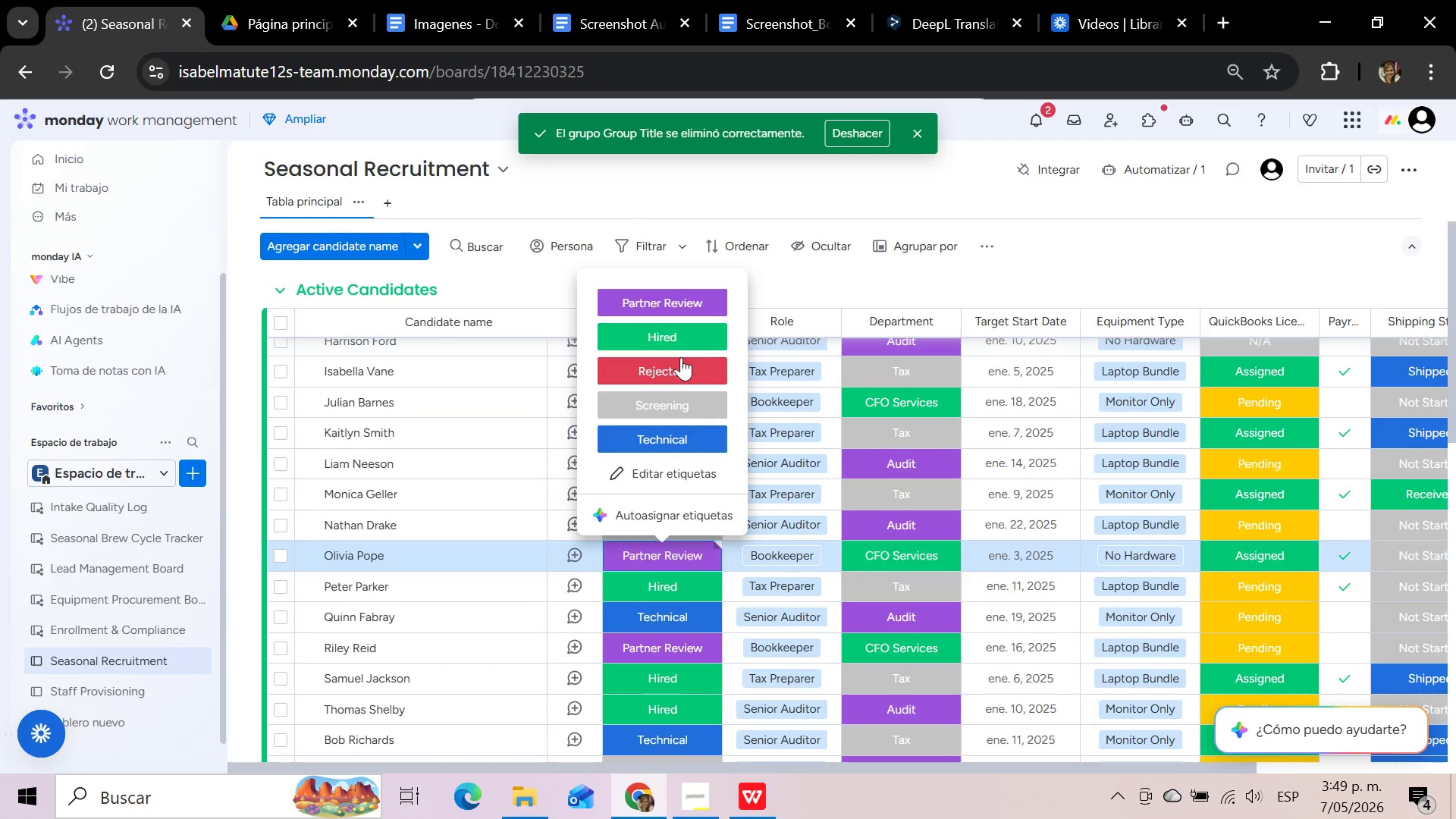 
left_click([674, 331])
 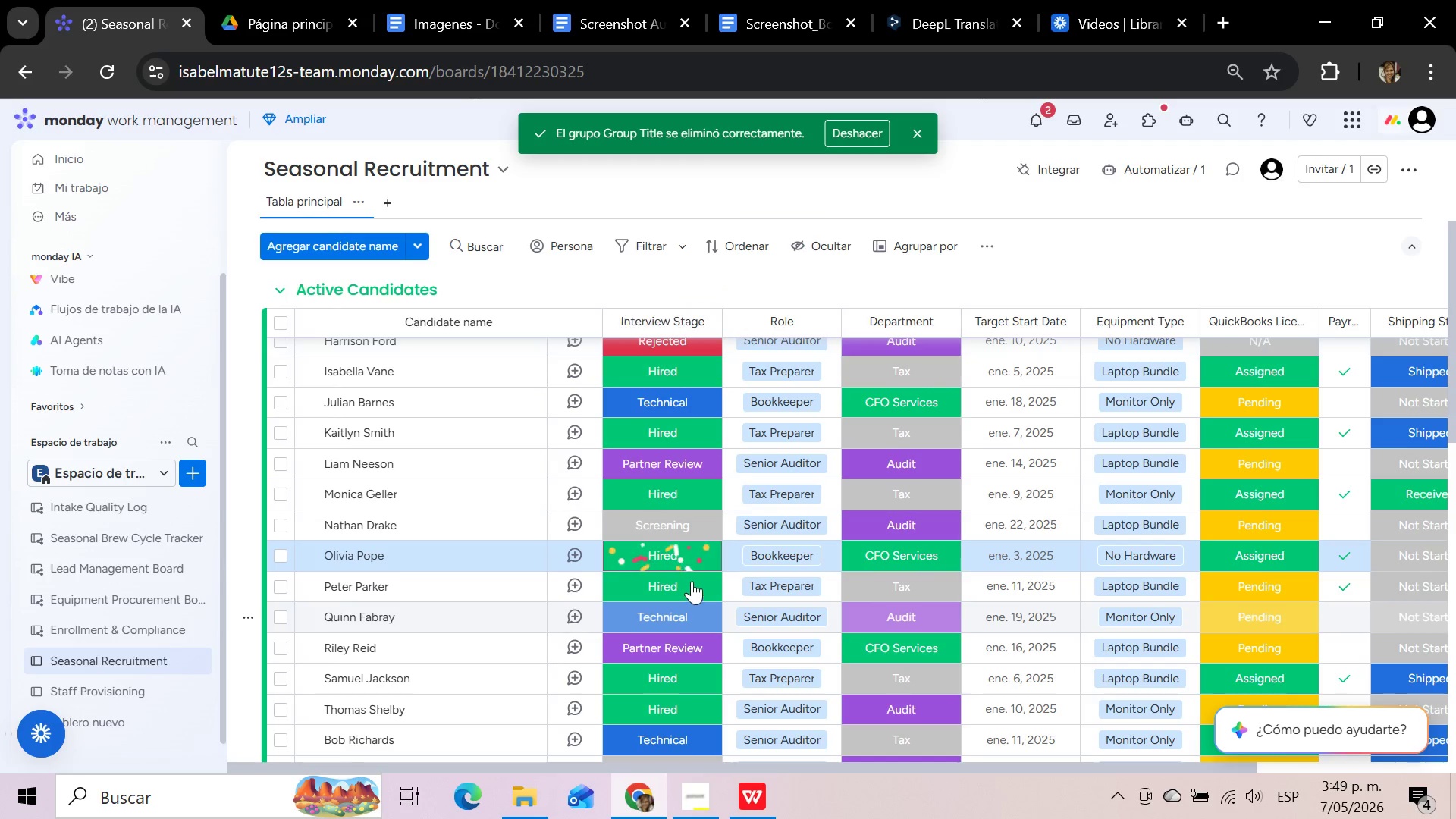 
left_click([692, 581])
 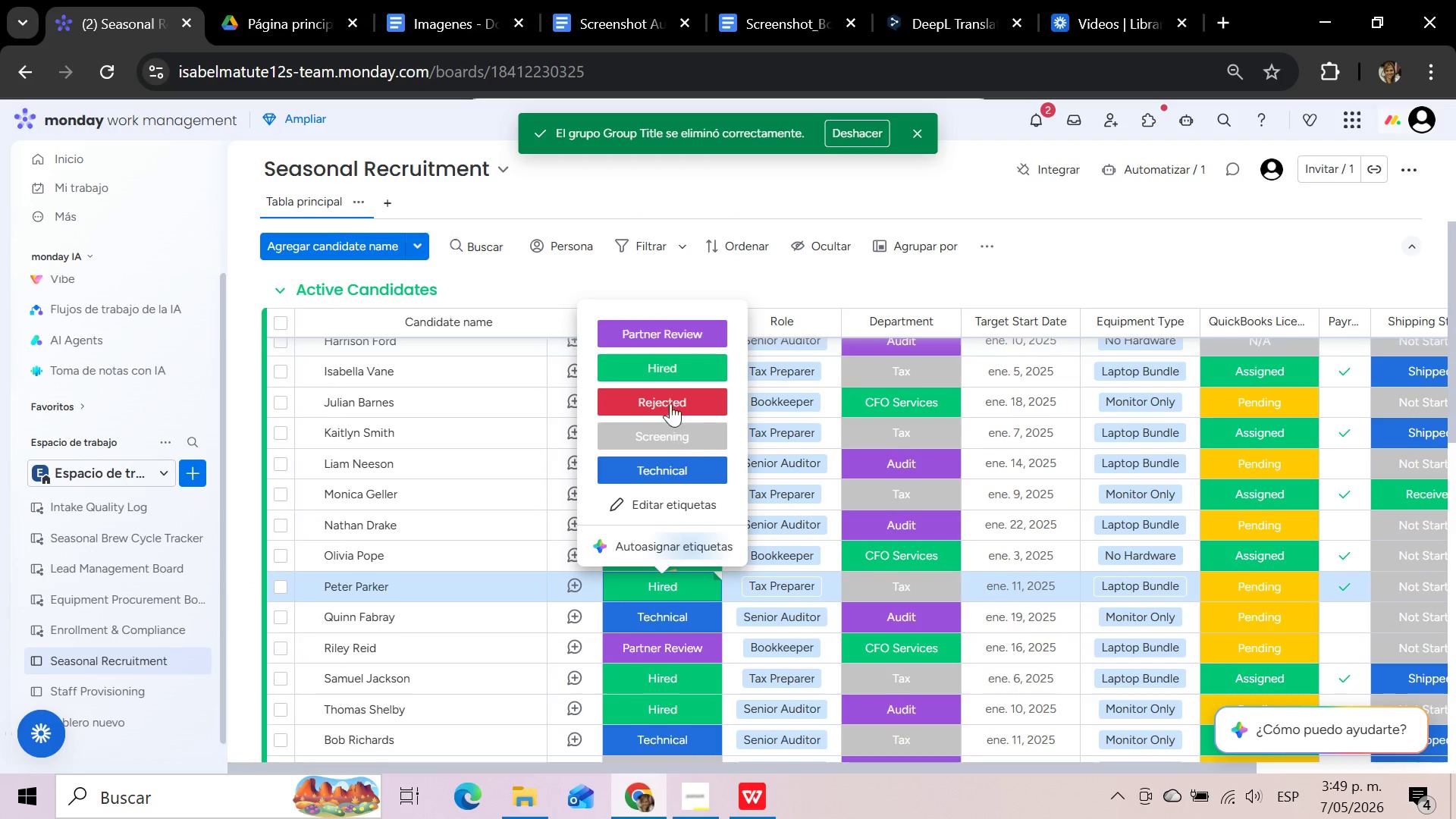 
left_click([667, 326])
 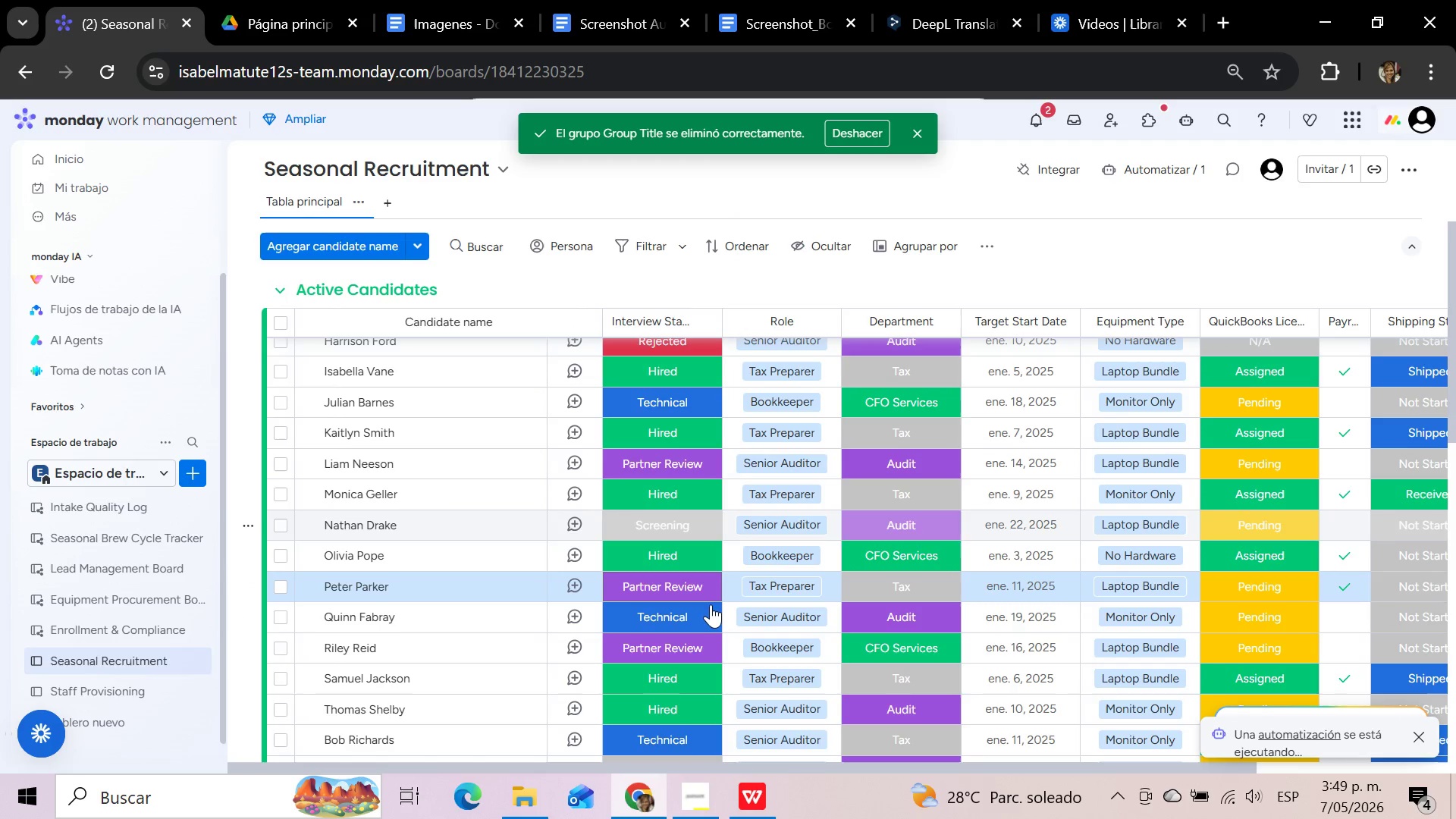 
left_click([711, 590])
 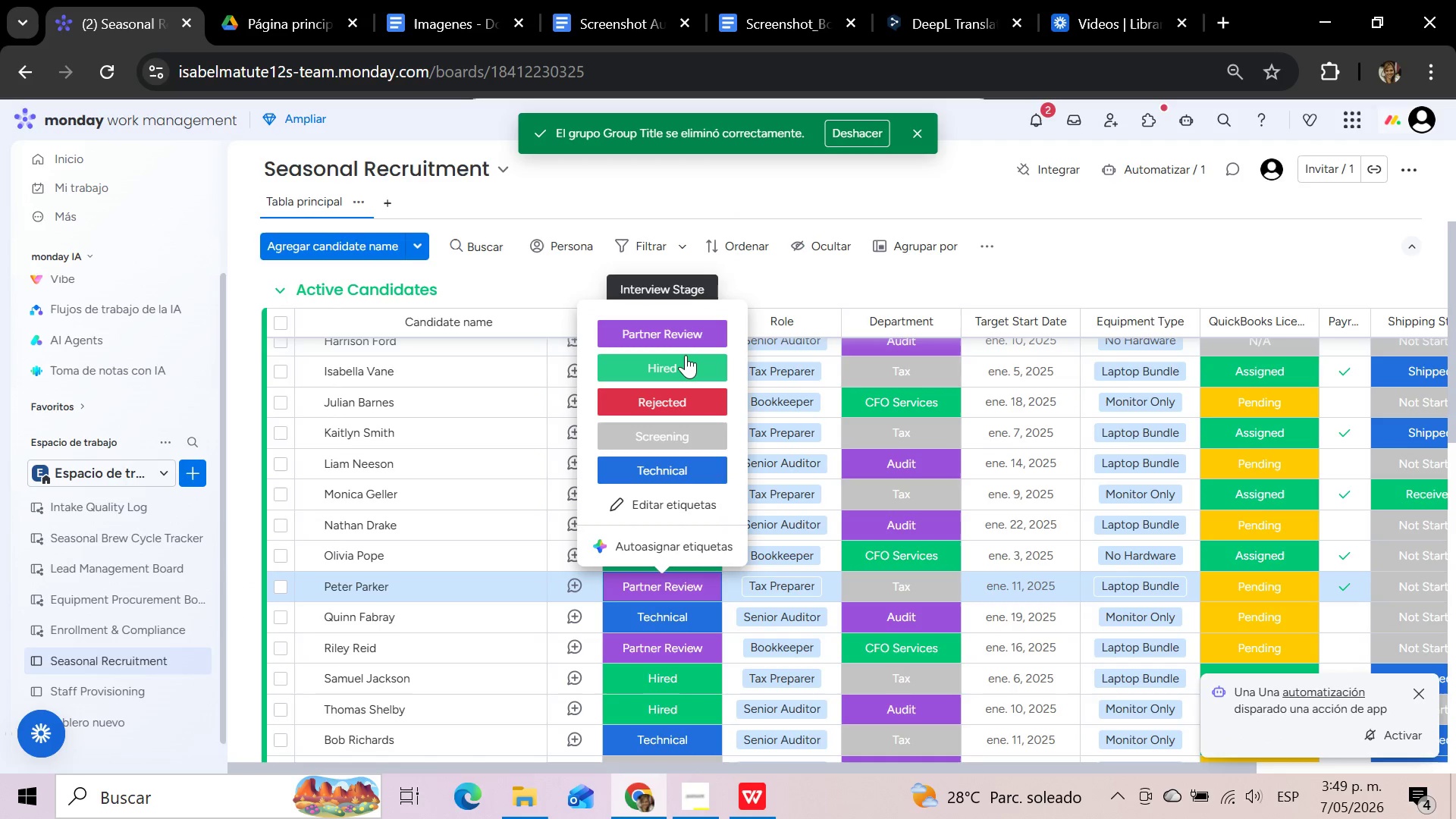 
left_click([683, 366])
 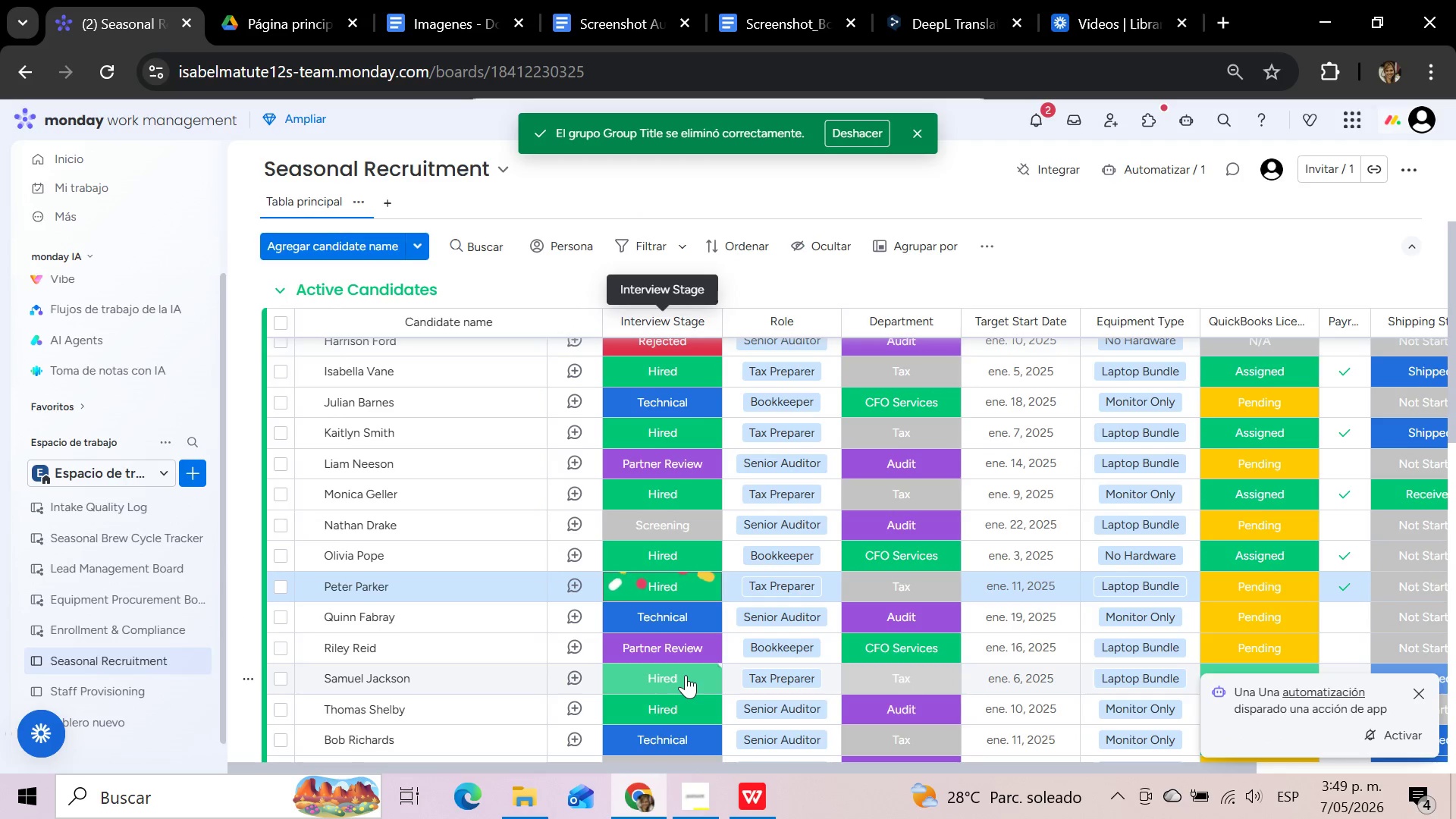 
left_click([686, 675])
 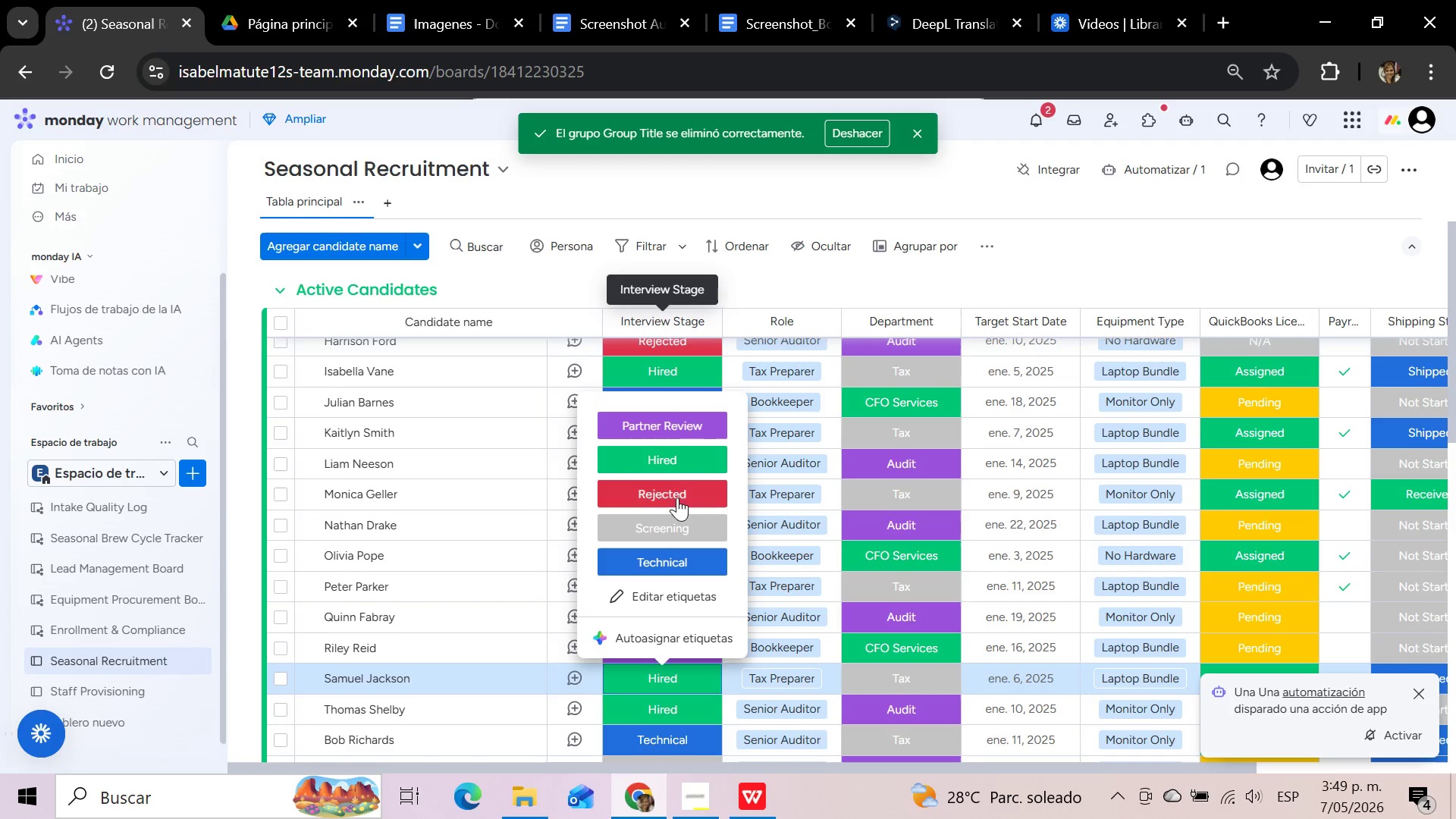 
left_click([667, 419])
 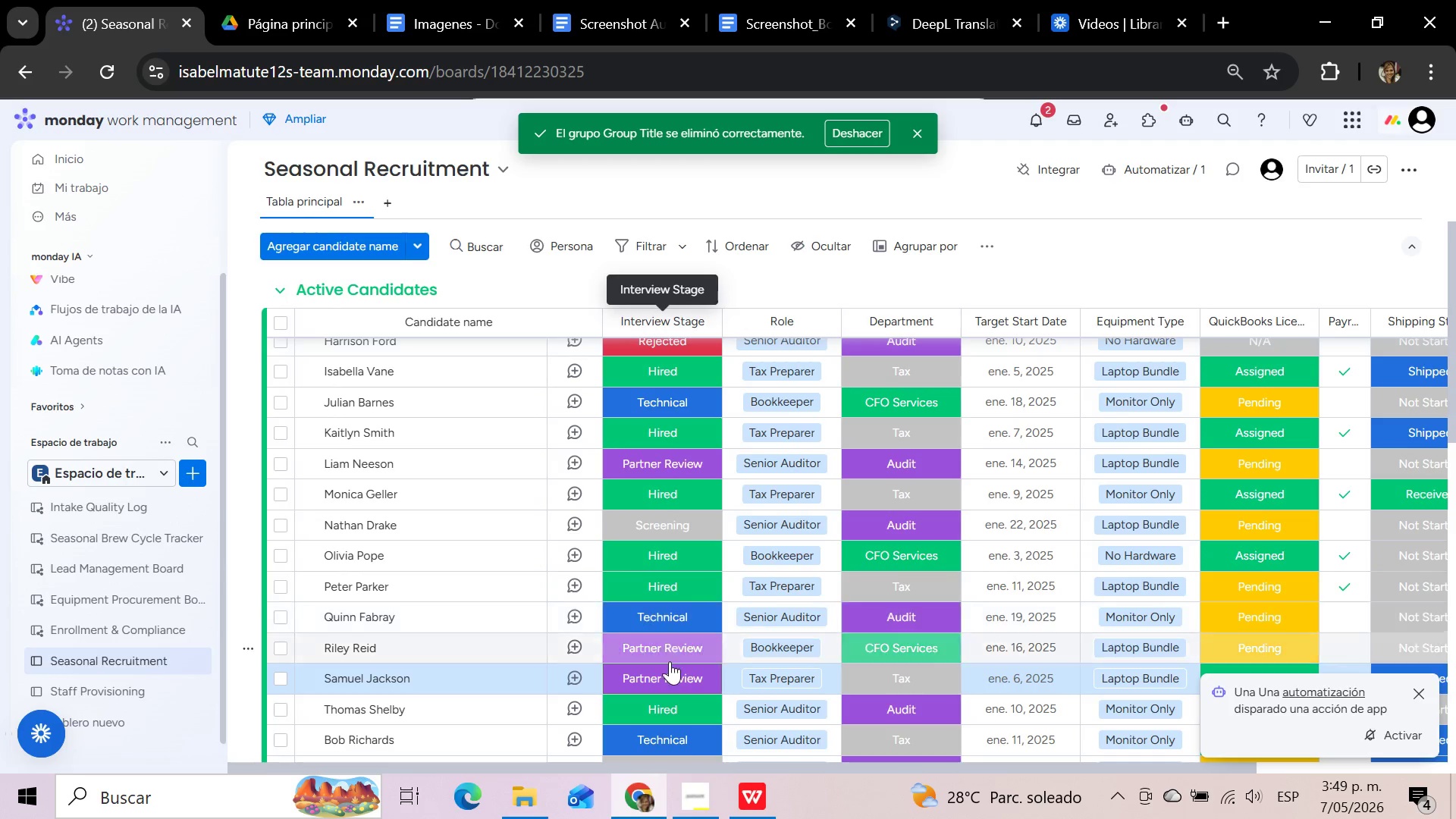 
left_click([668, 675])
 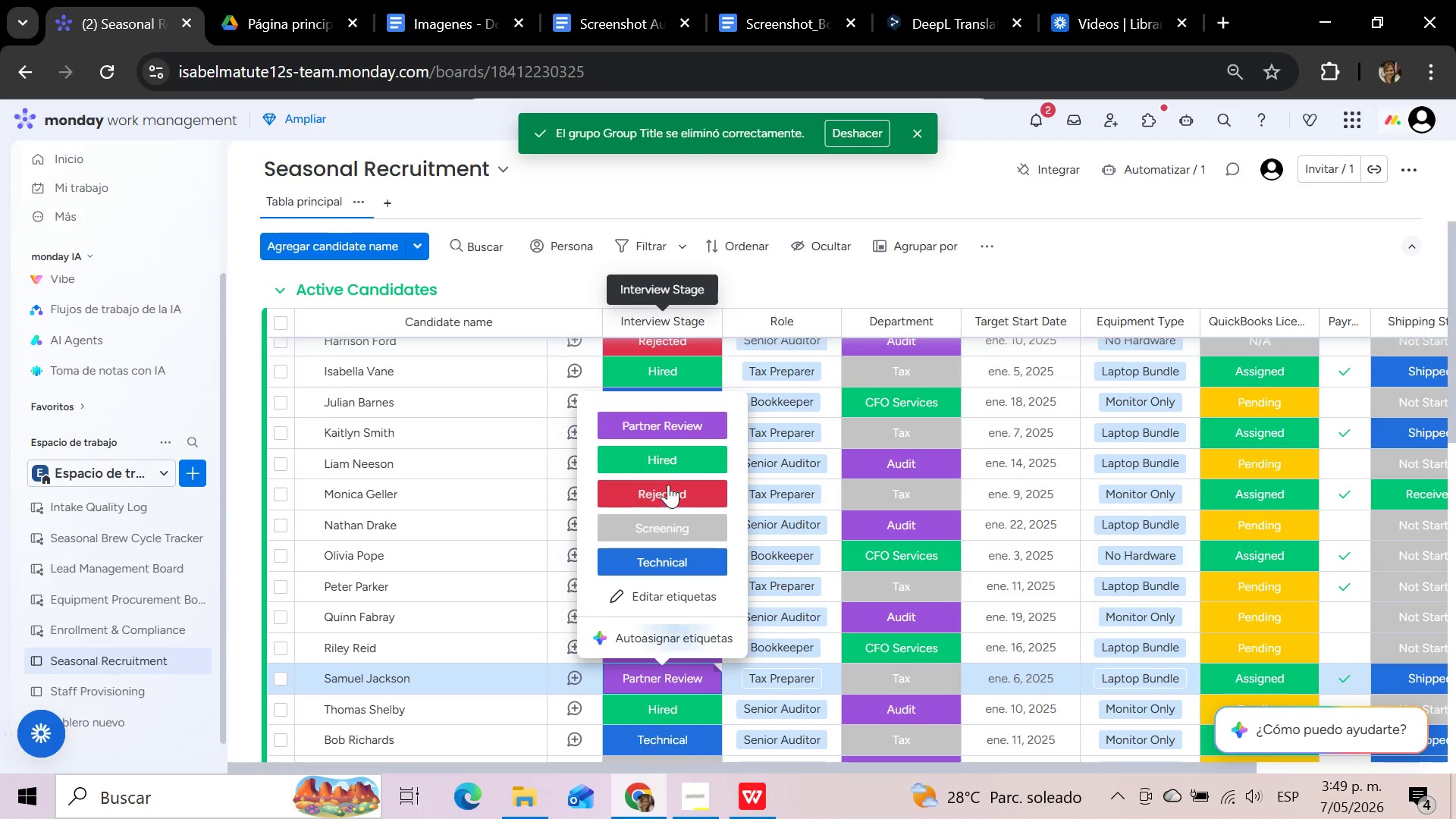 
left_click([667, 460])
 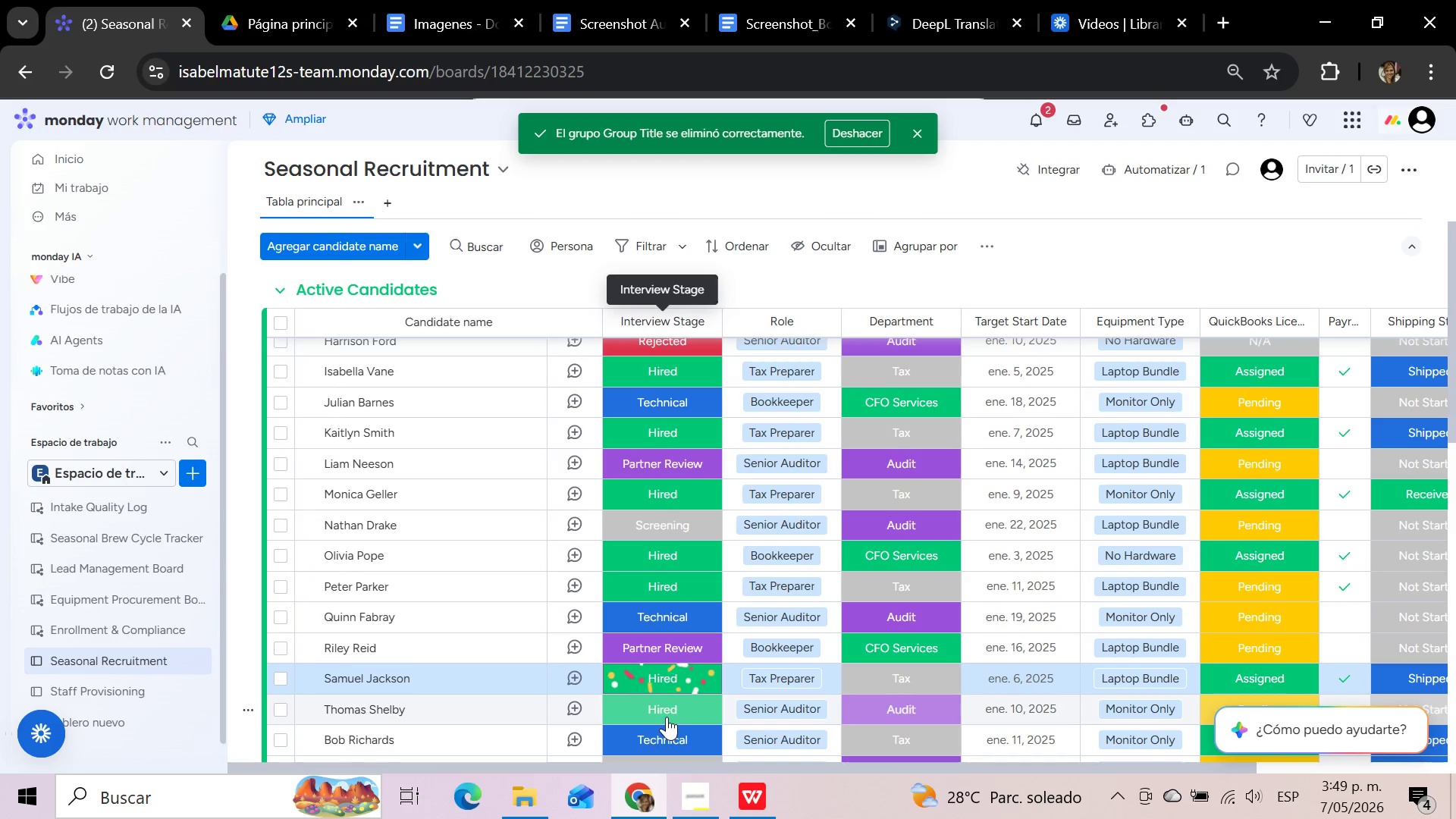 
left_click([667, 711])
 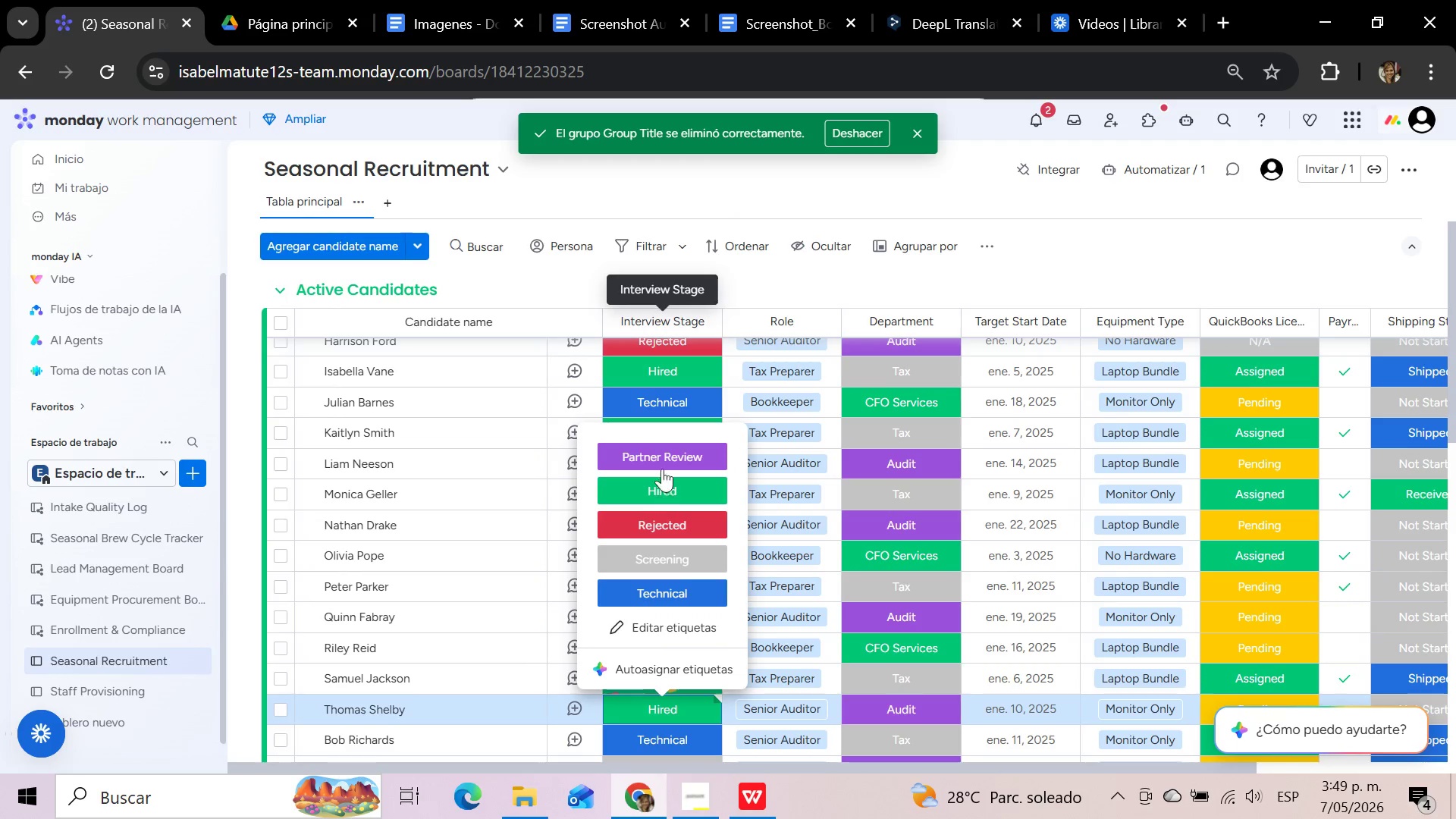 
left_click([659, 455])
 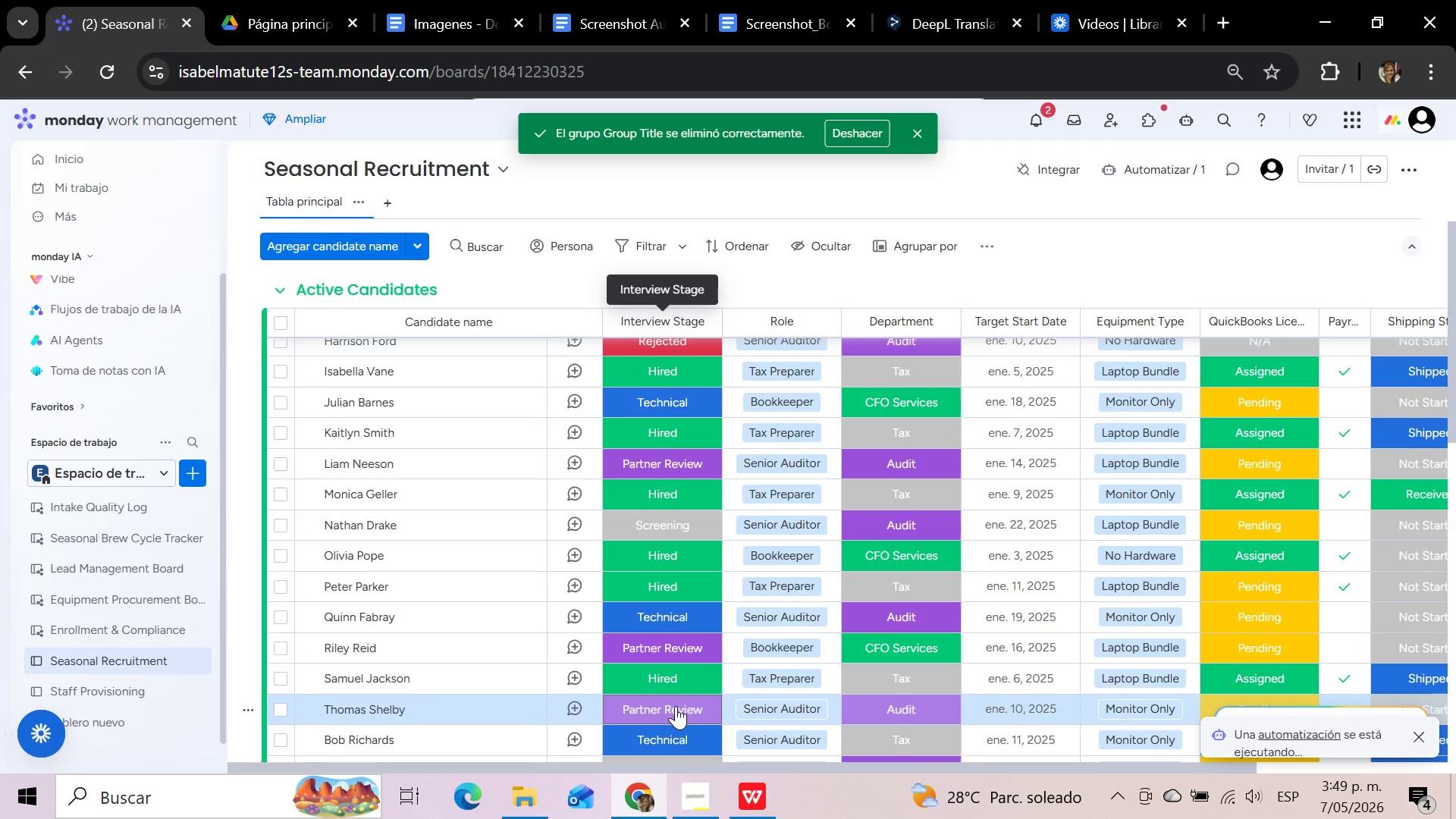 
left_click([675, 710])
 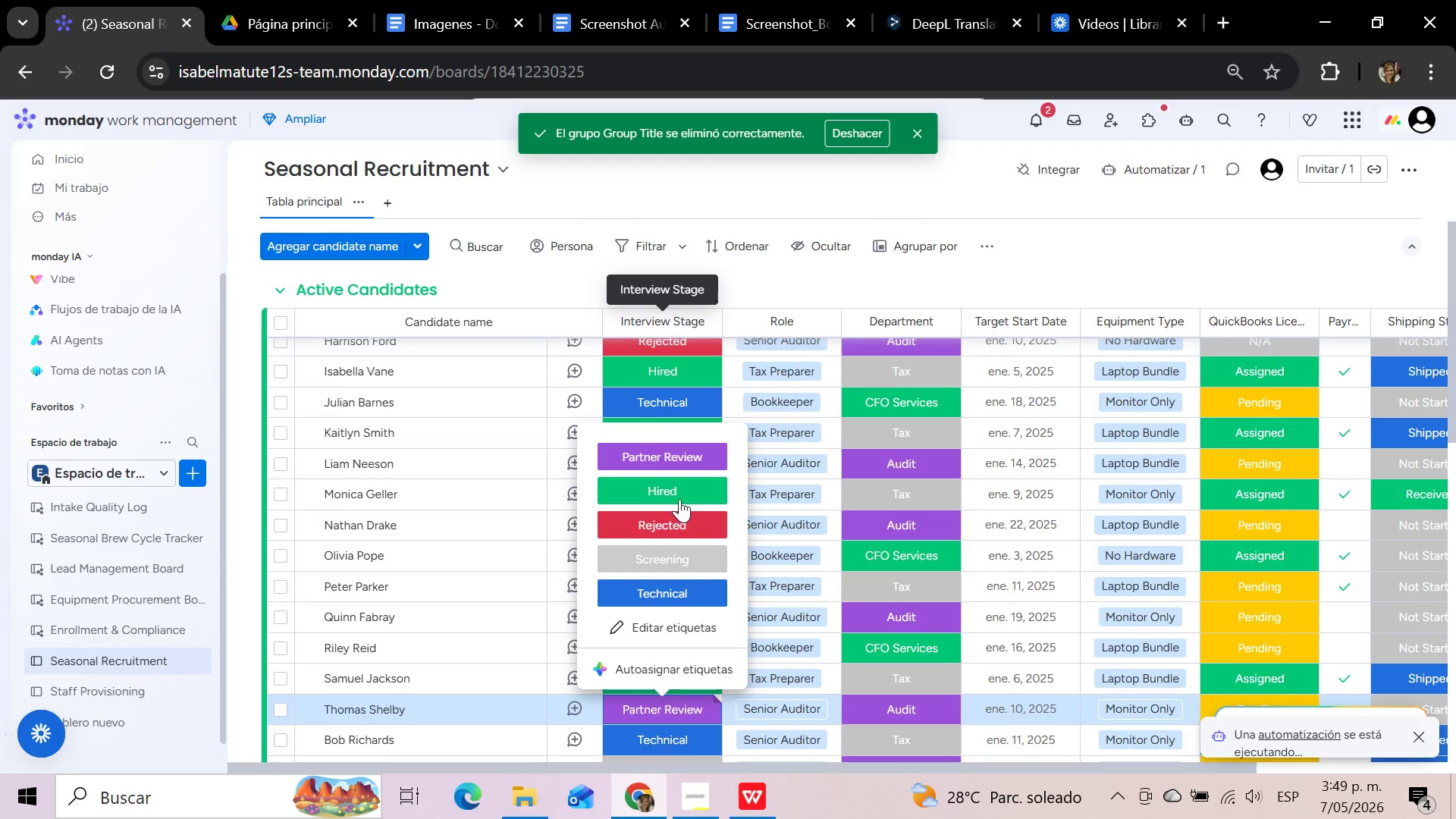 
left_click([679, 488])
 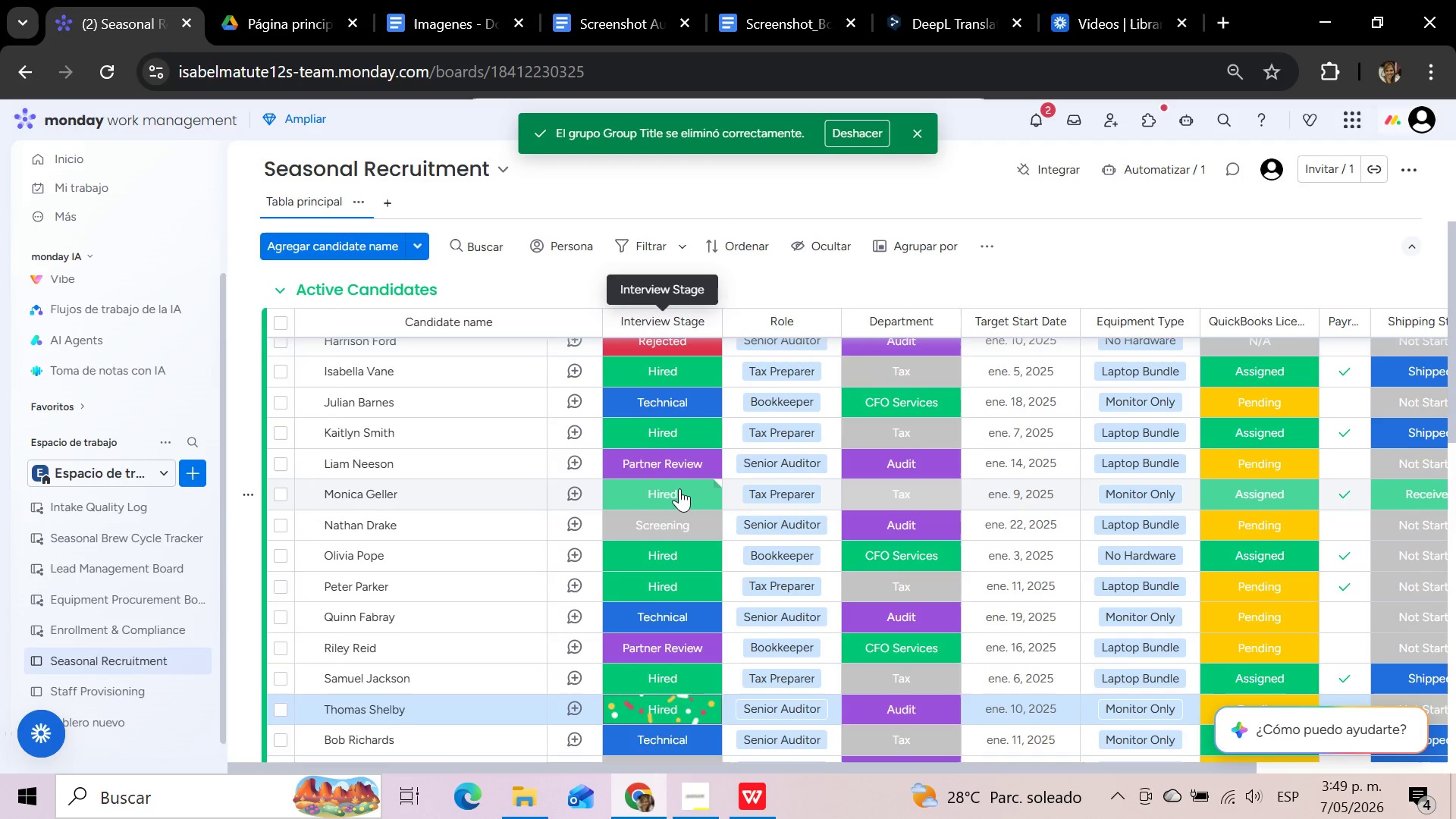 
scroll: coordinate [679, 488], scroll_direction: down, amount: 4.0
 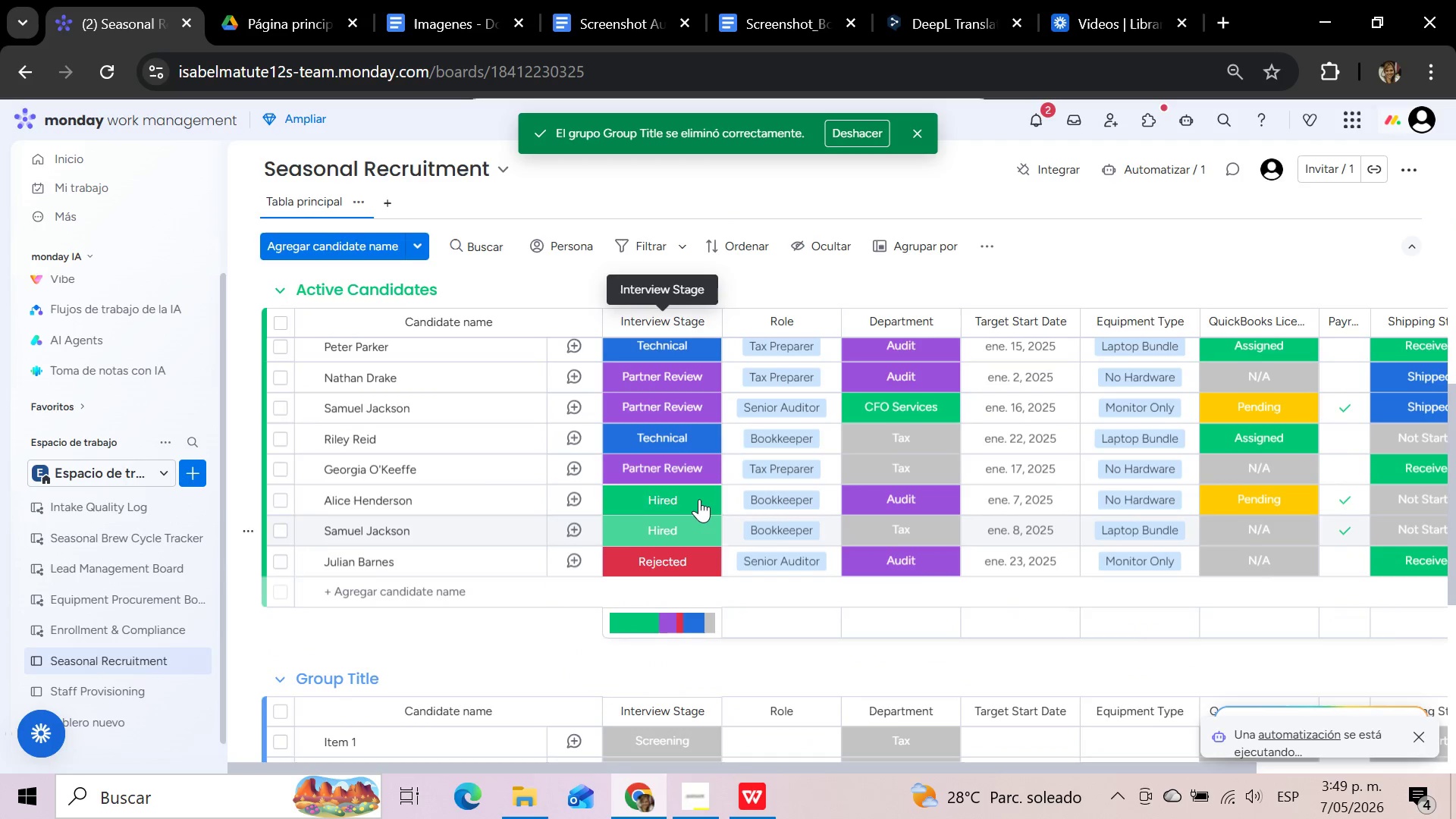 
left_click([699, 498])
 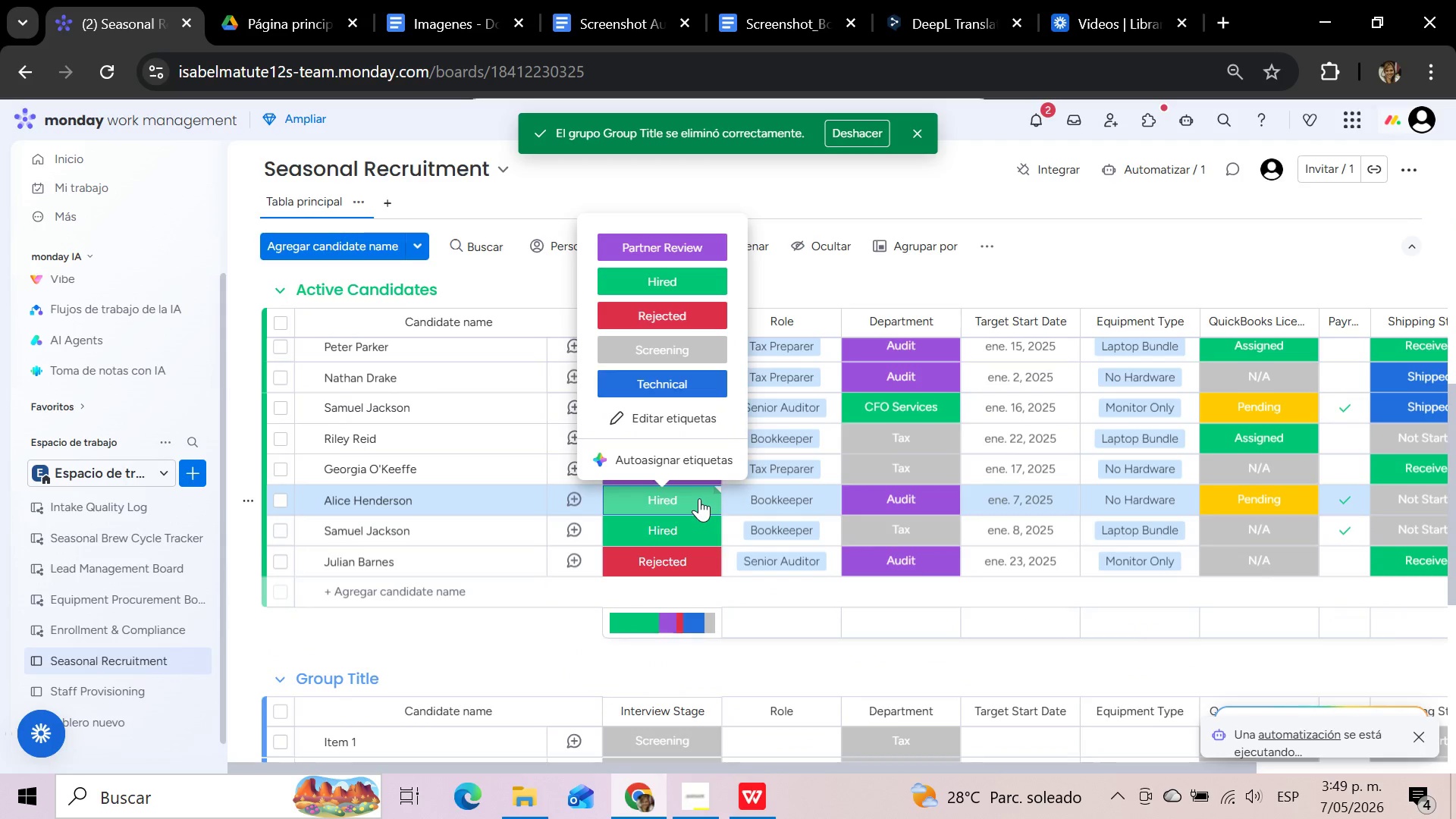 
mouse_move([645, 268])
 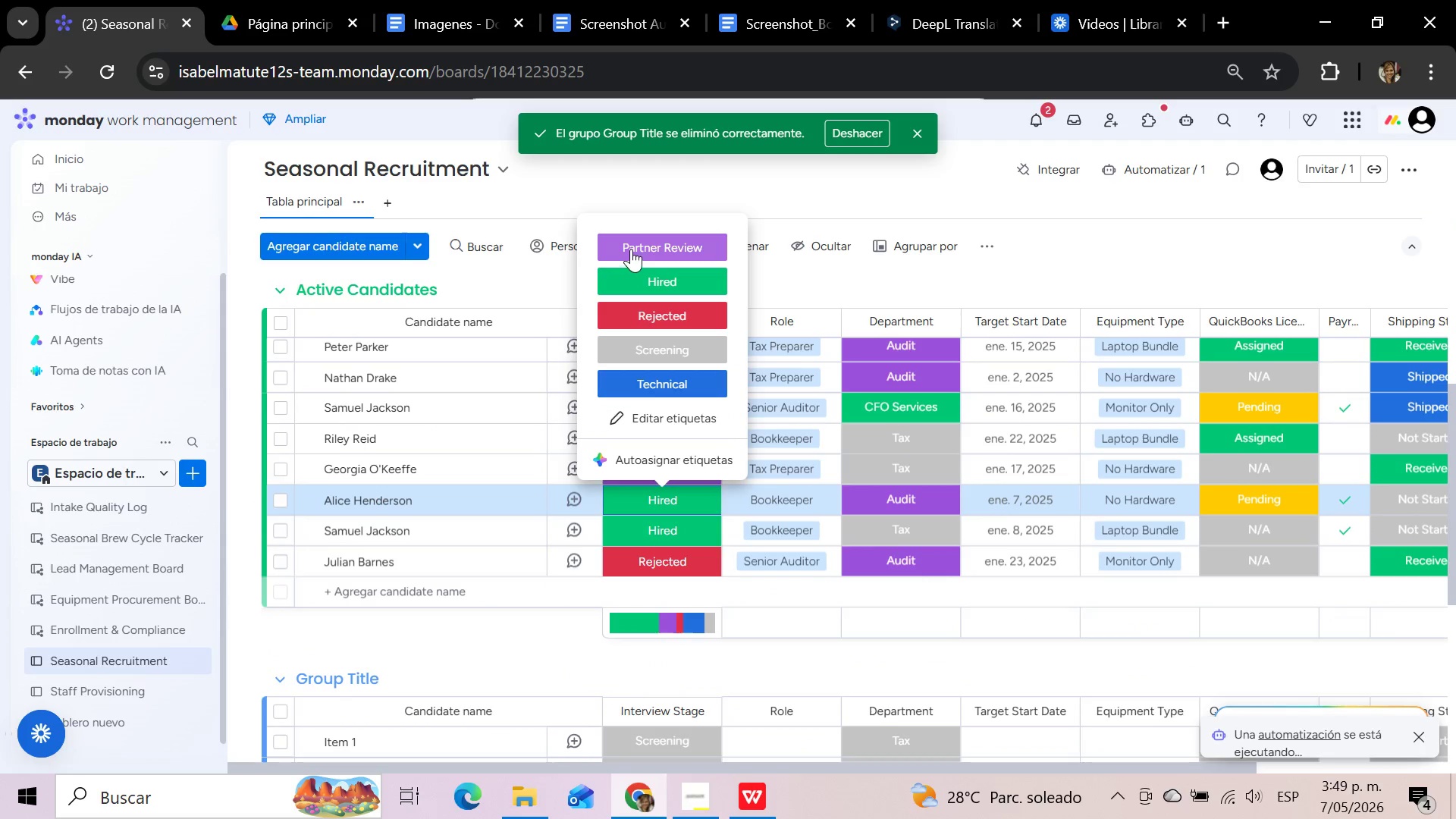 
left_click([632, 247])
 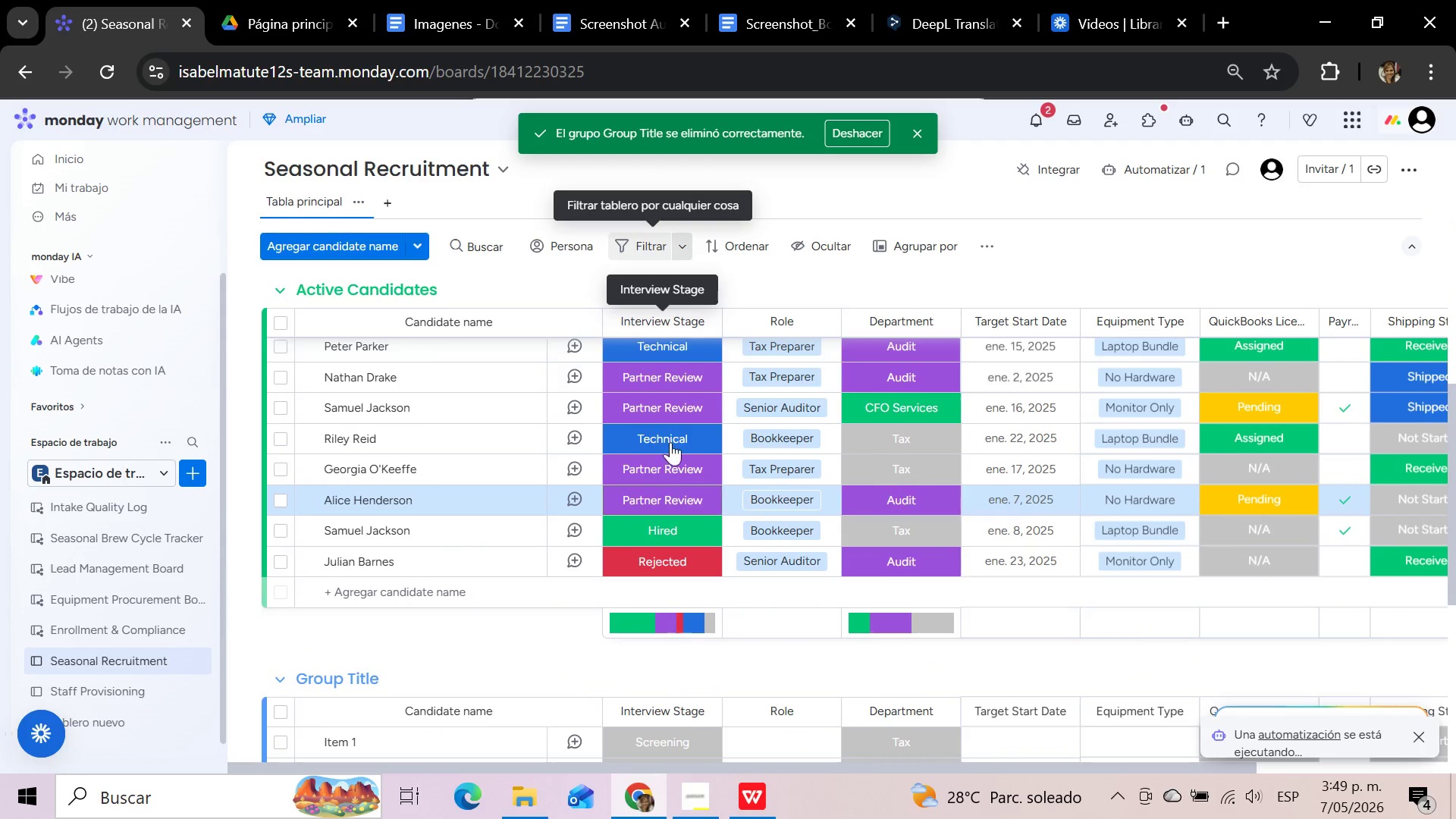 
left_click([672, 494])
 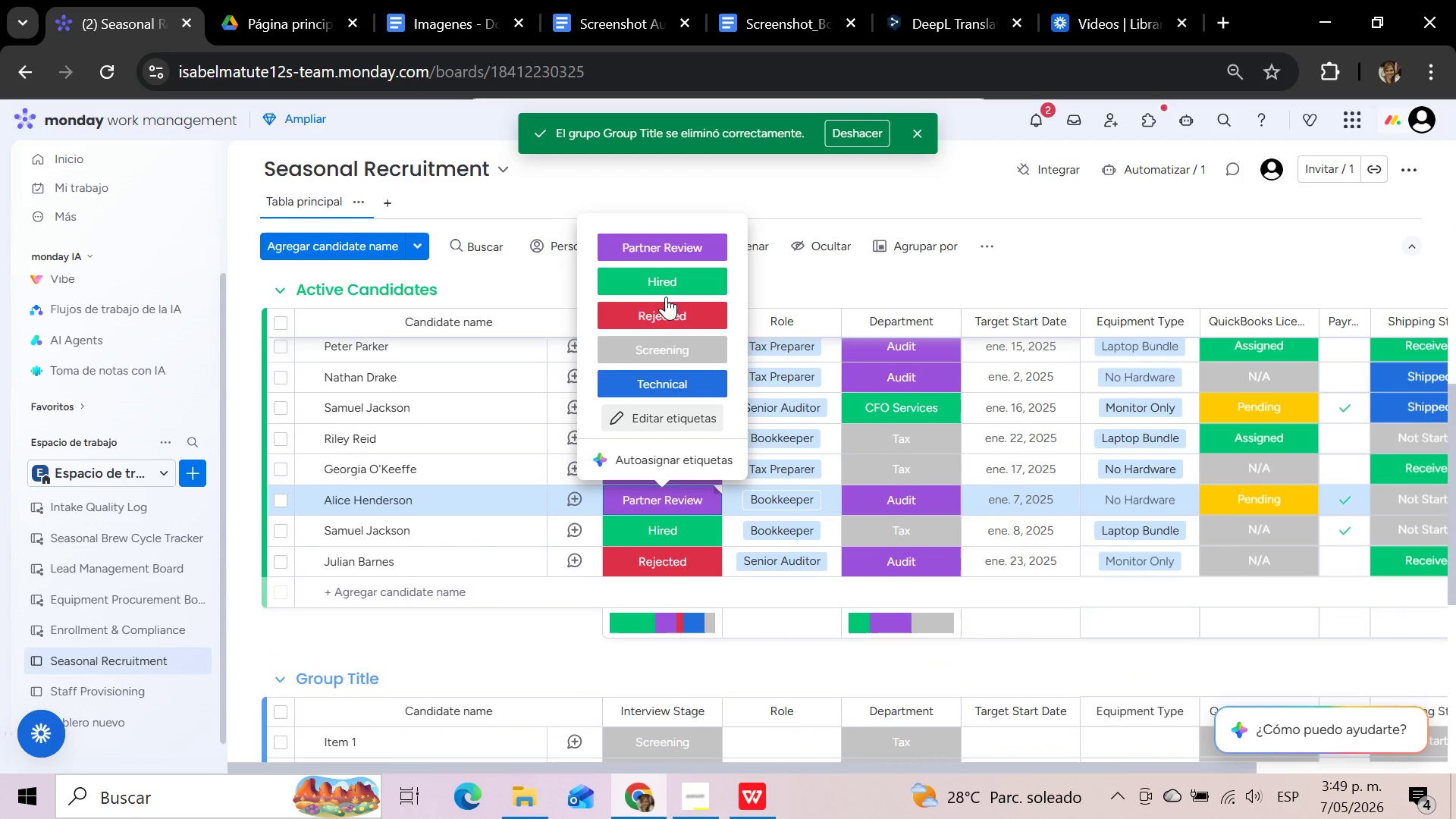 
left_click([666, 276])
 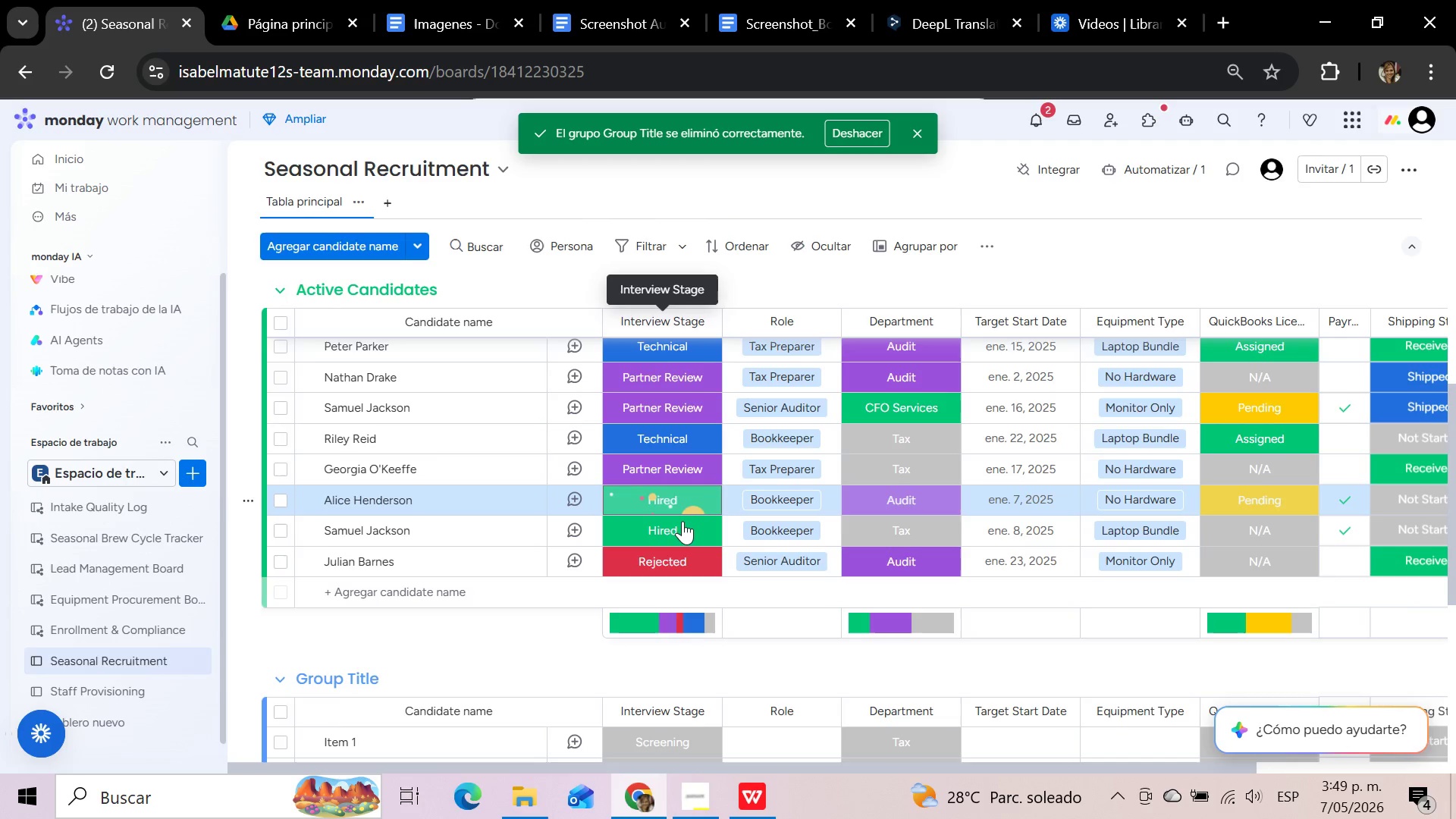 
left_click([681, 531])
 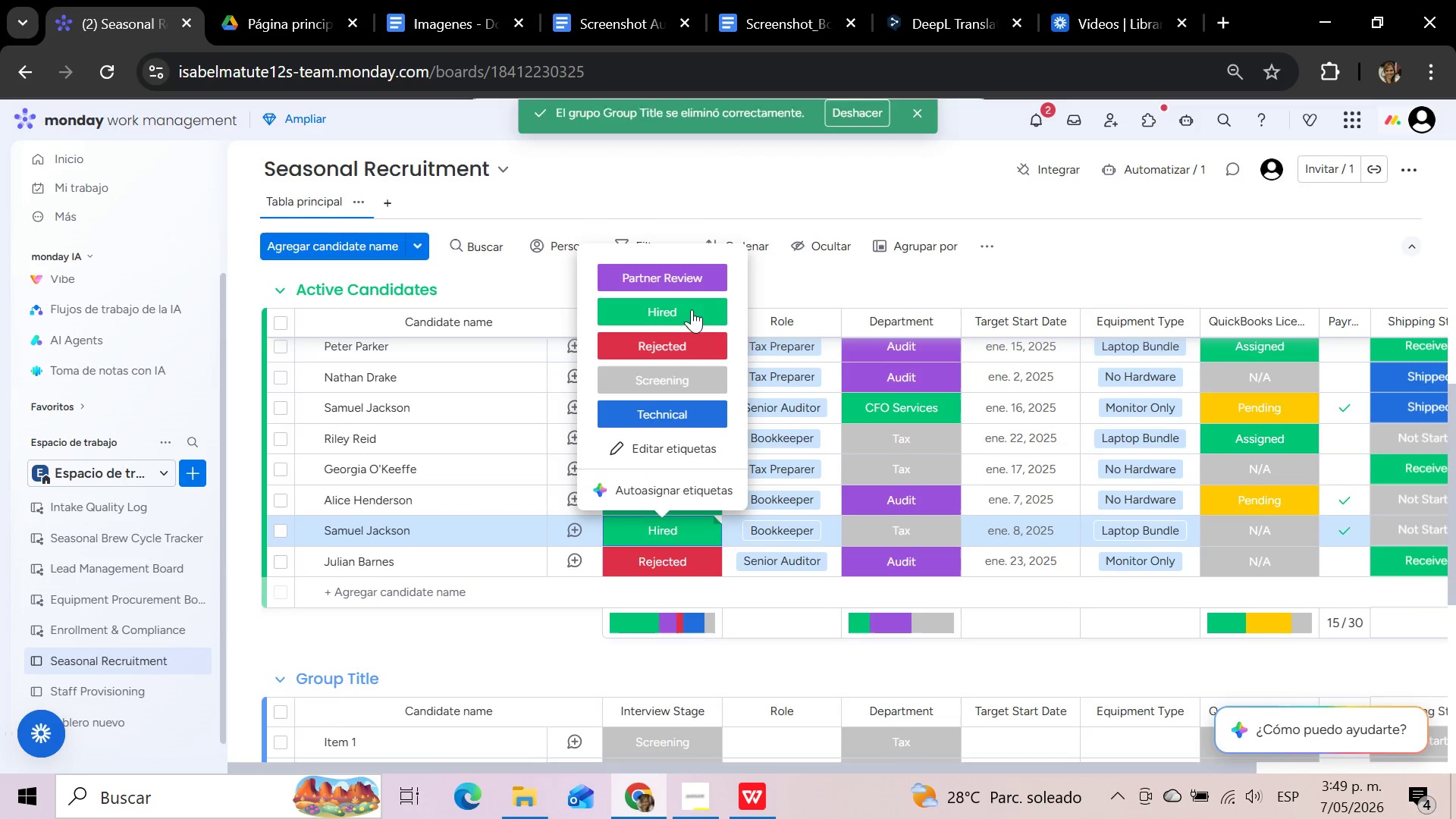 
left_click([689, 273])
 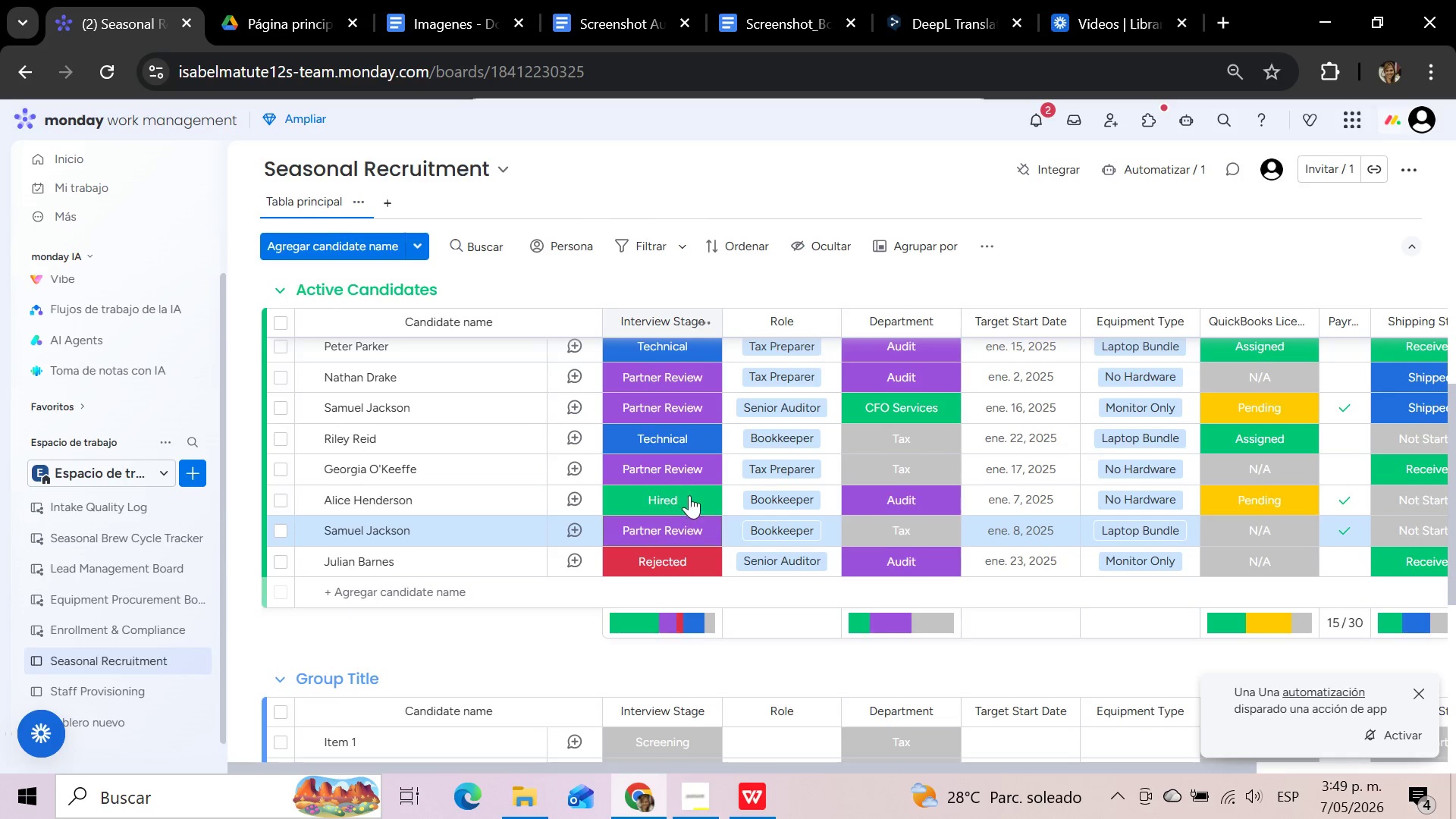 
left_click([687, 531])
 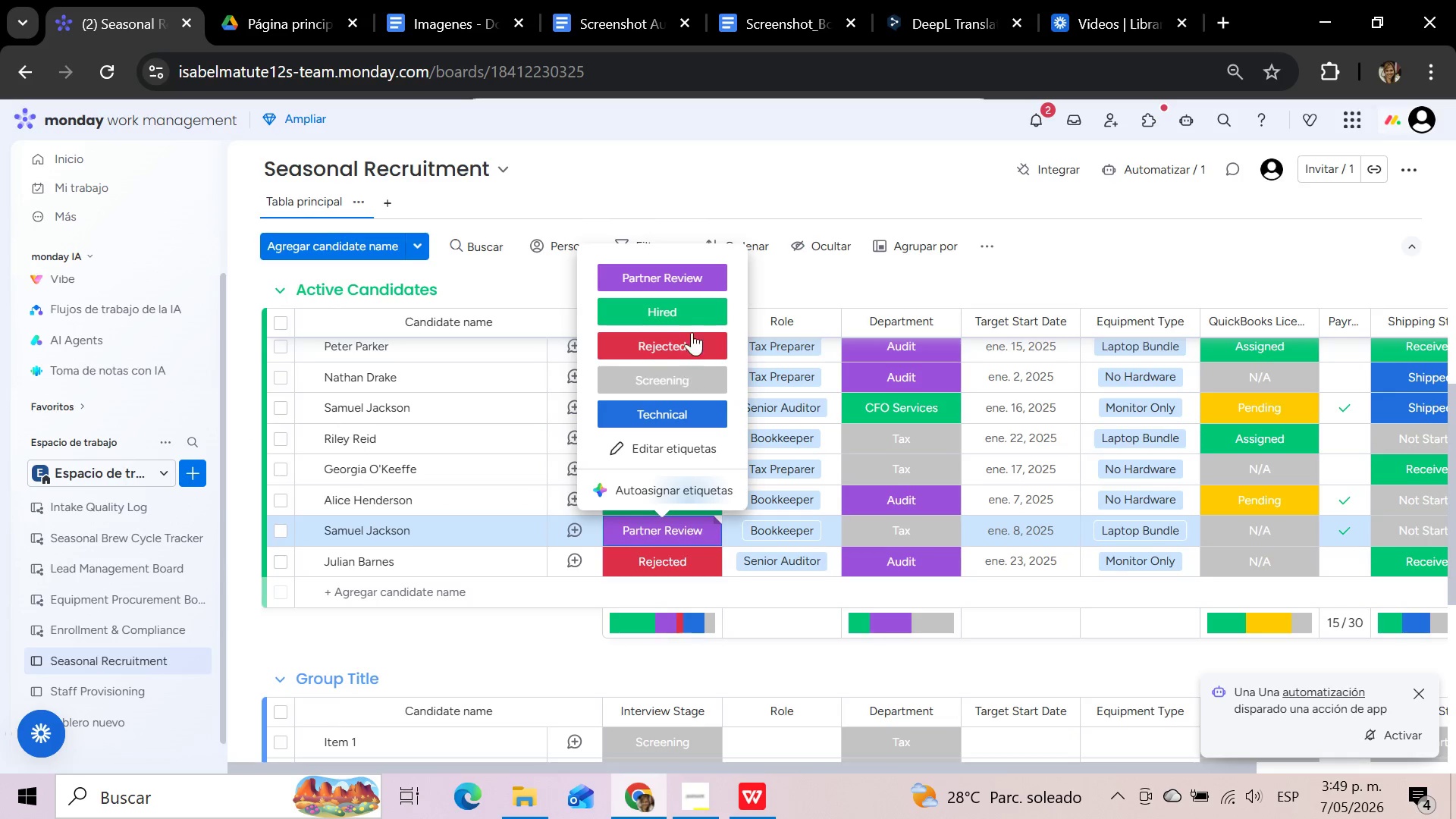 
left_click([692, 306])
 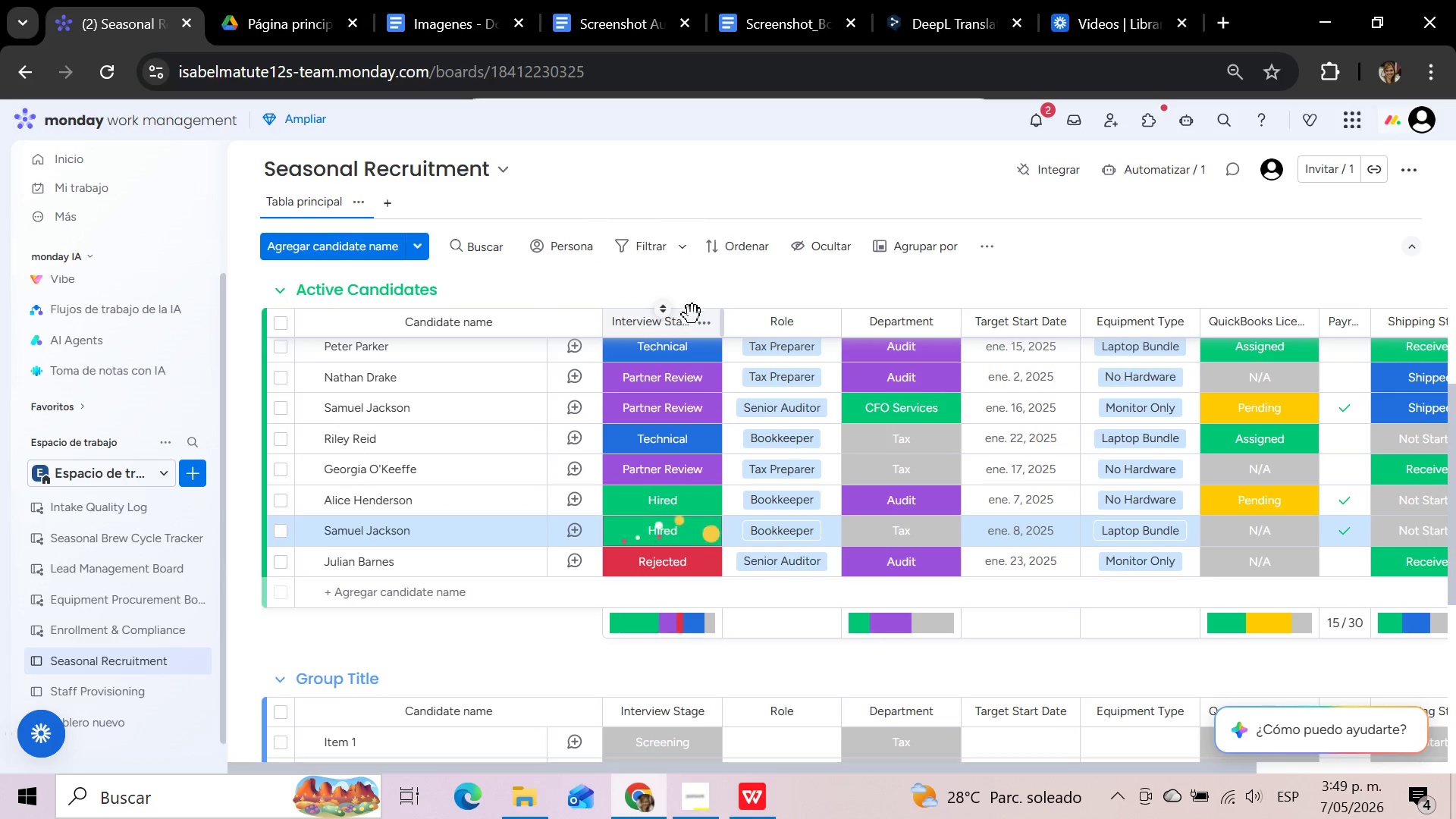 
scroll: coordinate [657, 563], scroll_direction: up, amount: 3.0
 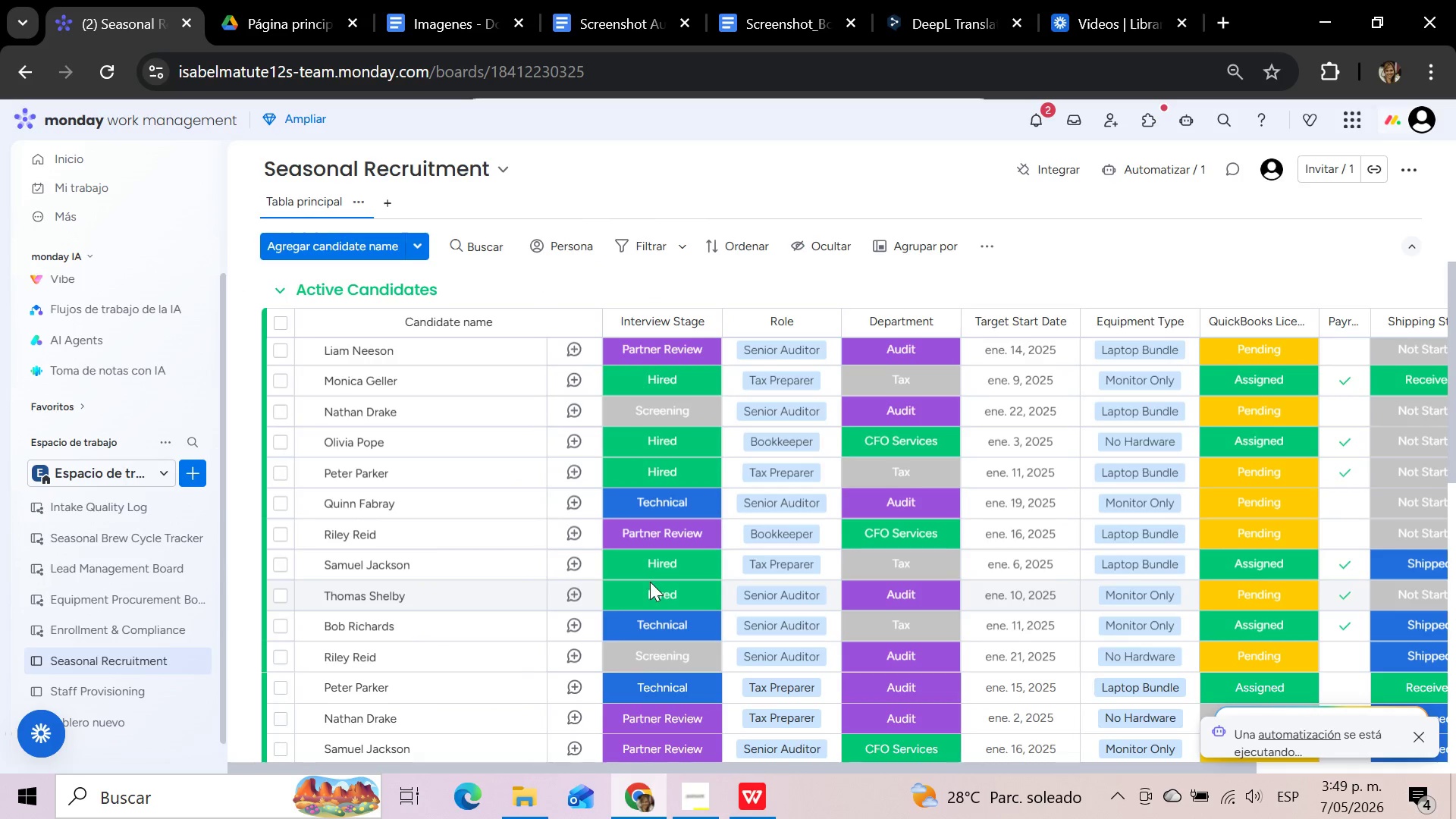 
scroll: coordinate [650, 582], scroll_direction: down, amount: 3.0
 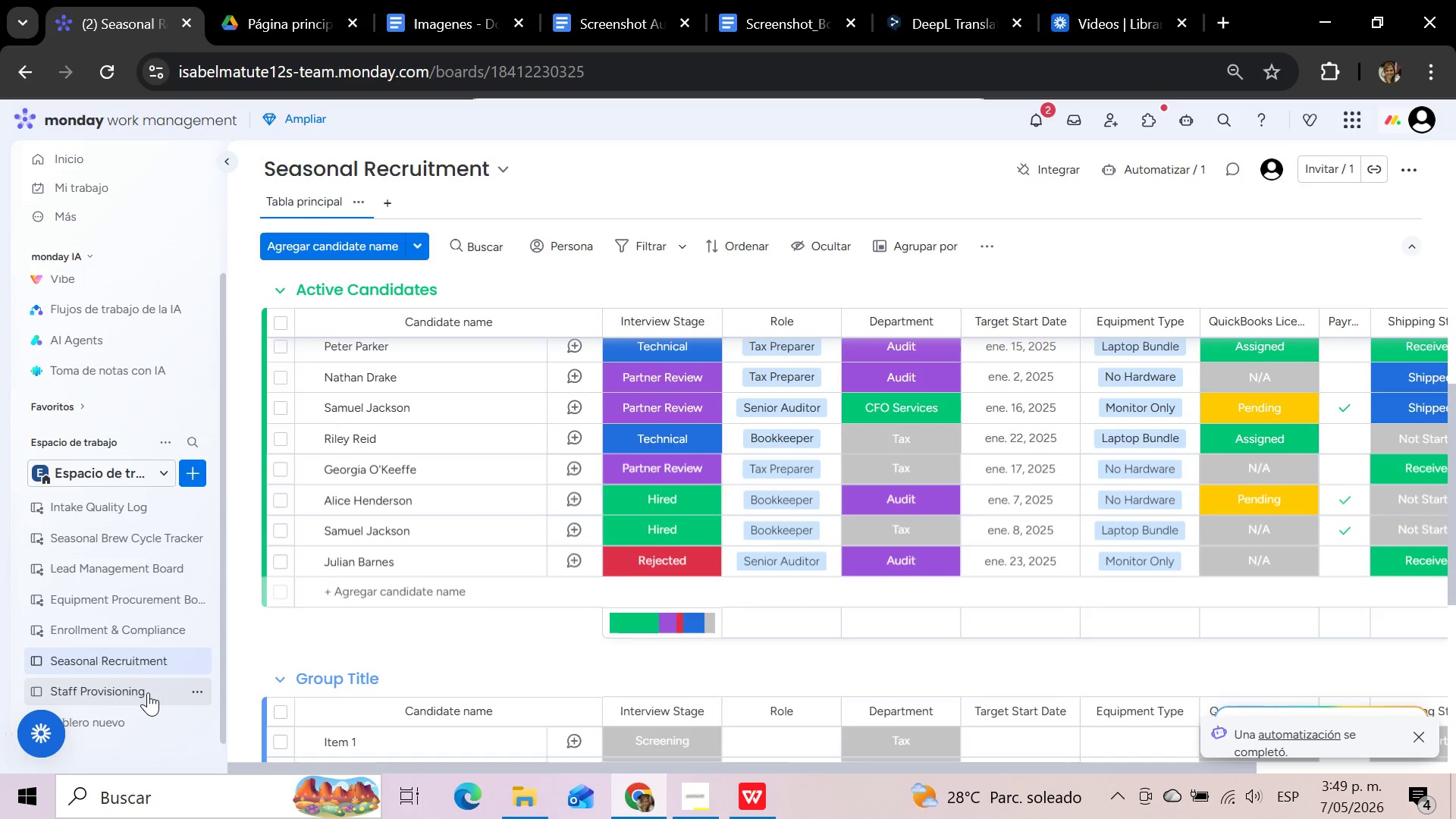 
left_click([148, 692])
 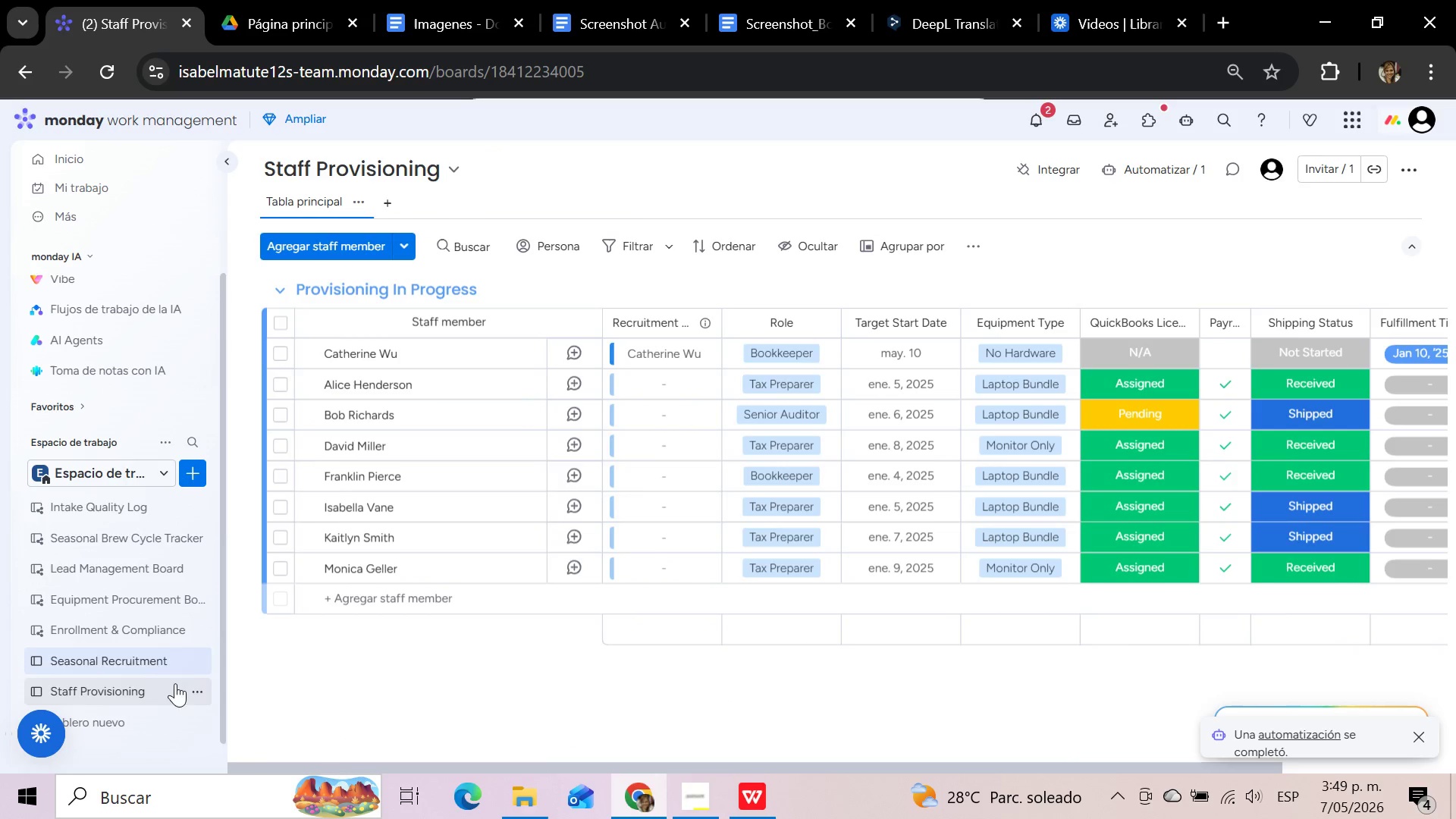 
scroll: coordinate [647, 618], scroll_direction: up, amount: 4.0
 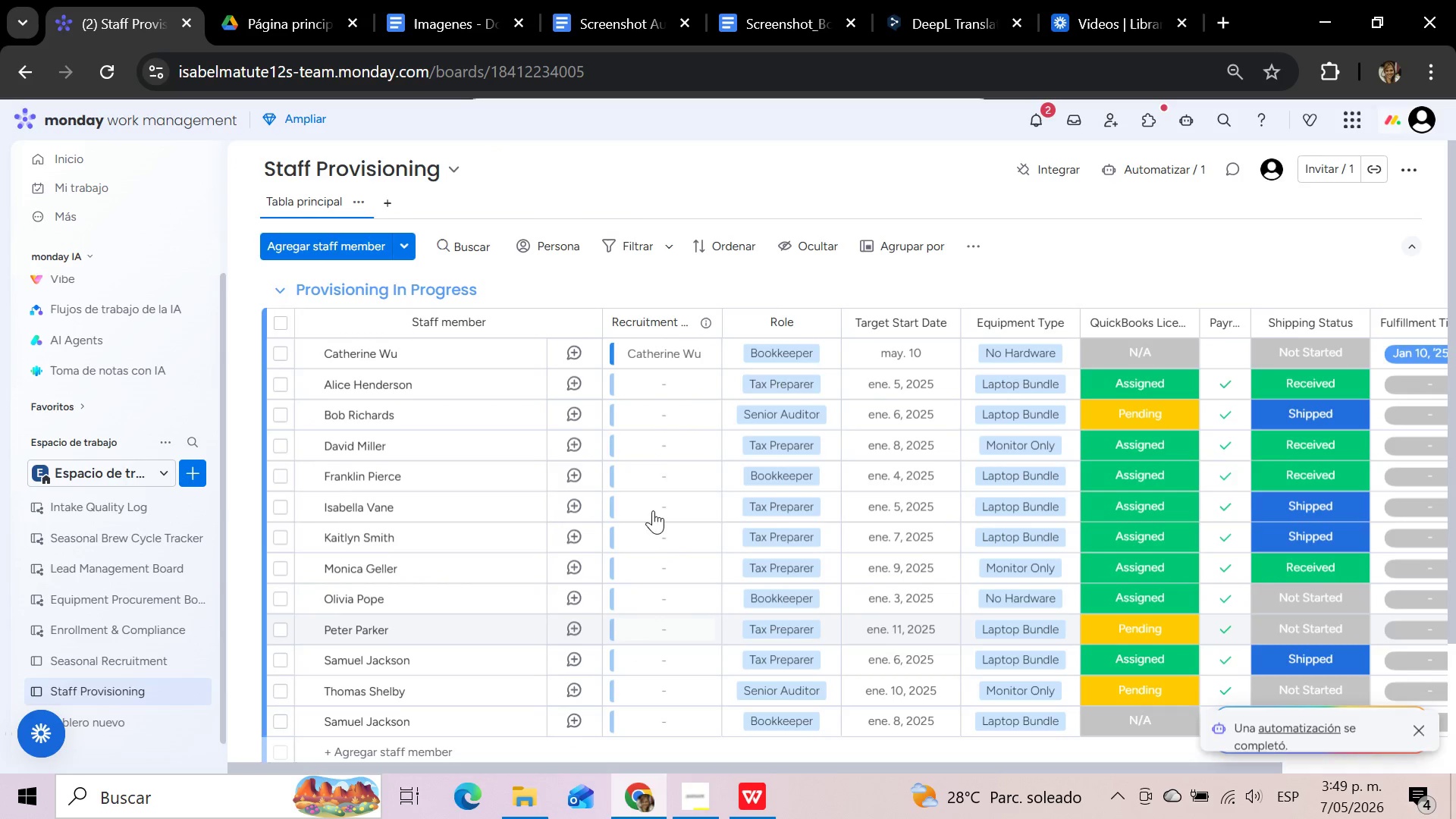 
mouse_move([670, 403])
 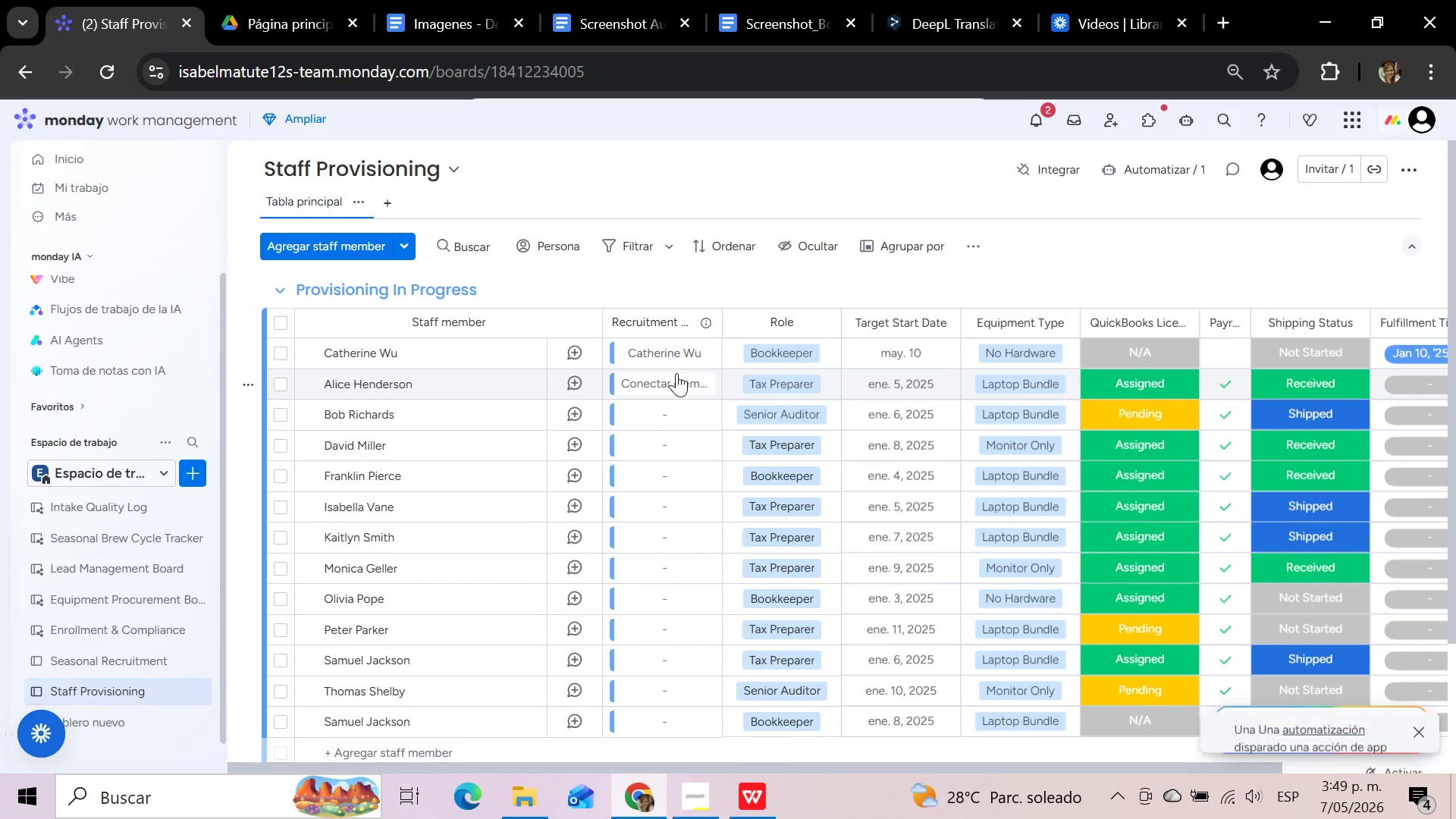 
left_click([676, 373])
 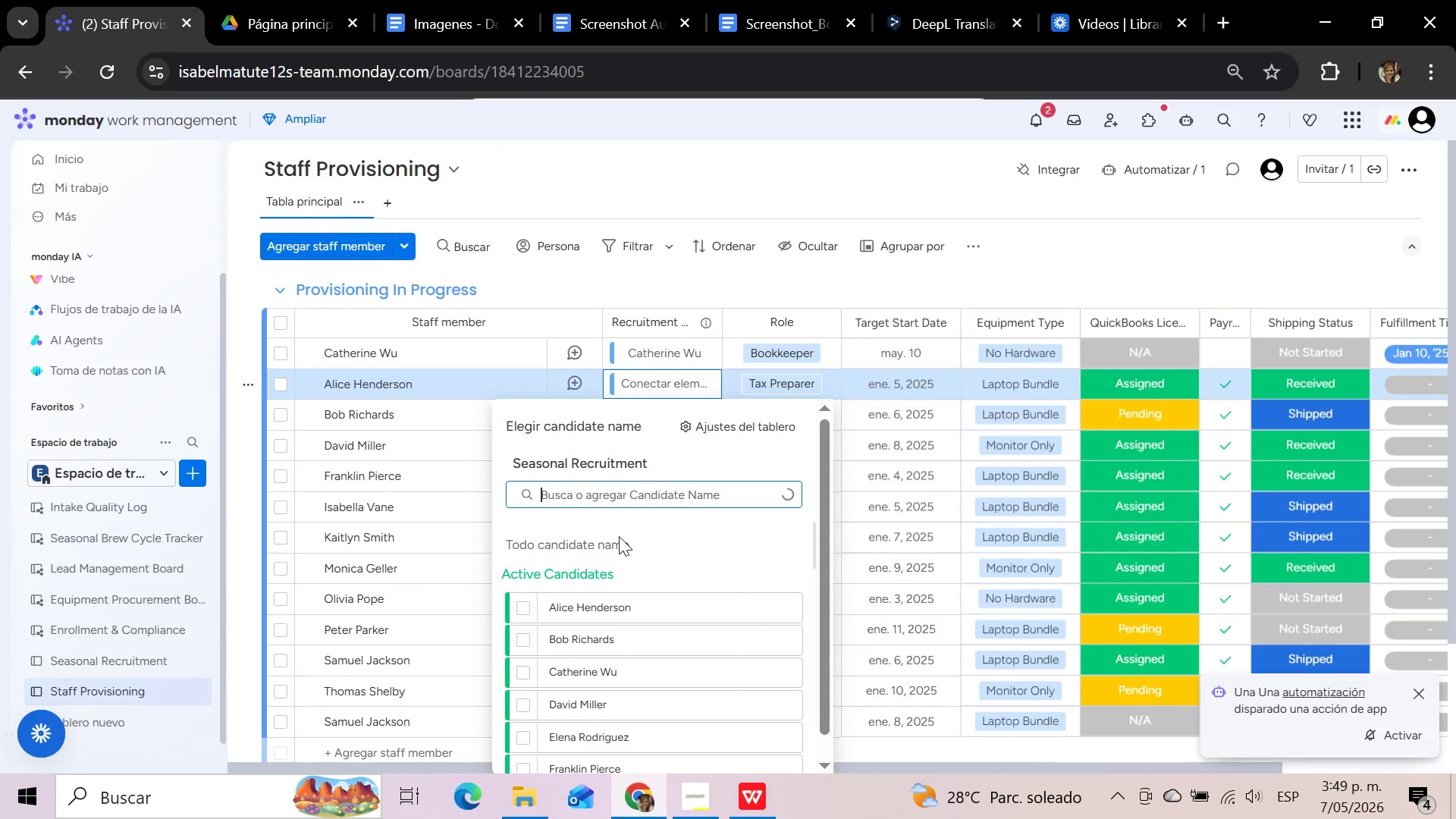 
left_click([527, 614])
 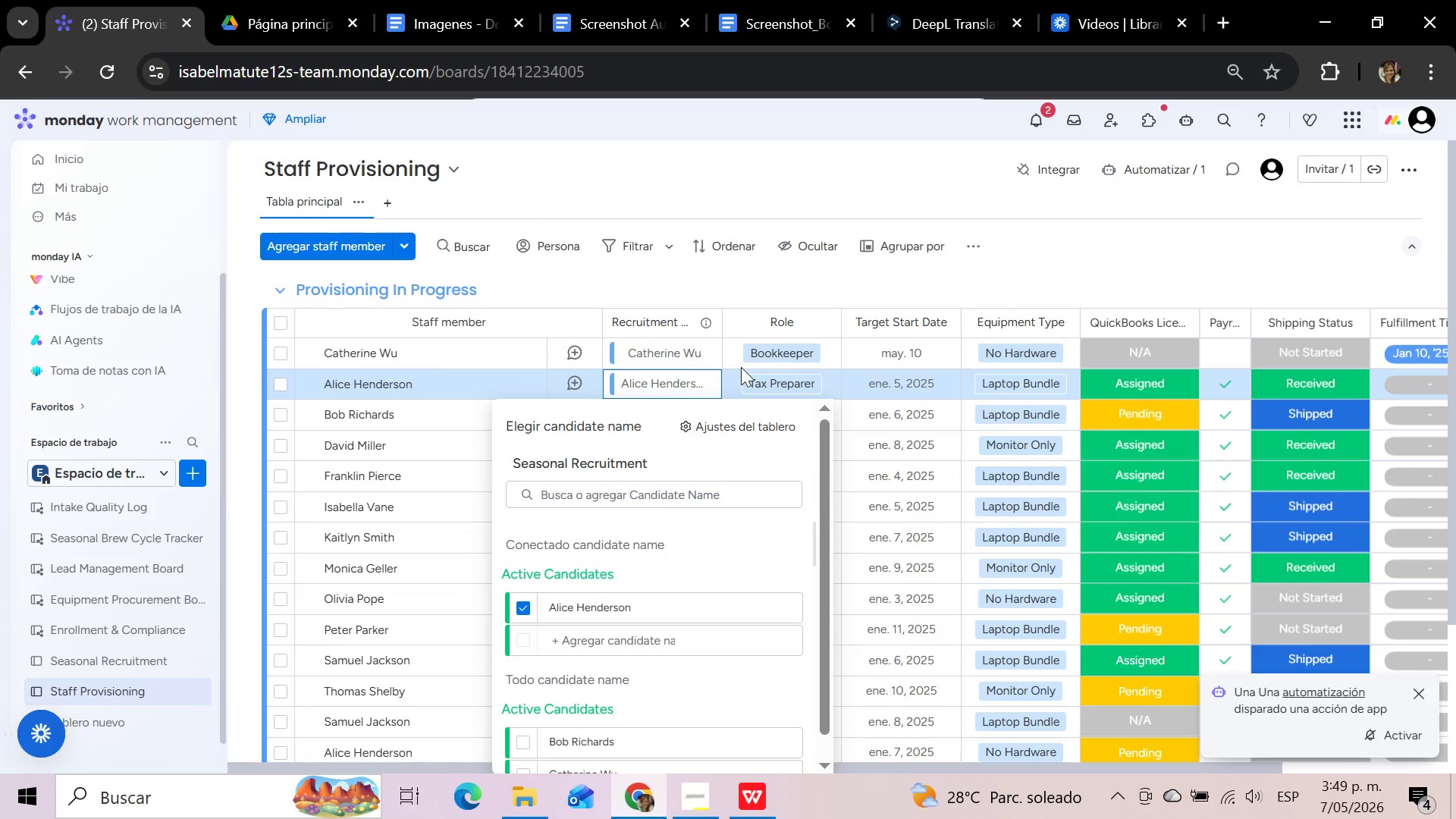 
left_click([763, 291])
 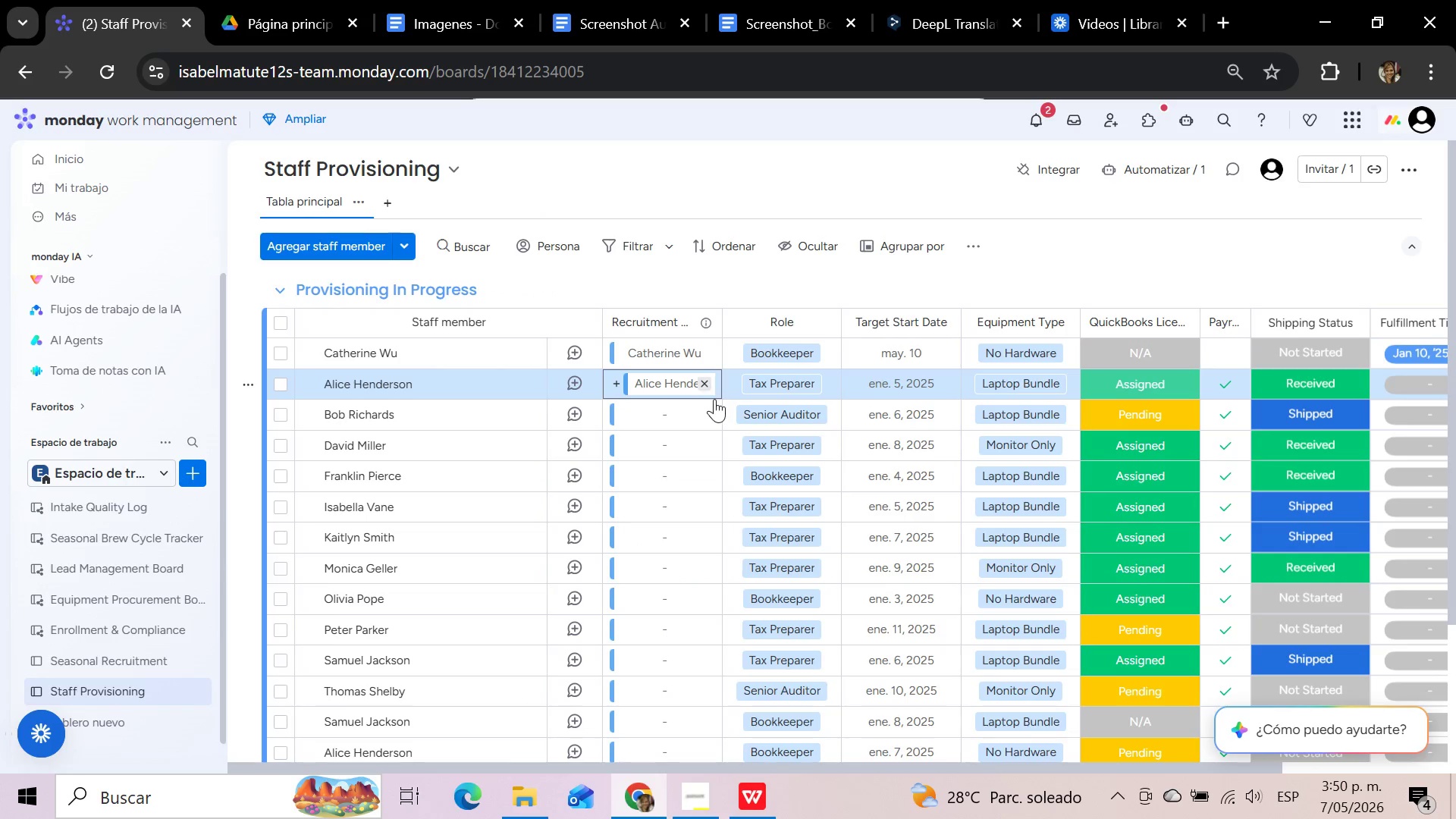 
scroll: coordinate [714, 399], scroll_direction: down, amount: 1.0
 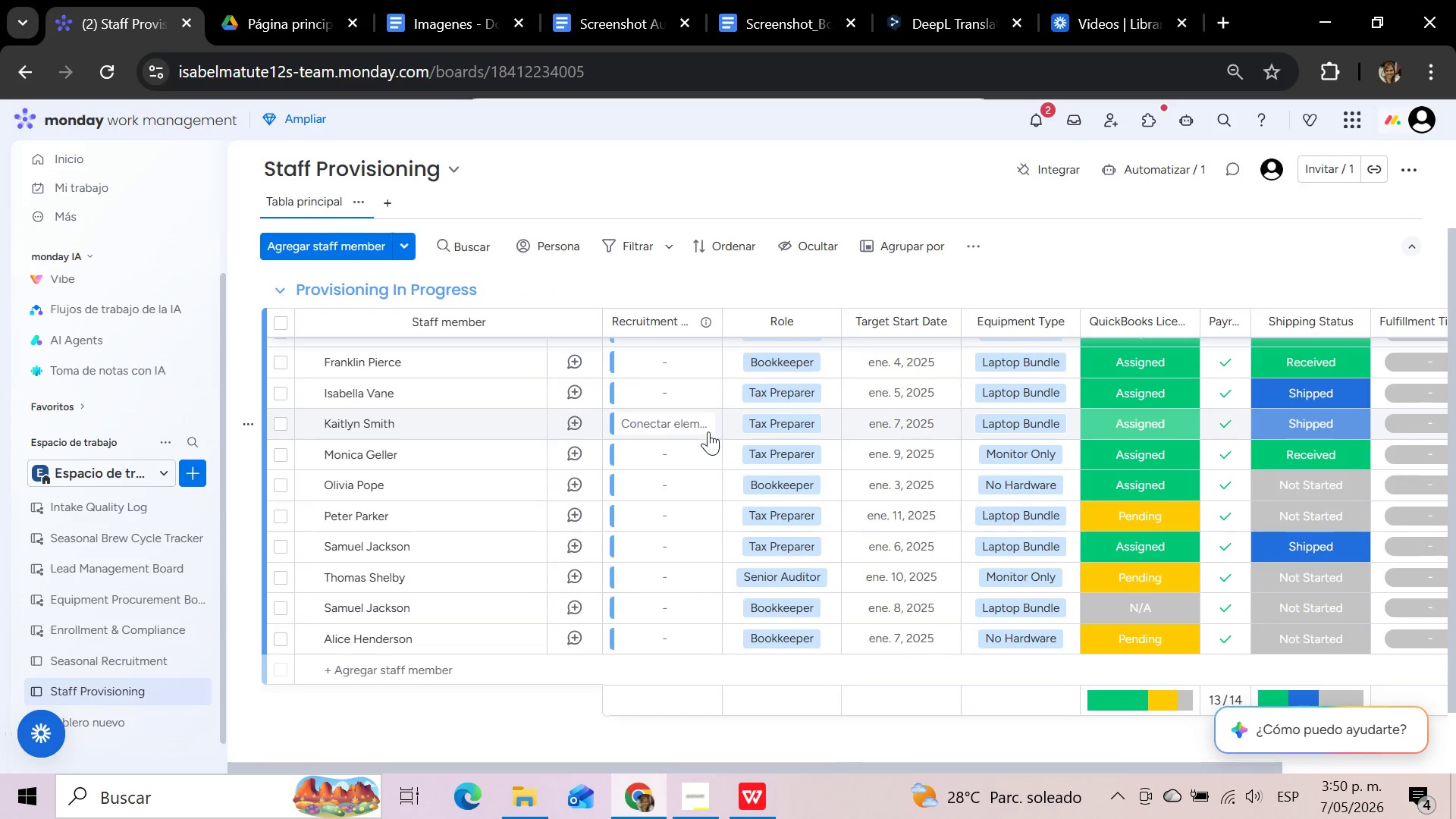 
scroll: coordinate [704, 444], scroll_direction: up, amount: 1.0
 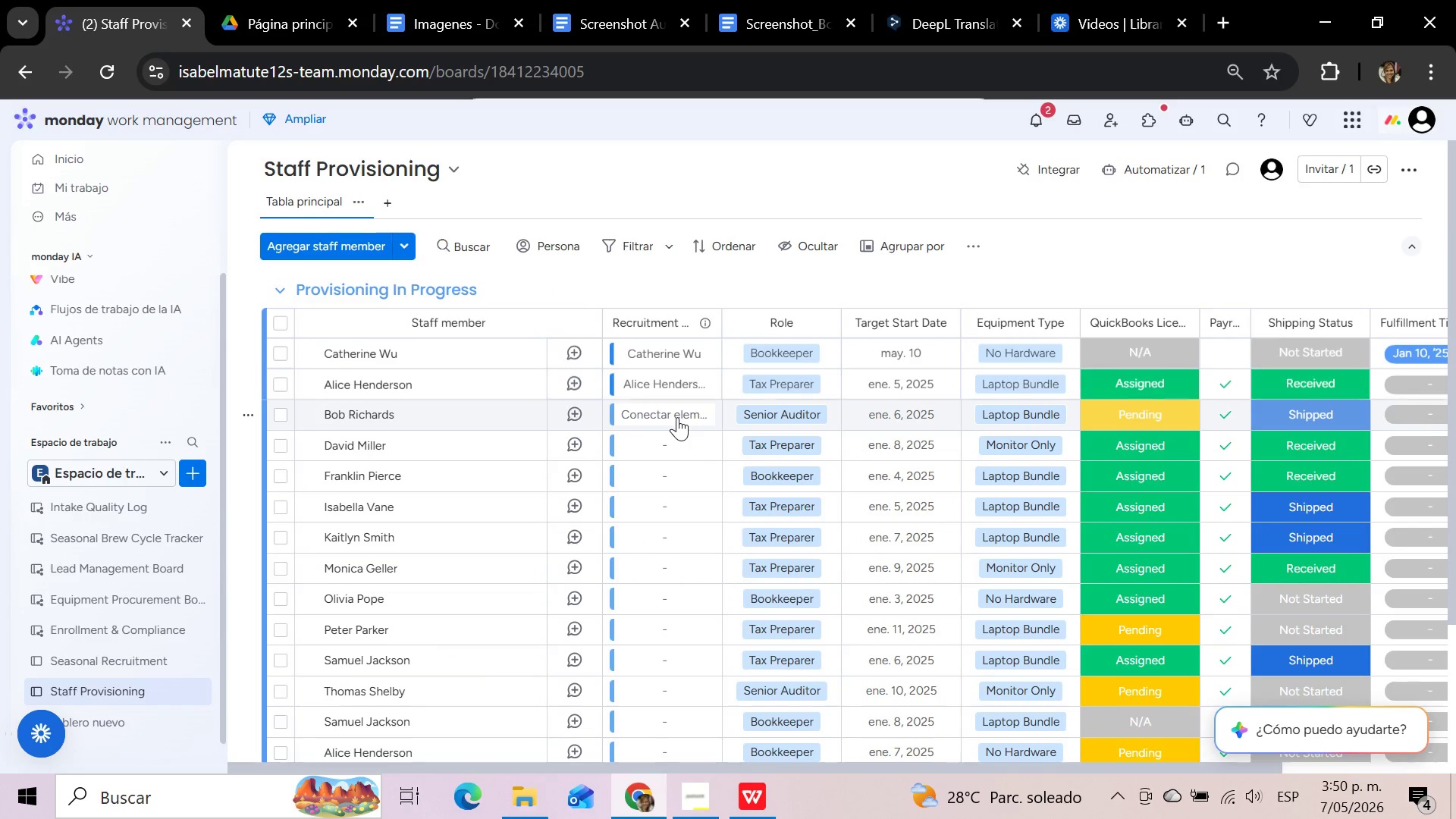 
left_click([677, 417])
 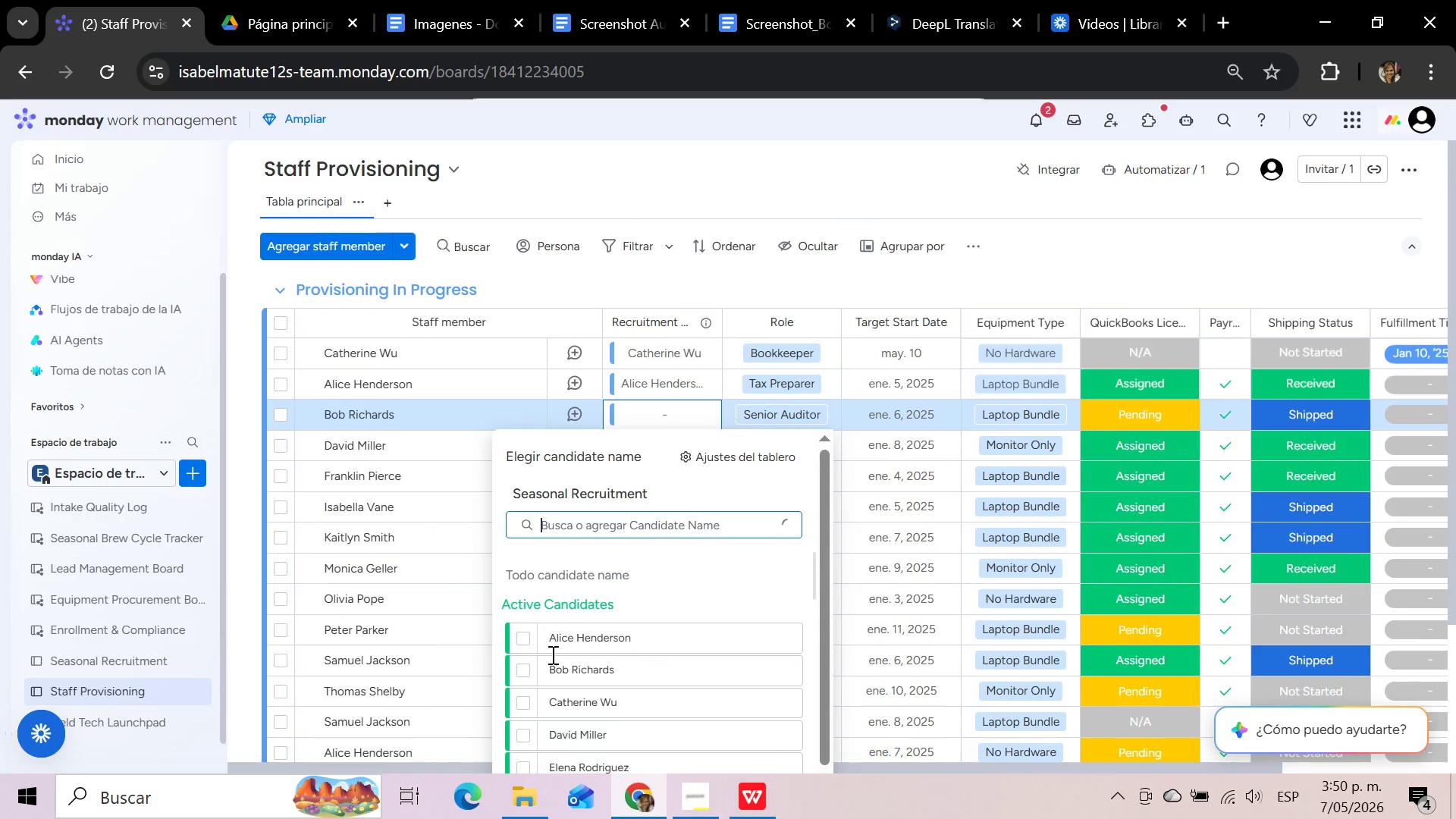 
left_click([528, 676])
 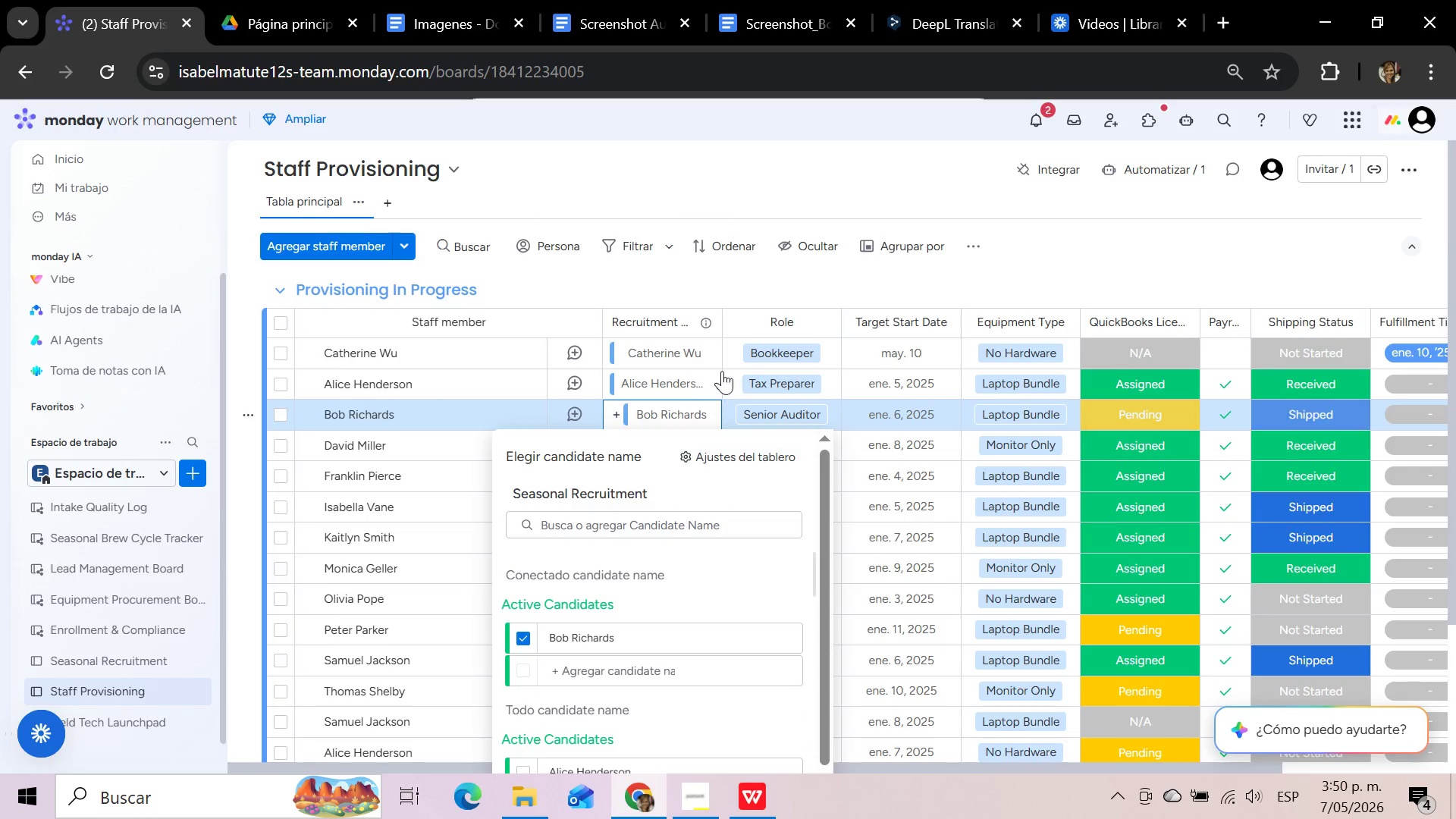 
left_click([761, 274])
 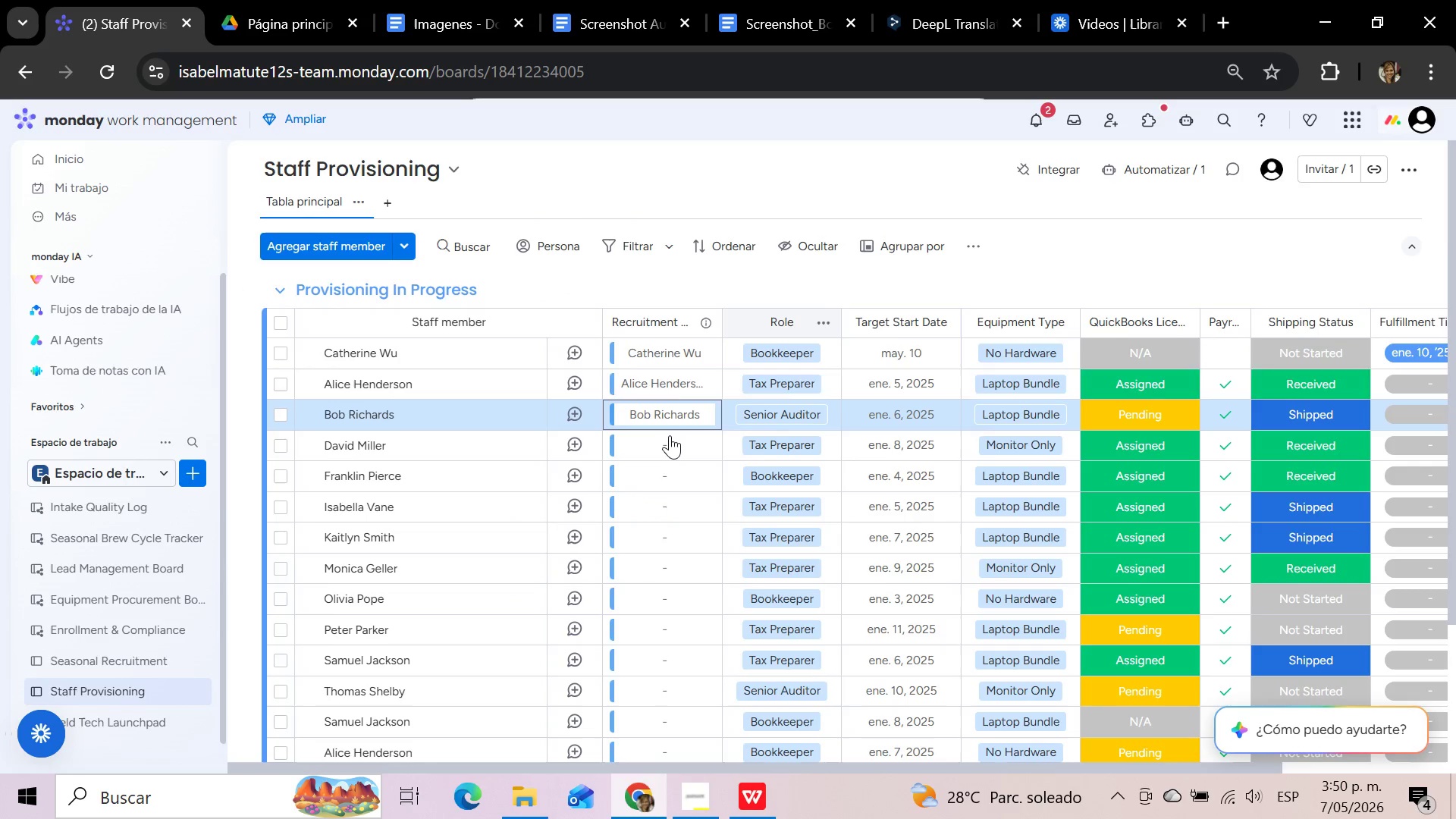 
left_click([670, 435])
 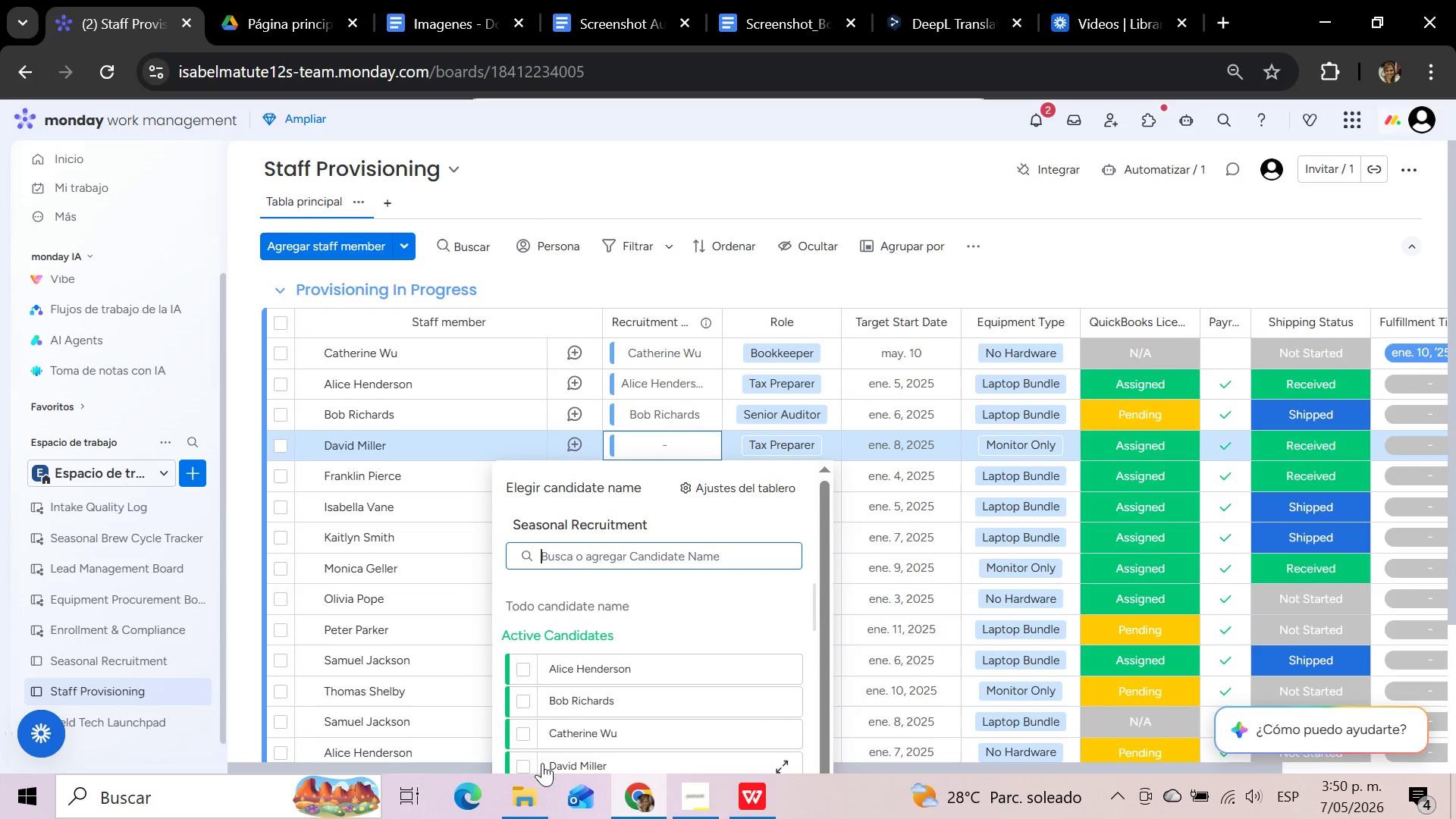 
left_click([526, 769])
 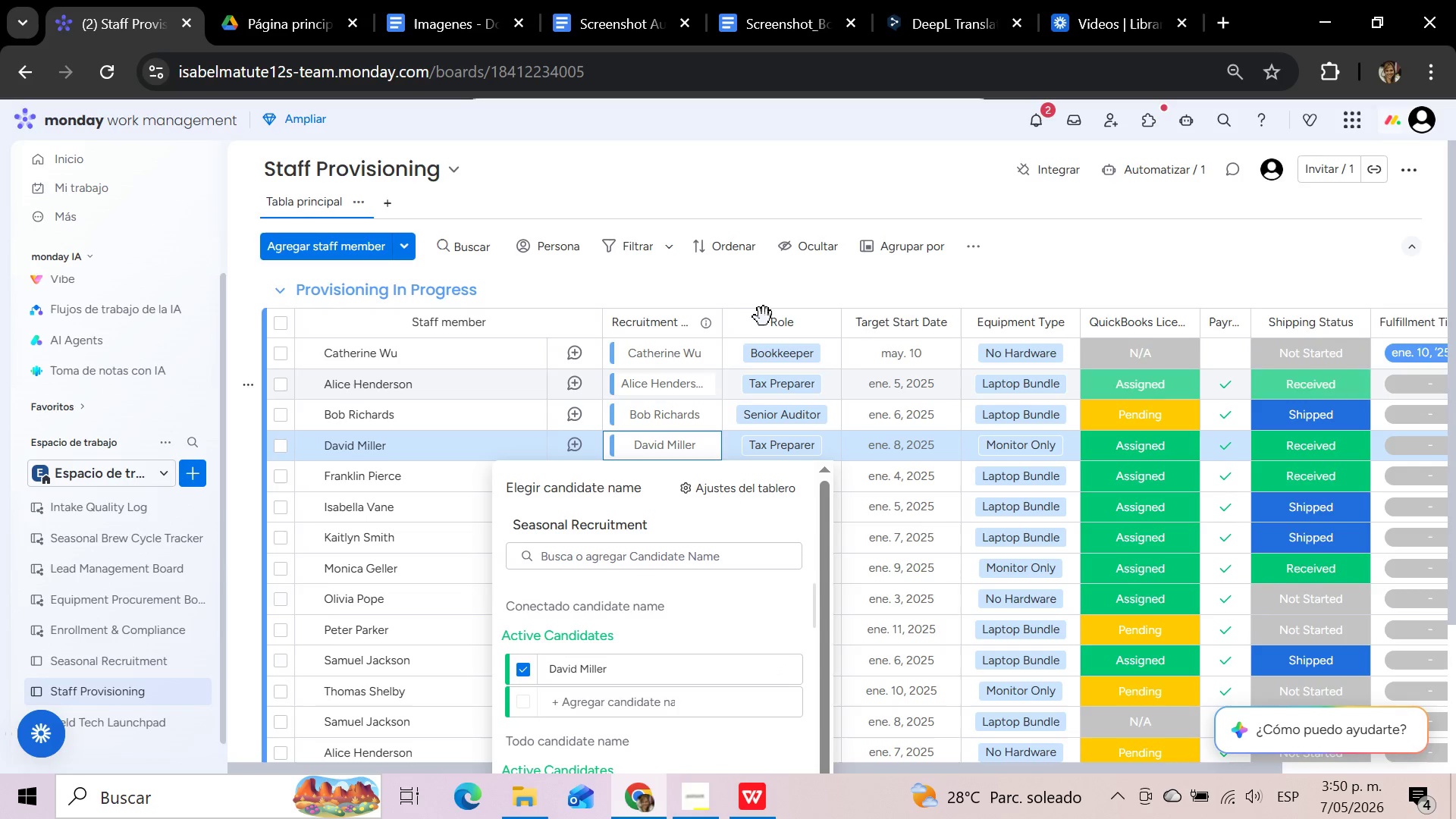 
left_click([768, 291])
 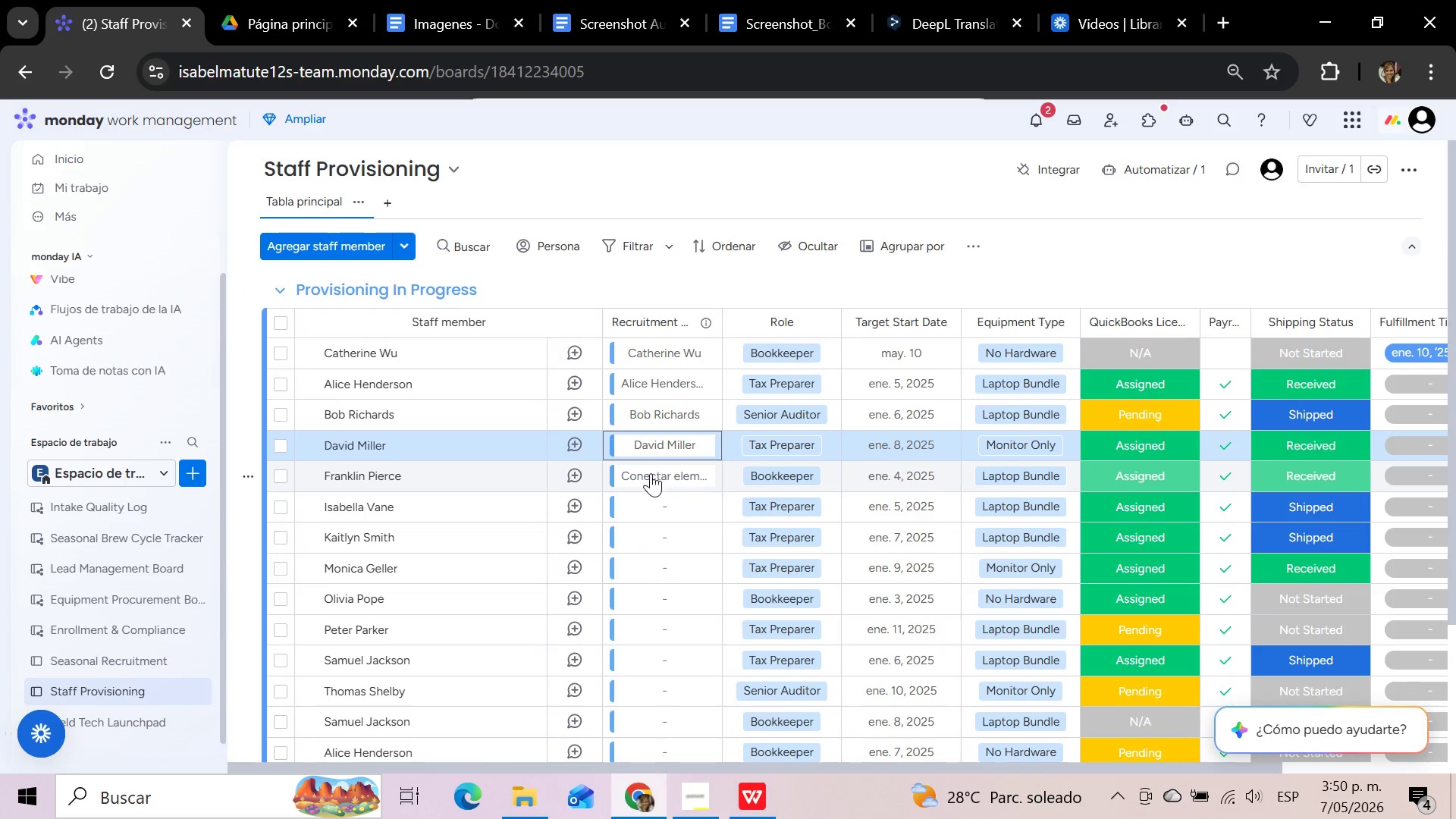 
left_click([651, 473])
 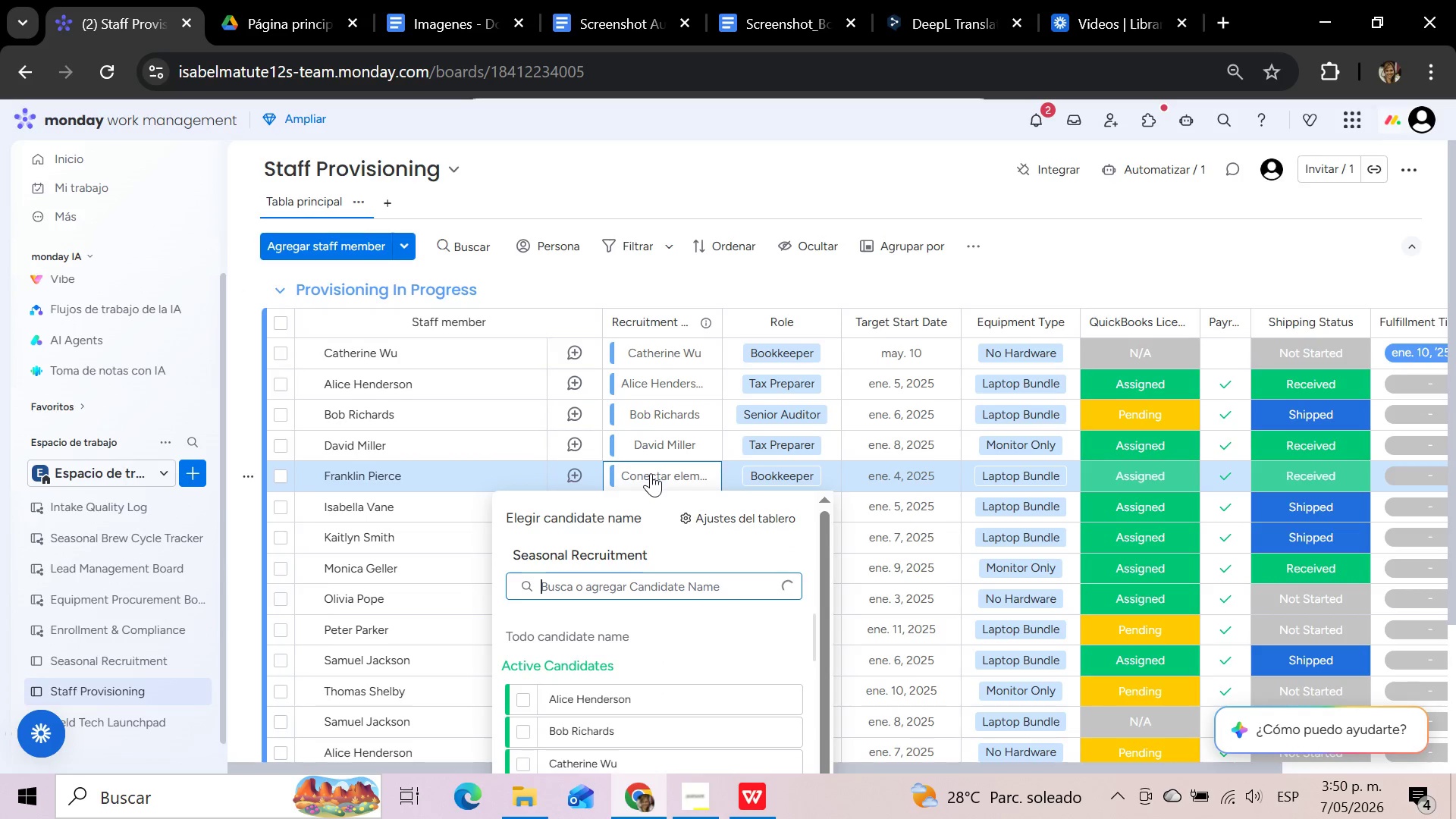 
scroll: coordinate [651, 643], scroll_direction: down, amount: 3.0
 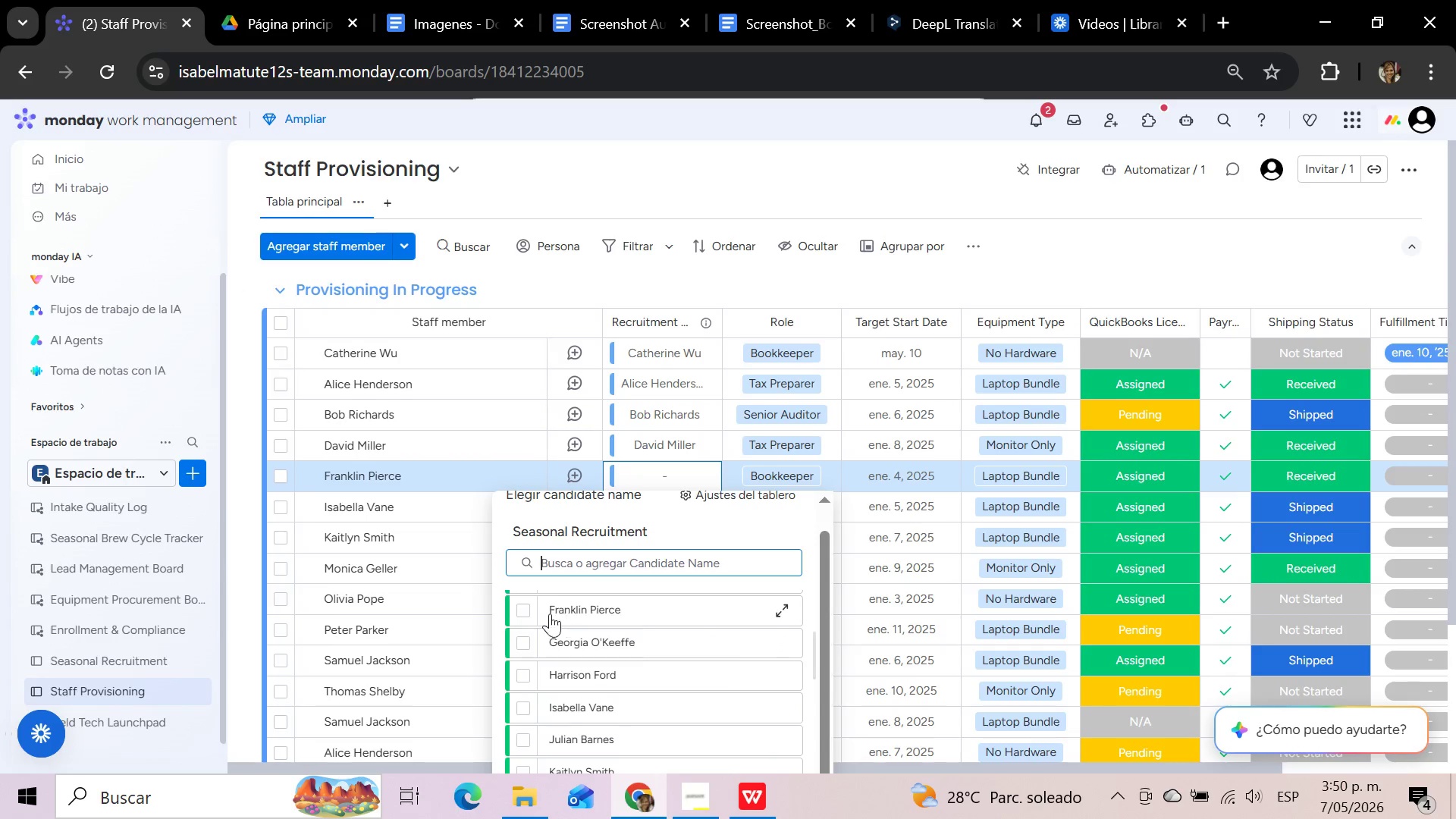 
left_click([518, 607])
 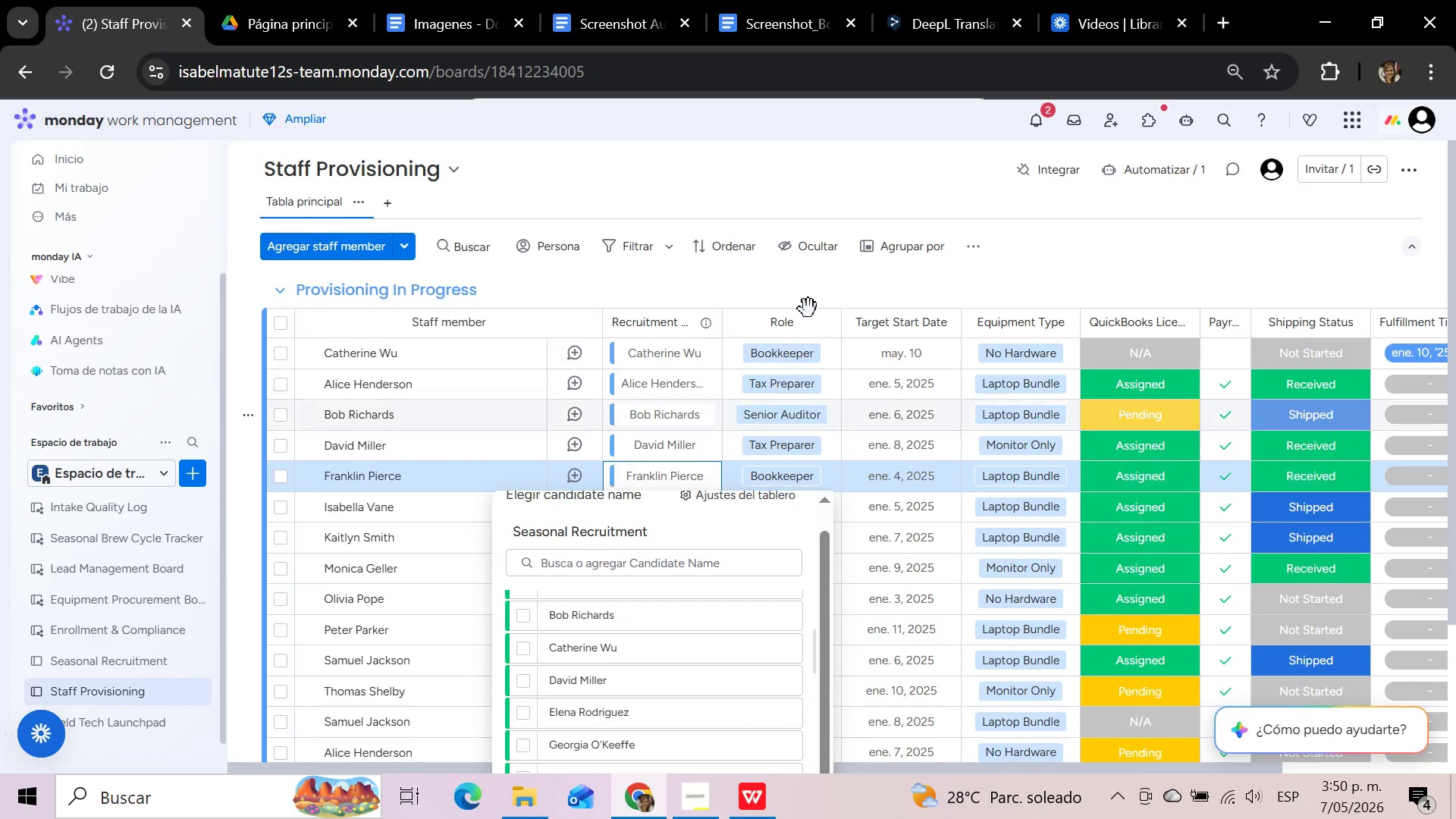 
left_click([824, 278])
 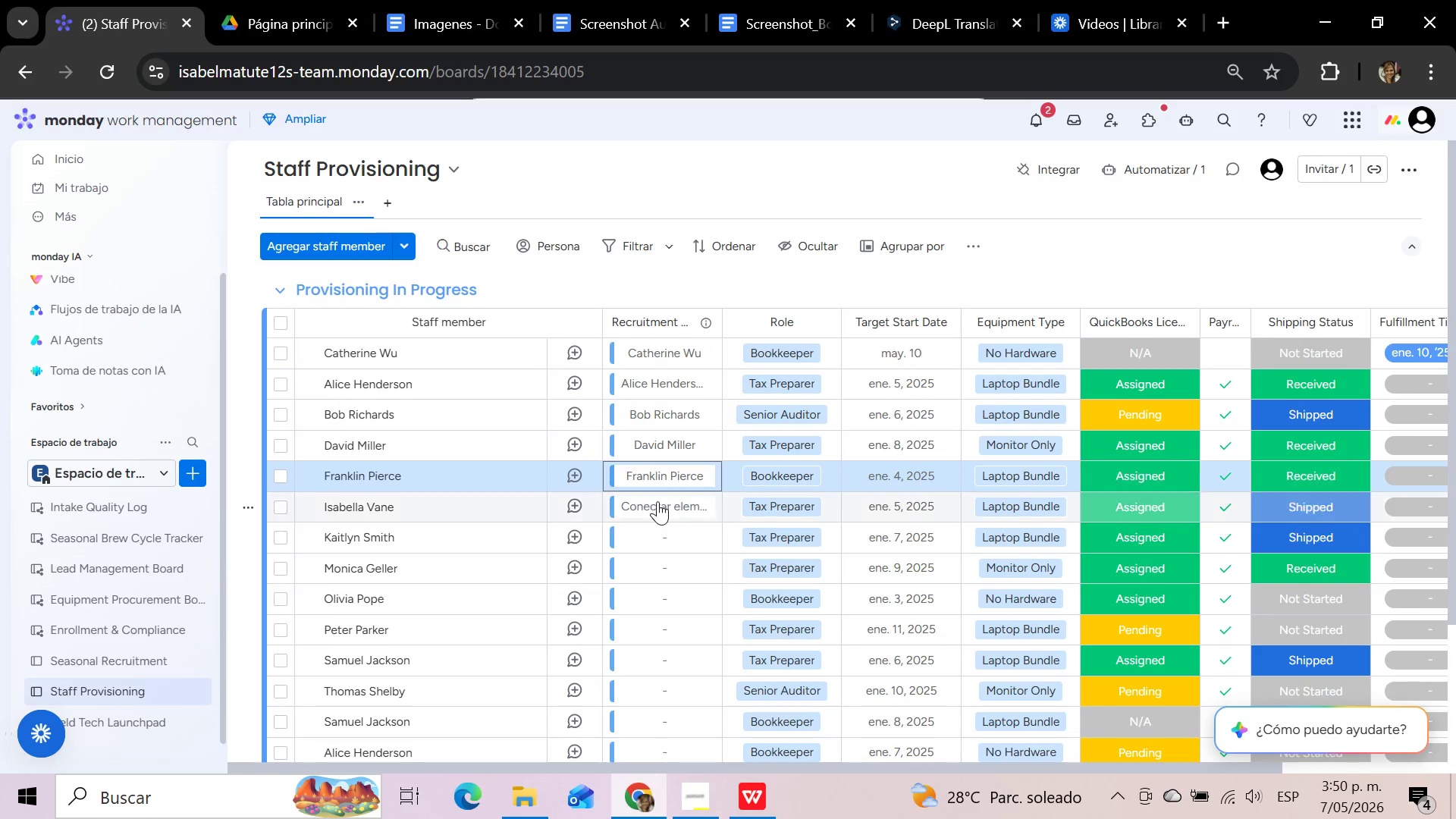 
left_click([657, 501])
 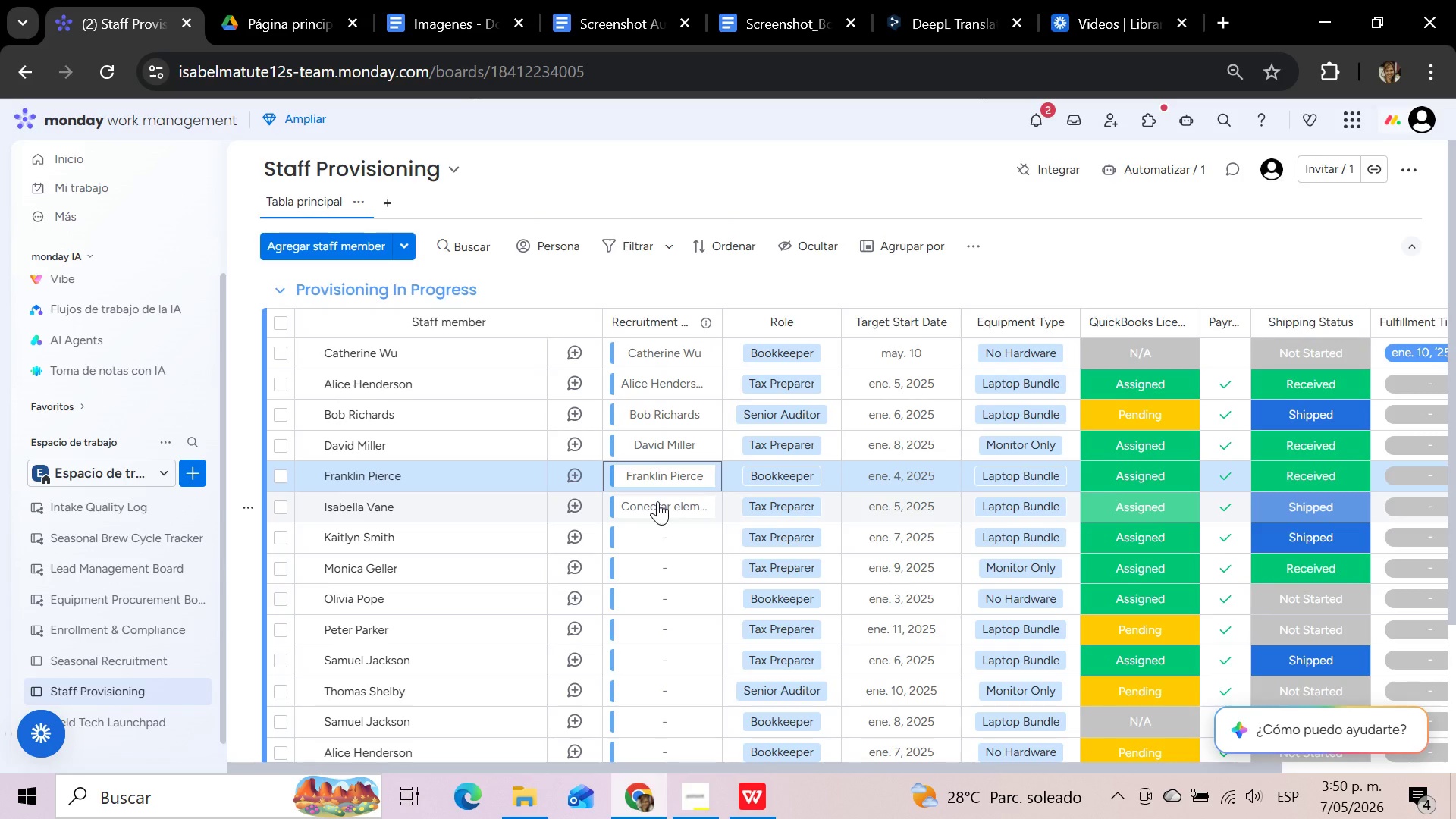 
scroll: coordinate [720, 419], scroll_direction: down, amount: 1.0
 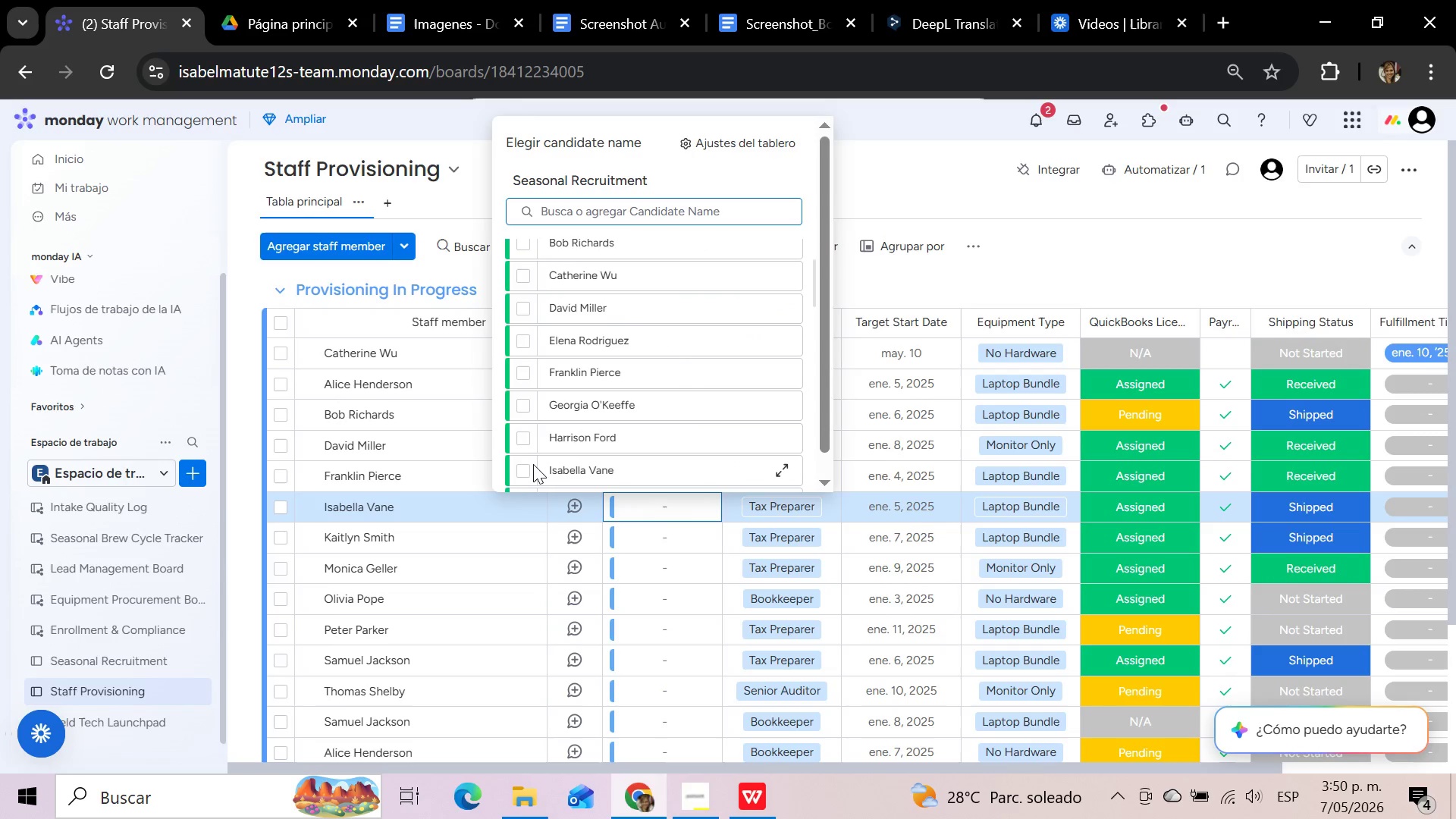 
mouse_move([701, 431])
 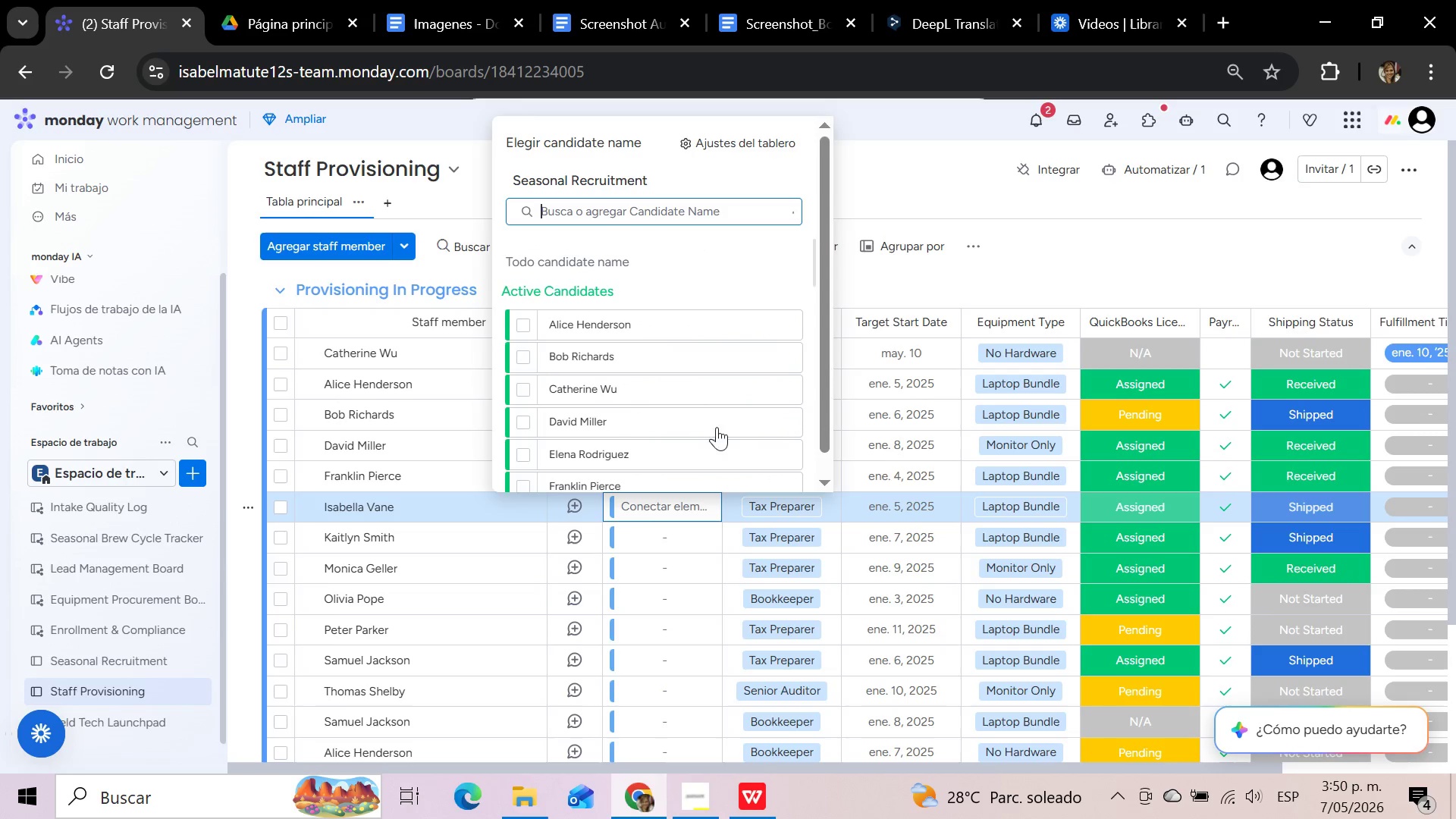 
left_click([522, 472])
 